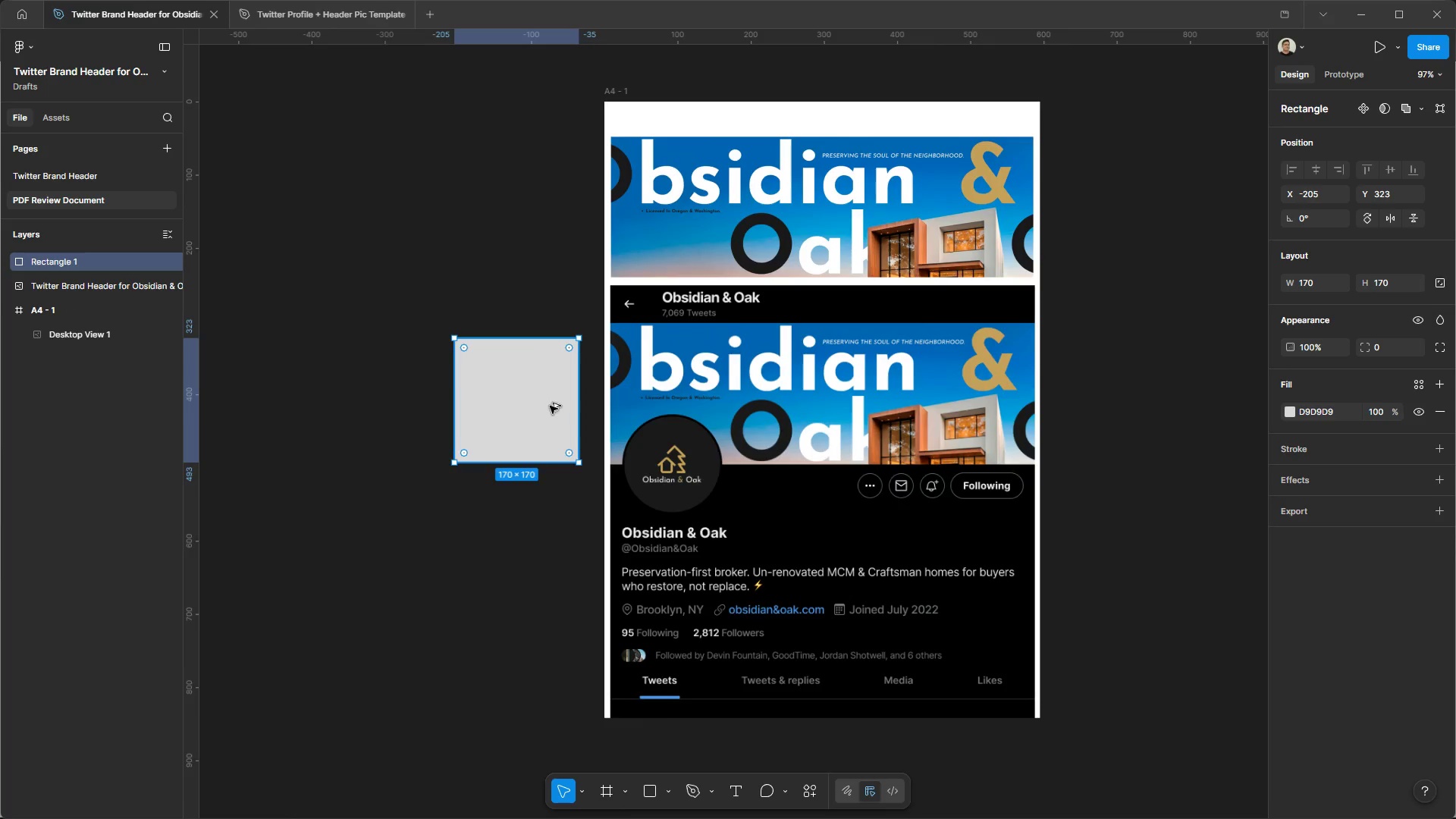 
hold_key(key=ShiftLeft, duration=0.47)
 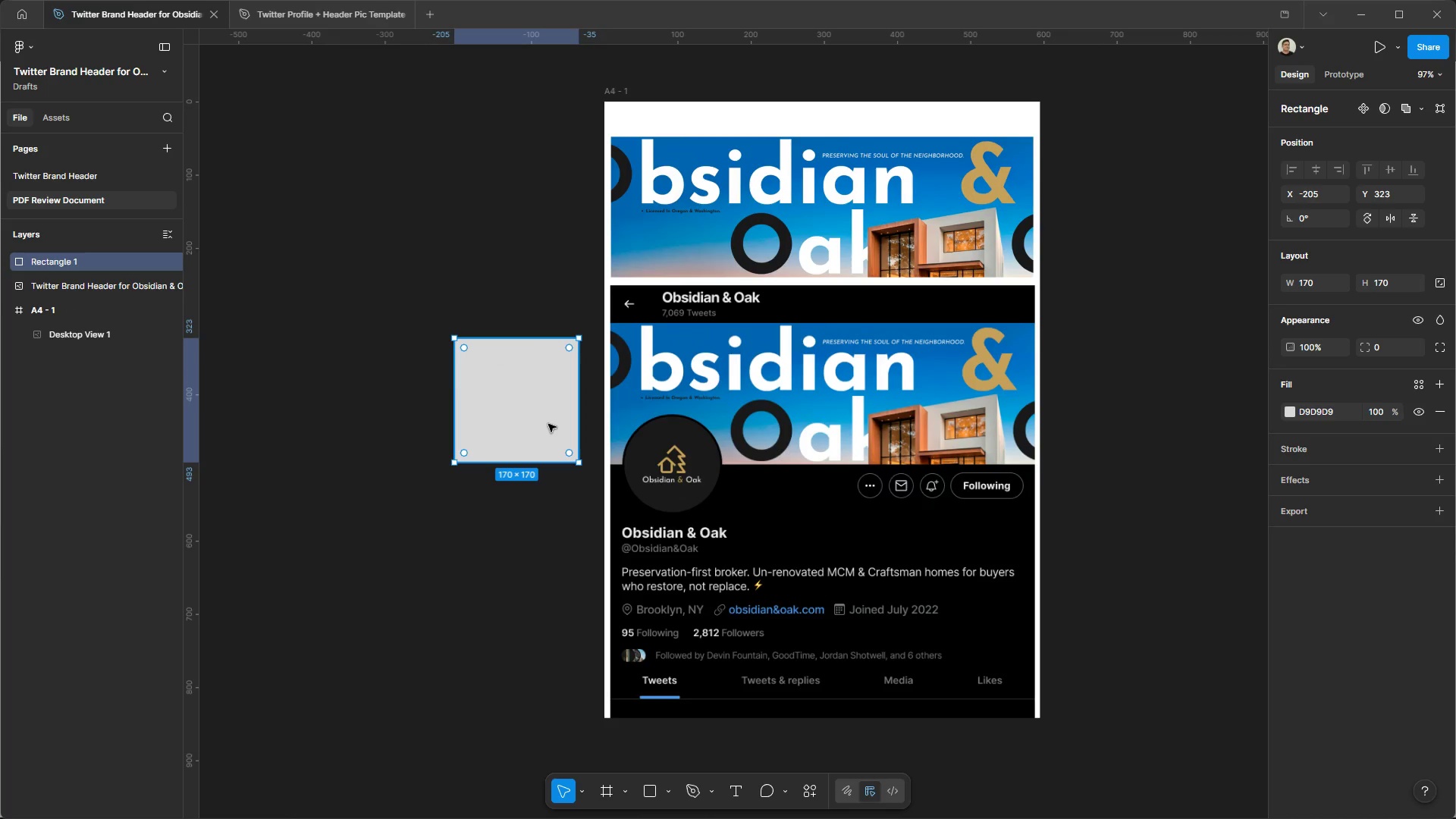 
hold_key(key=ControlLeft, duration=0.47)
hold_key(key=AltLeft, duration=0.44)
scroll: coordinate [546, 397], scroll_direction: up, amount: 4.0
 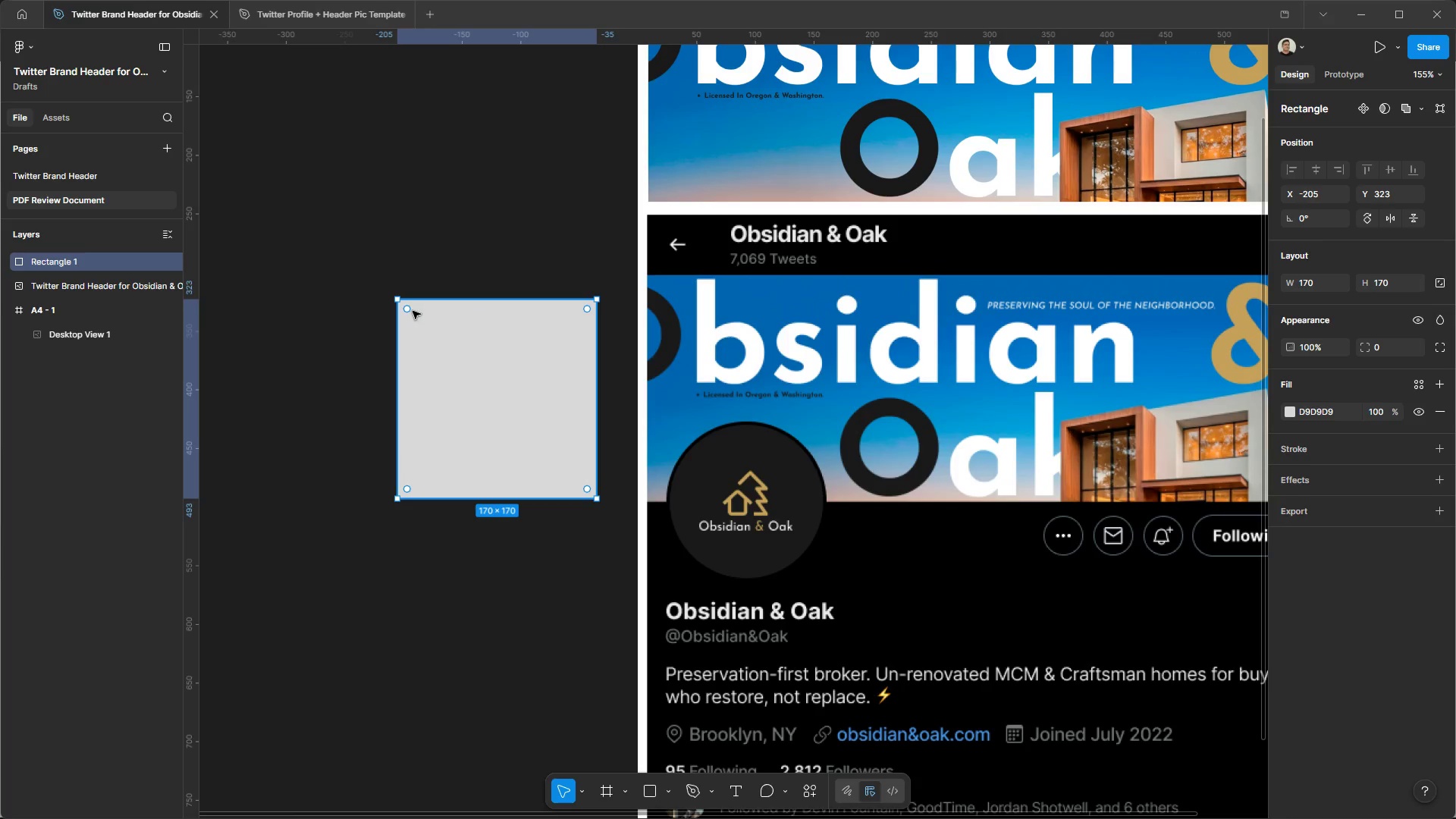 
left_click_drag(start_coordinate=[409, 311], to_coordinate=[510, 438])
 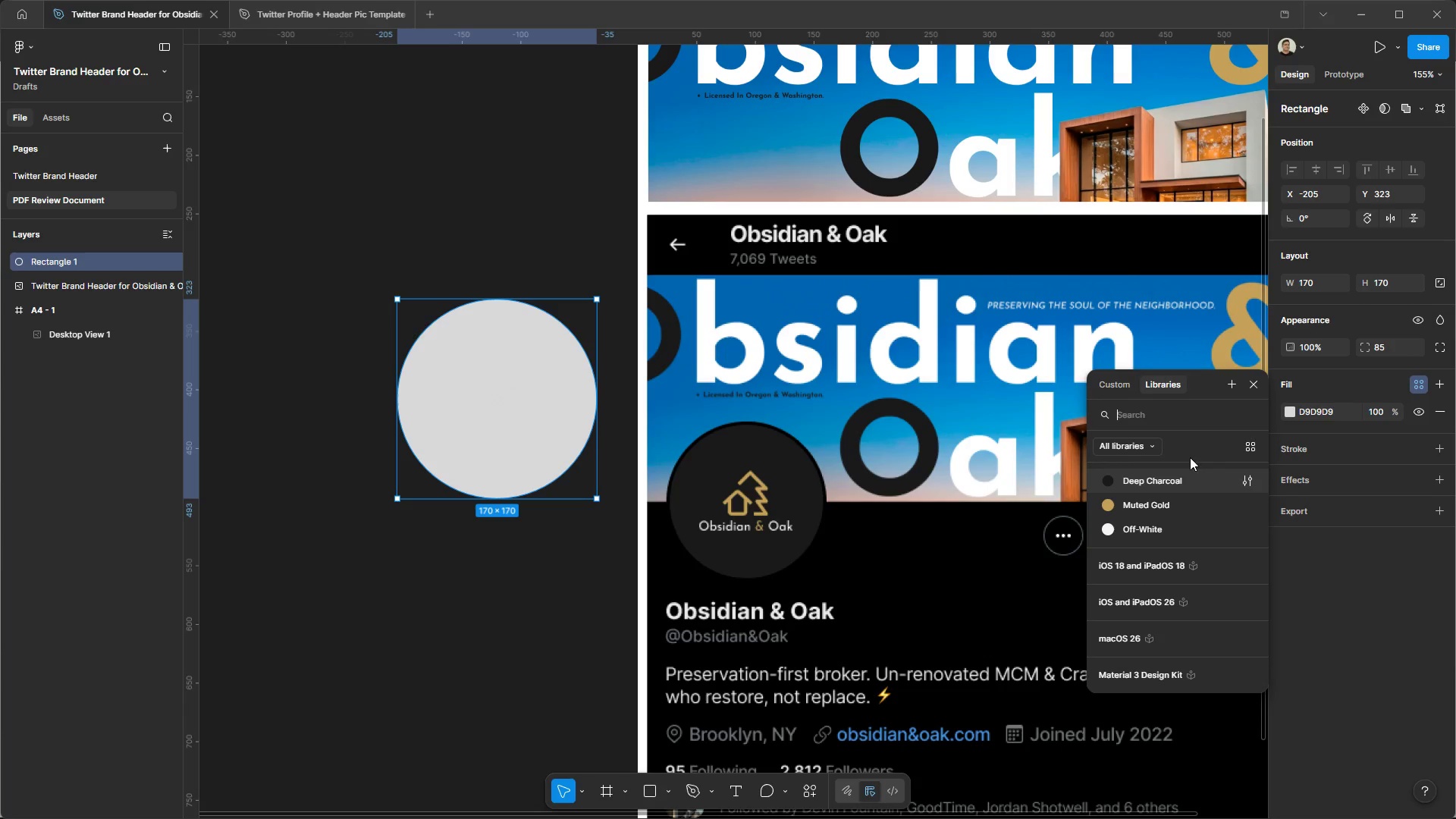 
left_click([1181, 482])
 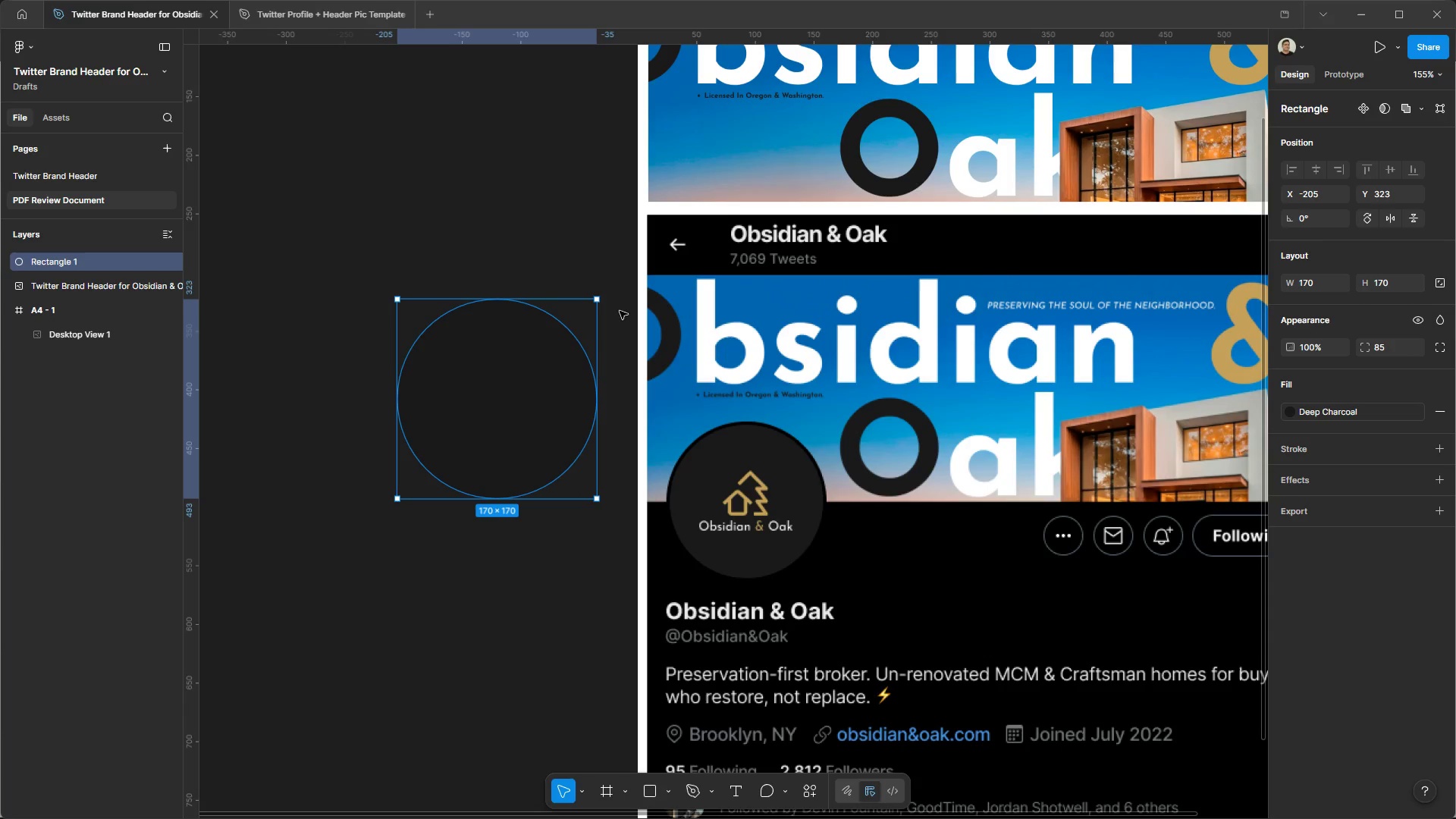 
hold_key(key=ShiftLeft, duration=1.23)
left_click_drag(start_coordinate=[601, 296], to_coordinate=[540, 370])
 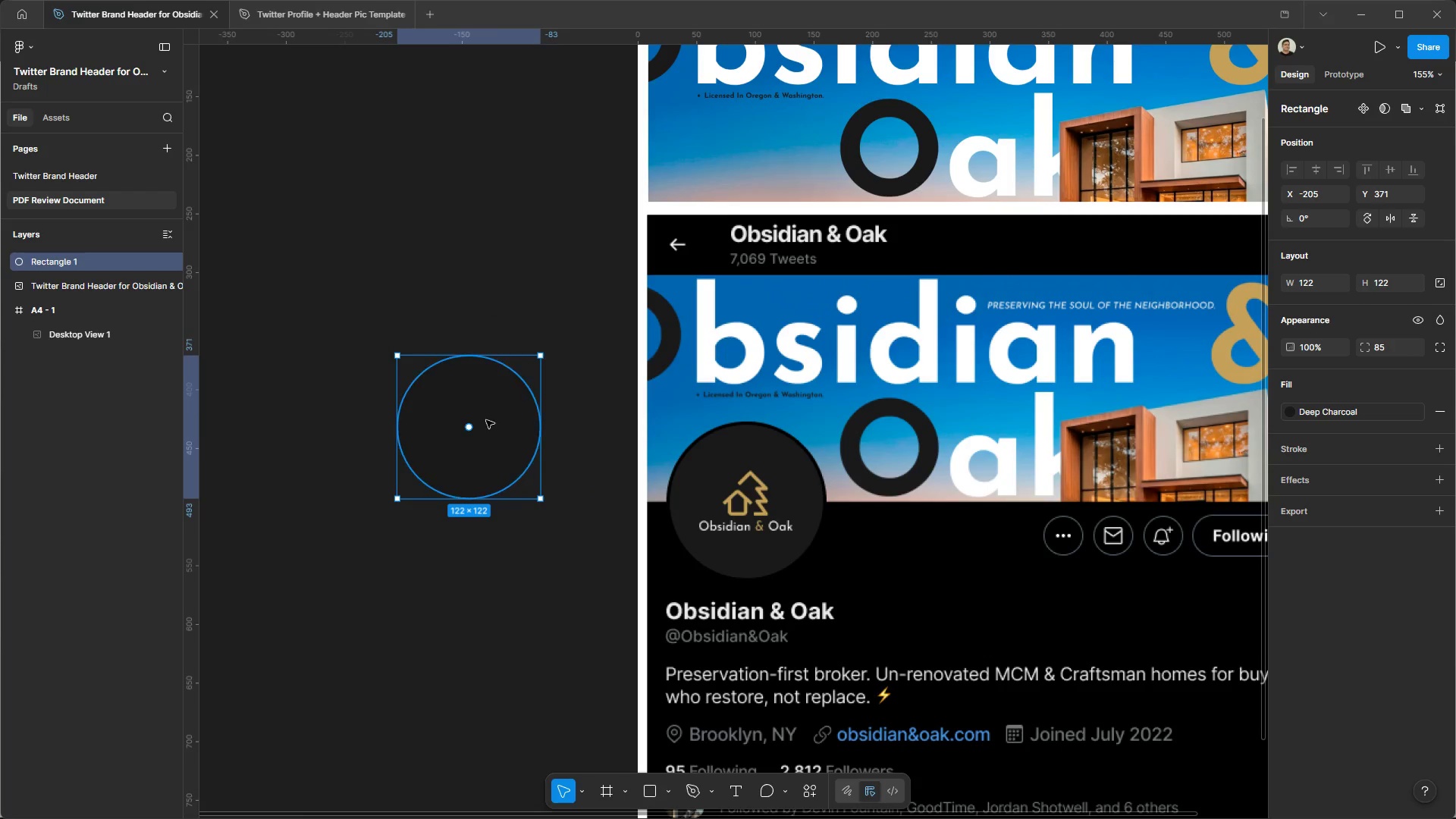 
left_click_drag(start_coordinate=[488, 421], to_coordinate=[767, 495])
 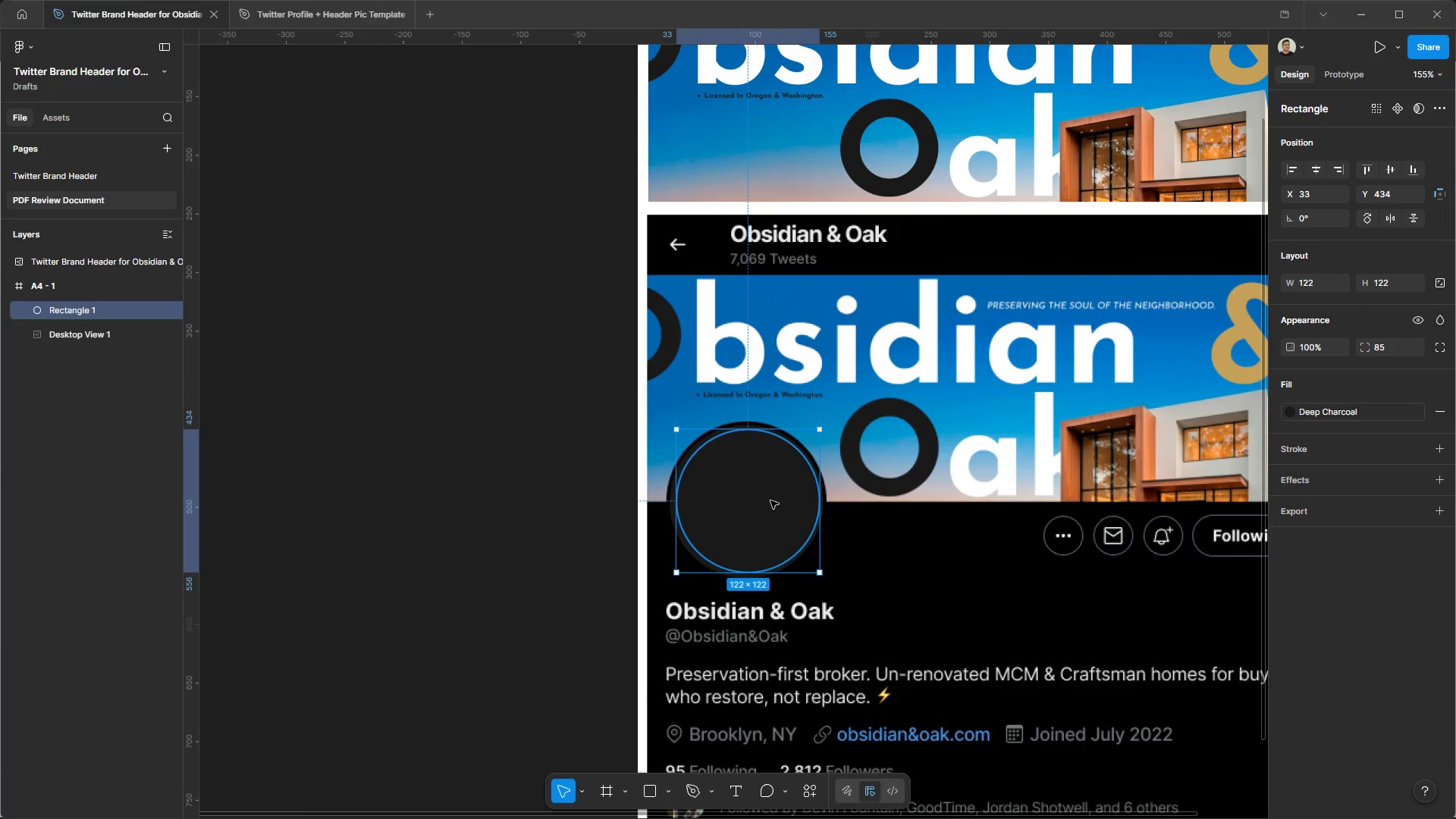 
left_click([770, 500])
 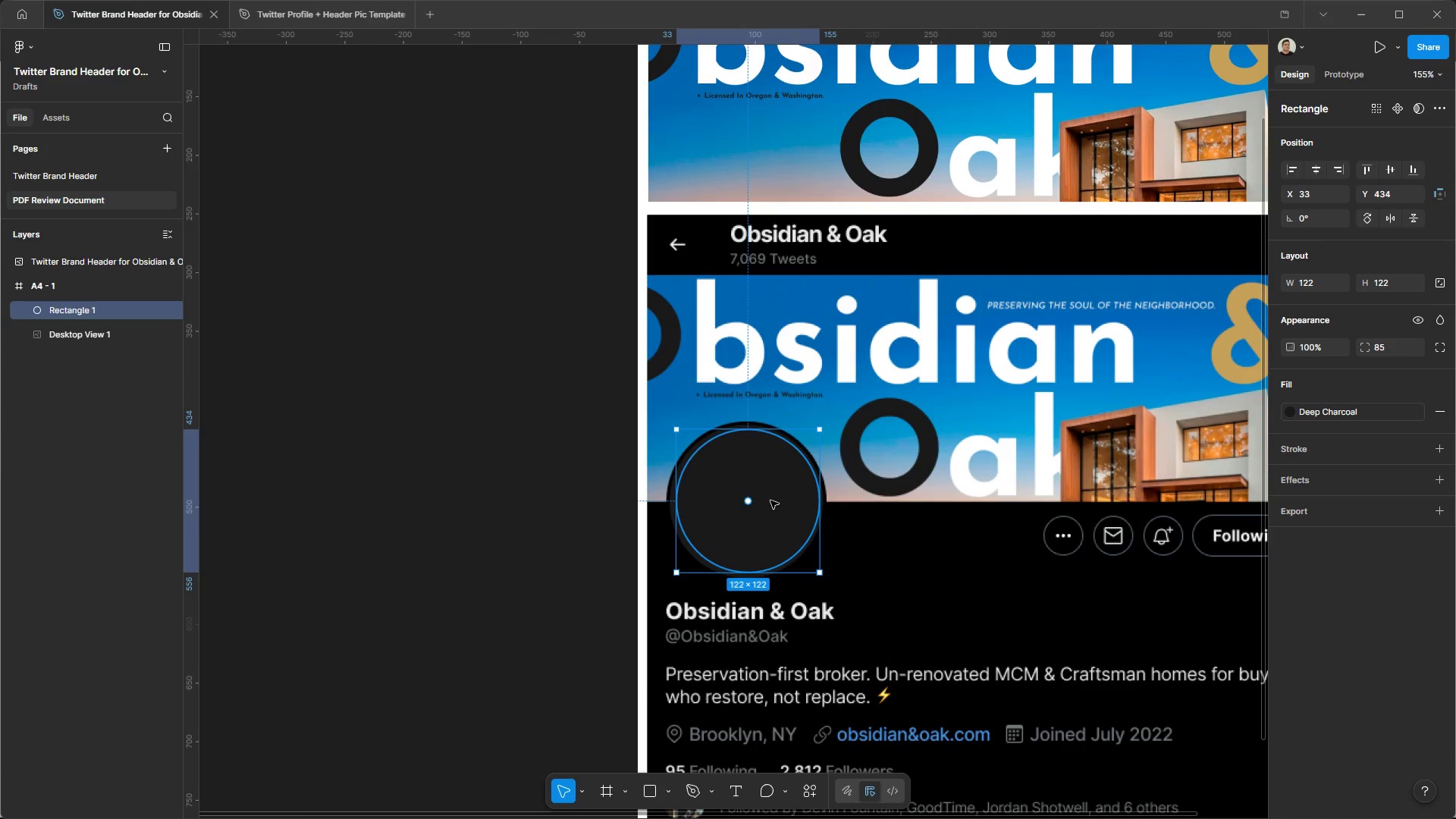 
key(Control+C)
 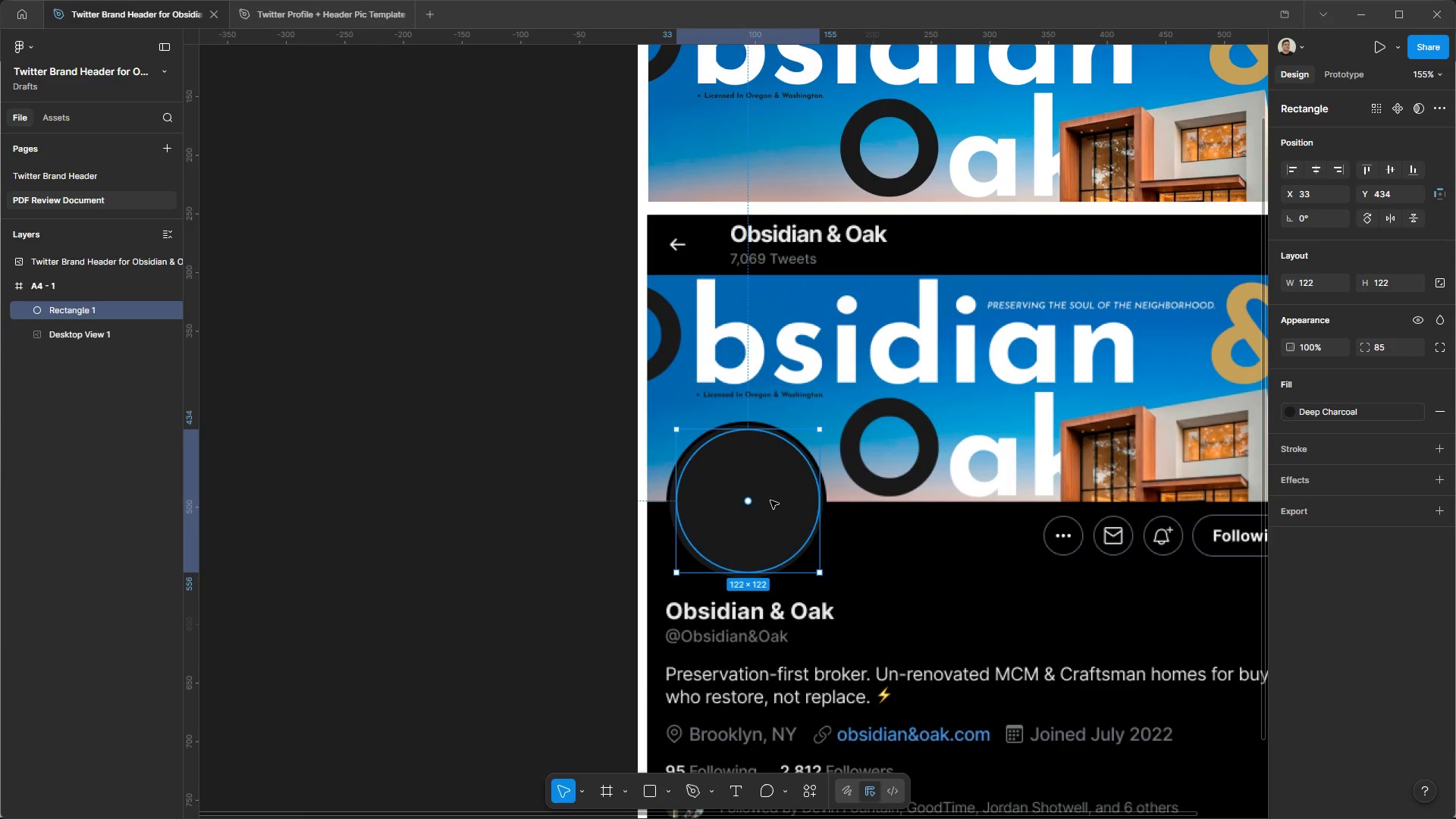 
key(Control+V)
 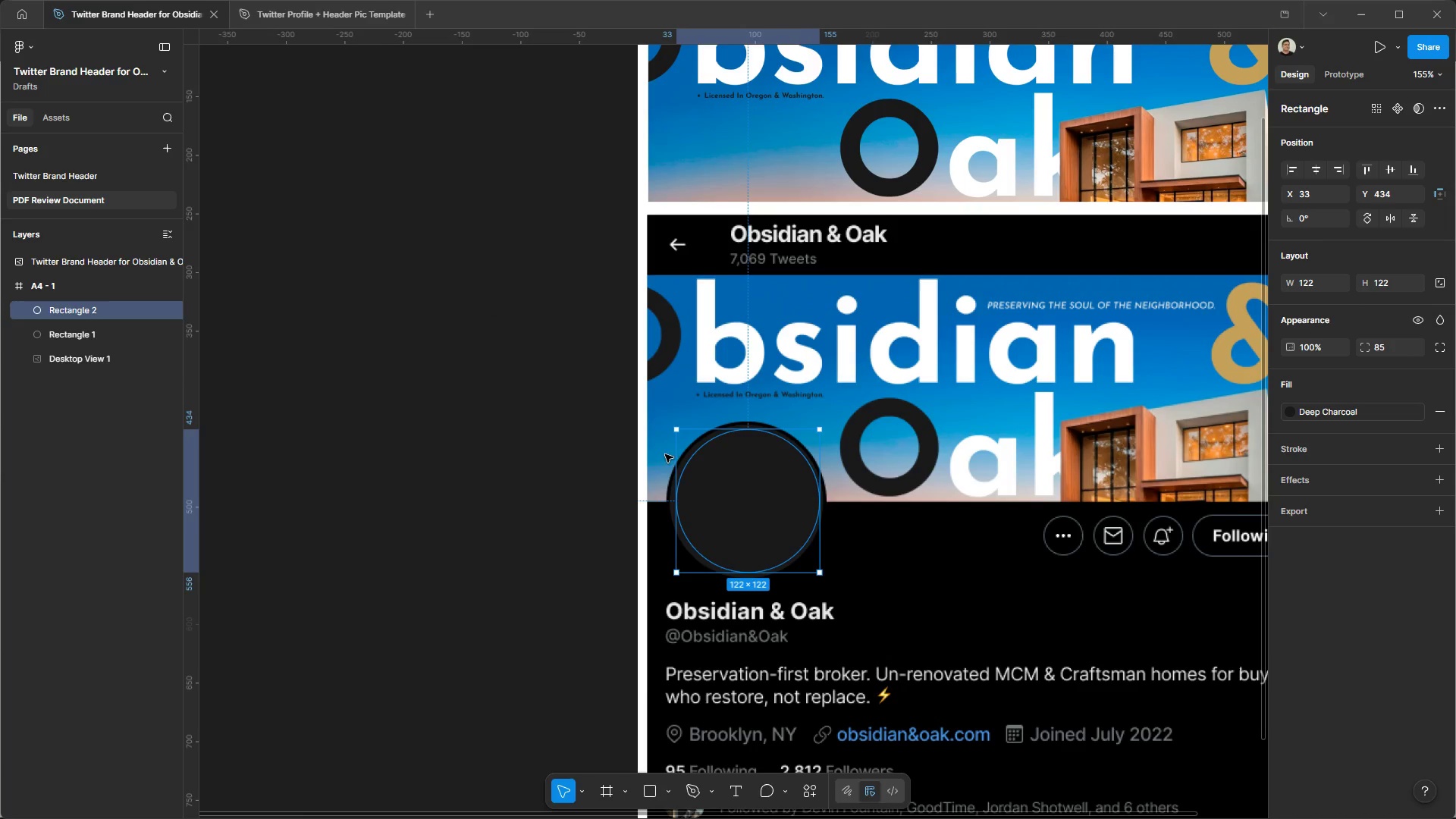 
left_click_drag(start_coordinate=[752, 491], to_coordinate=[525, 445])
 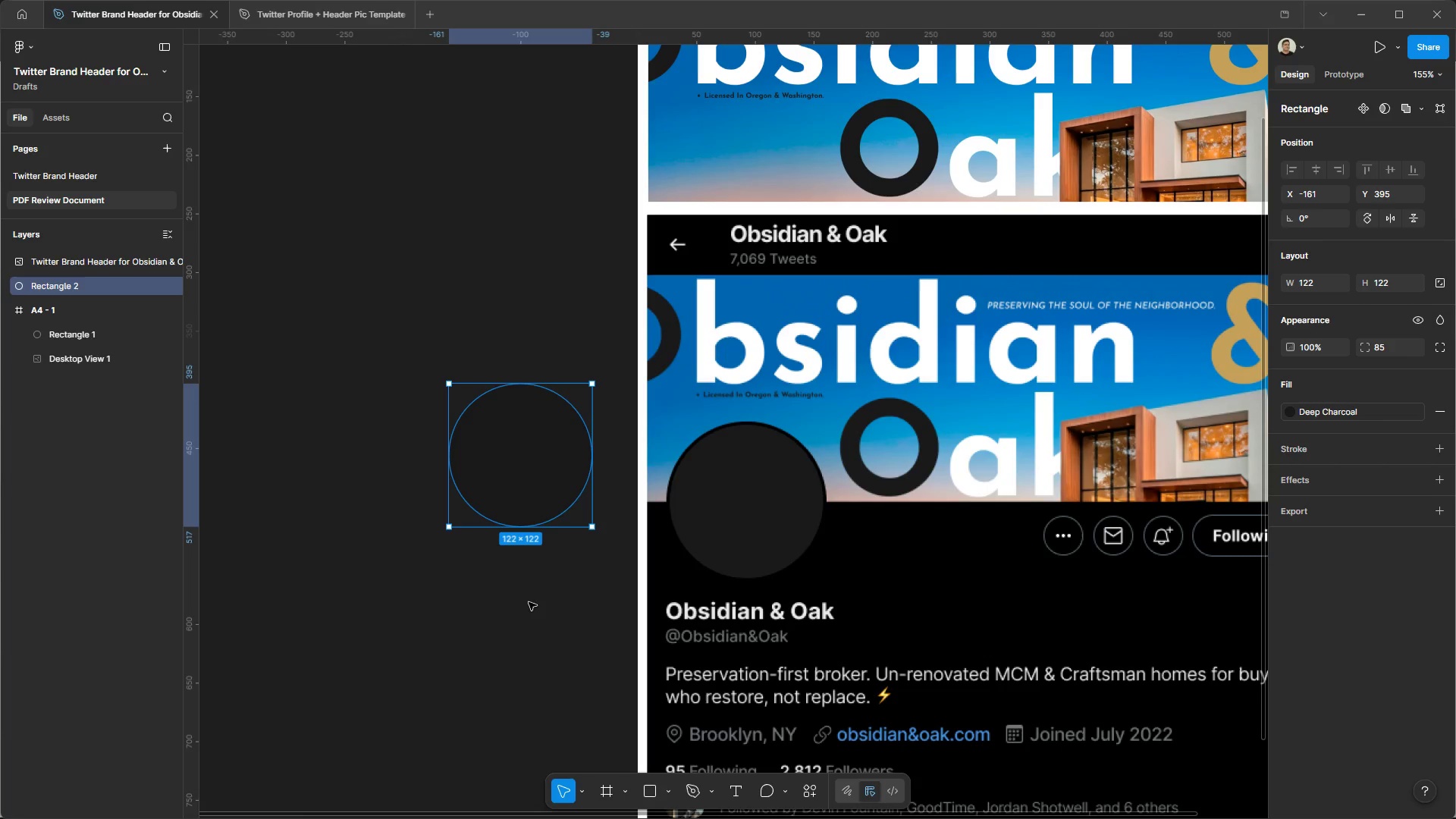 
left_click([504, 619])
 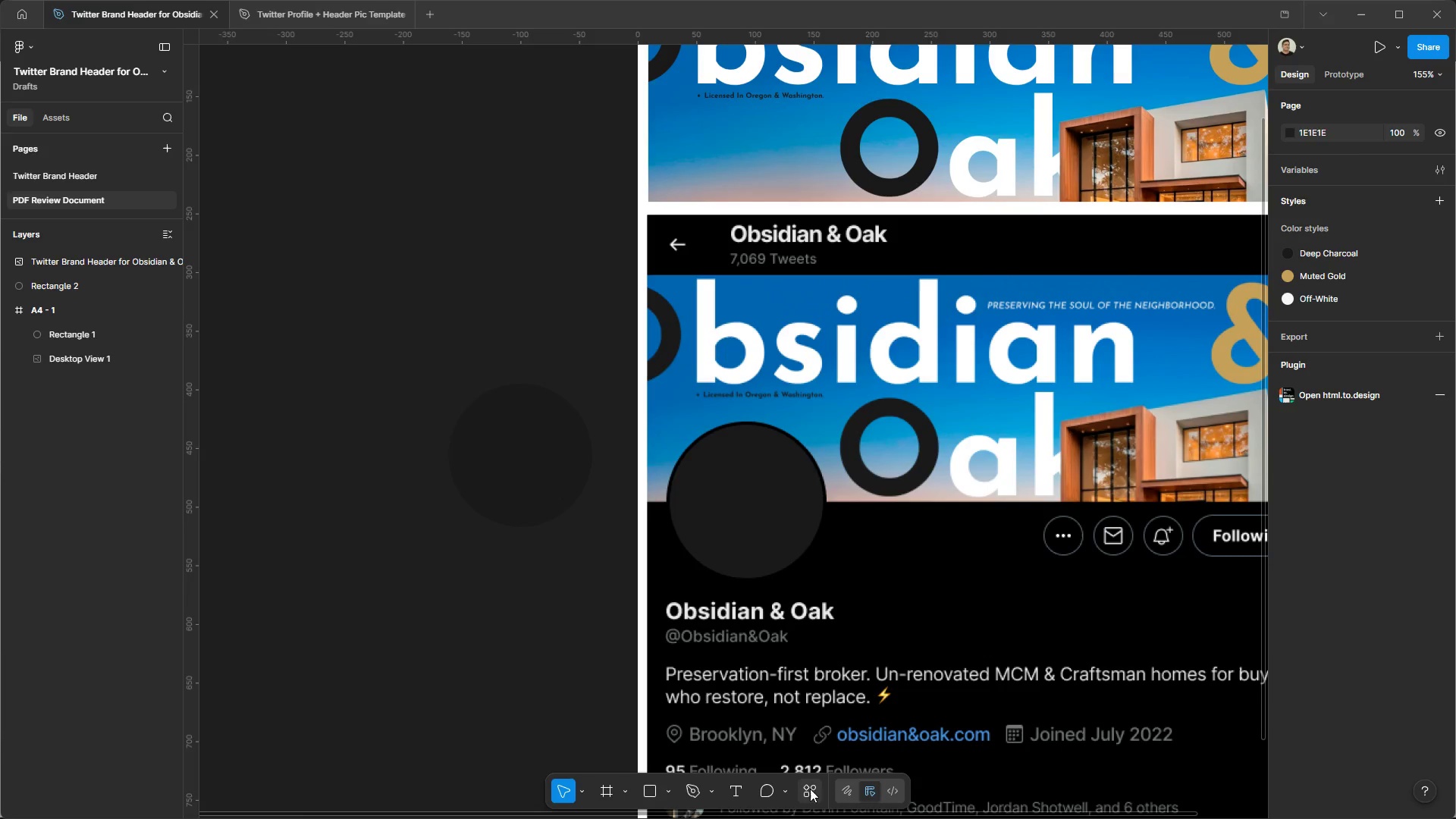 
left_click([811, 795])
 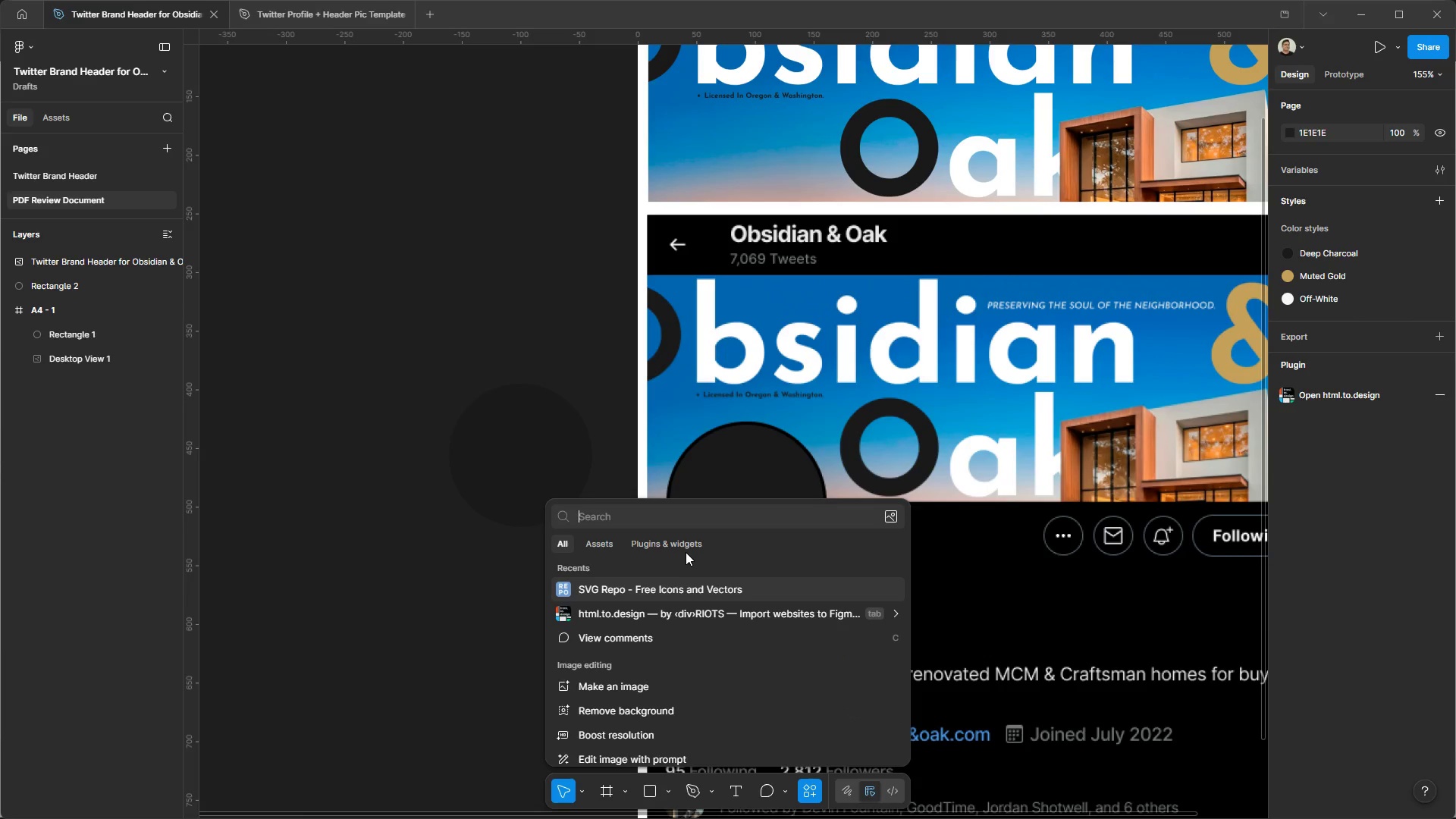 
left_click([680, 544])
 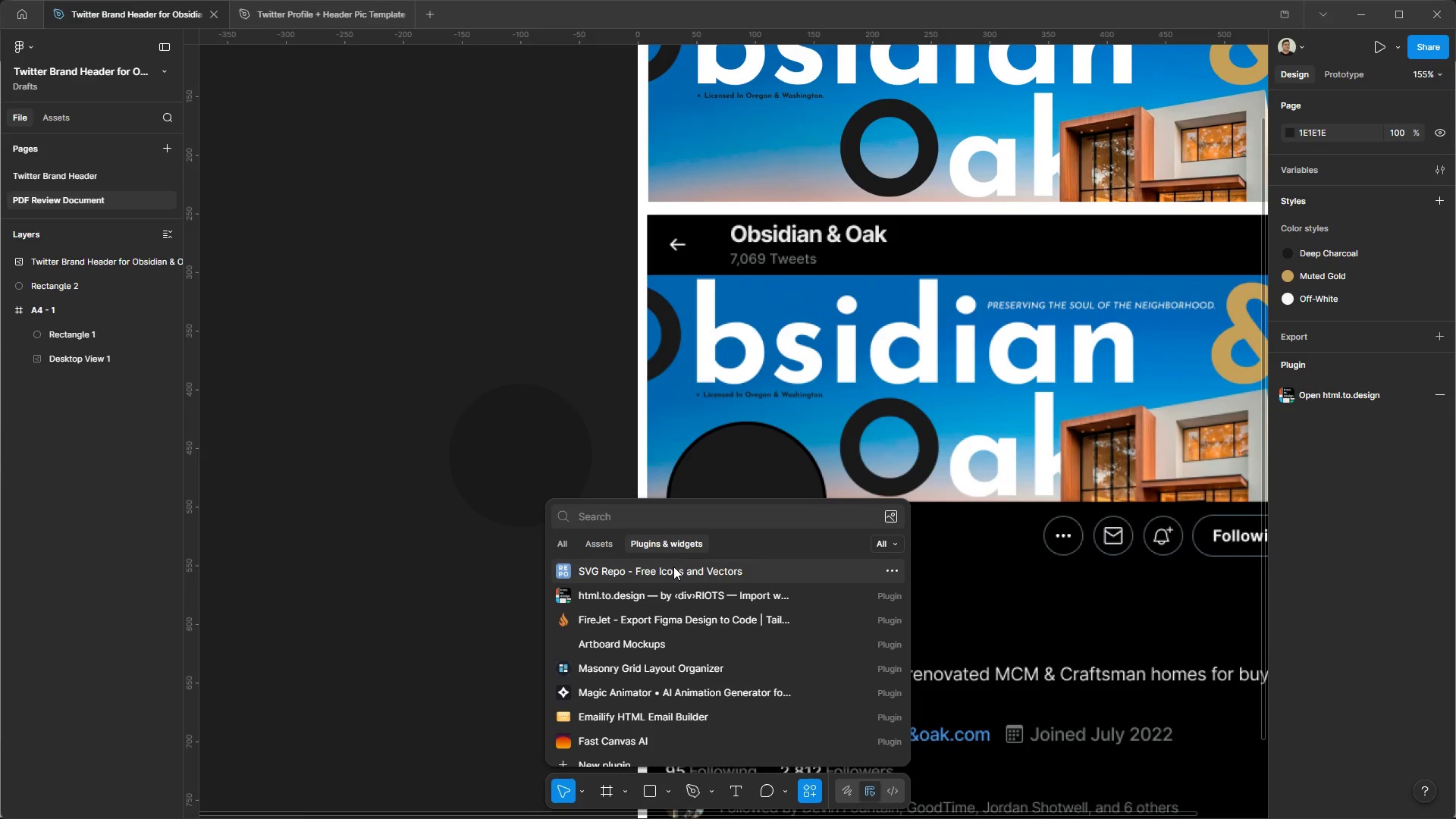 
left_click([673, 567])
 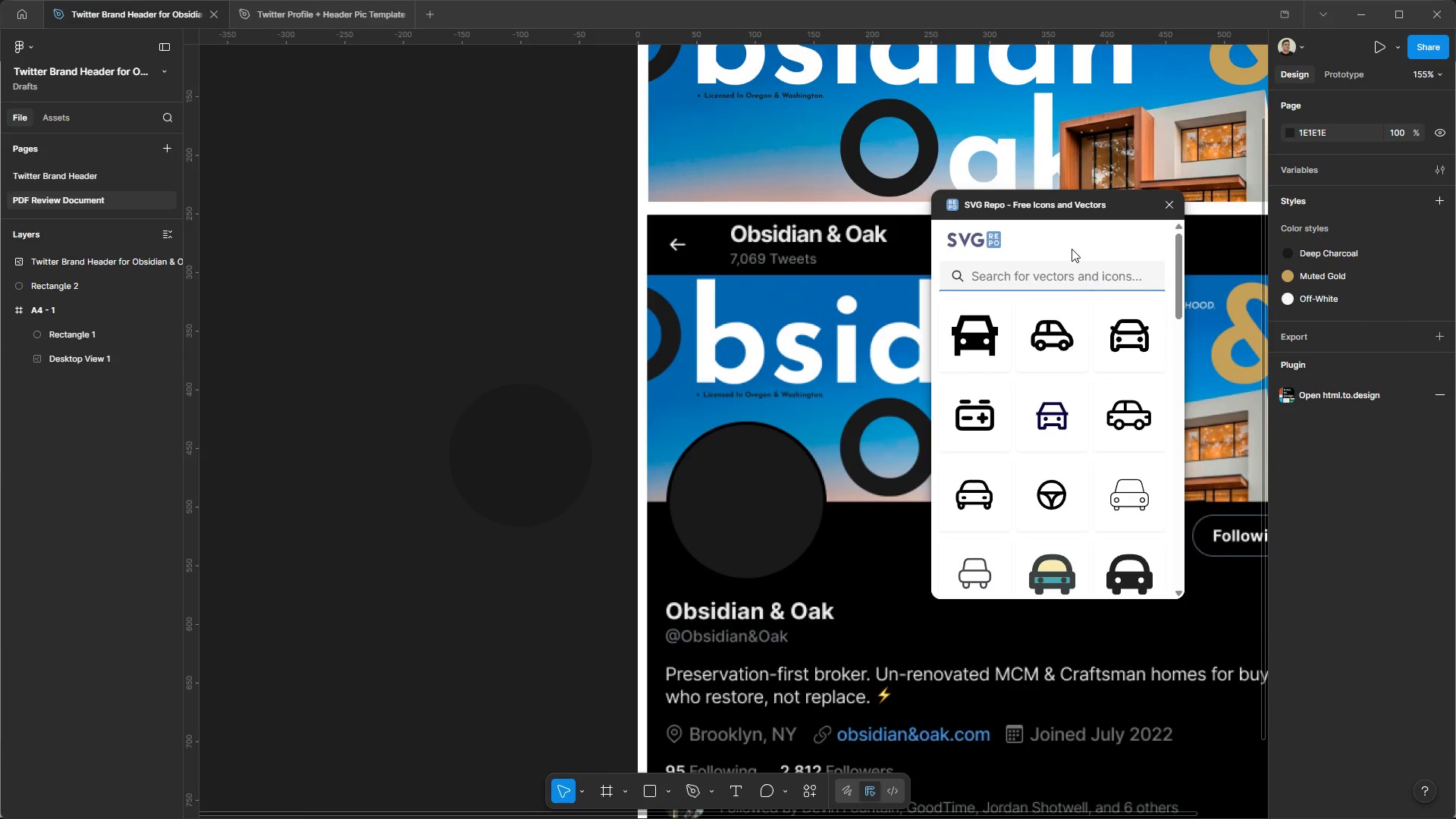 
left_click([1060, 268])
 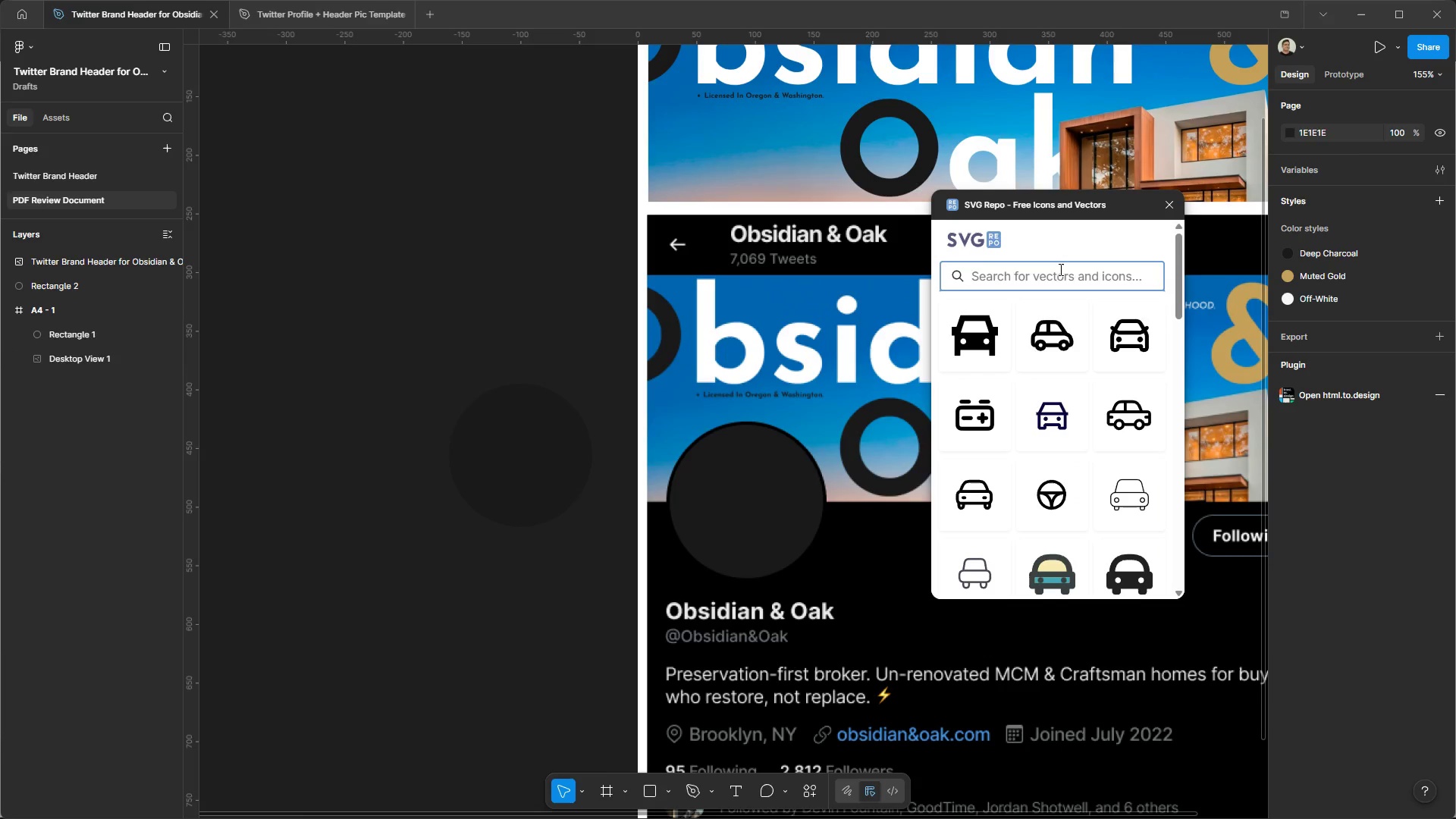 
type(house)
 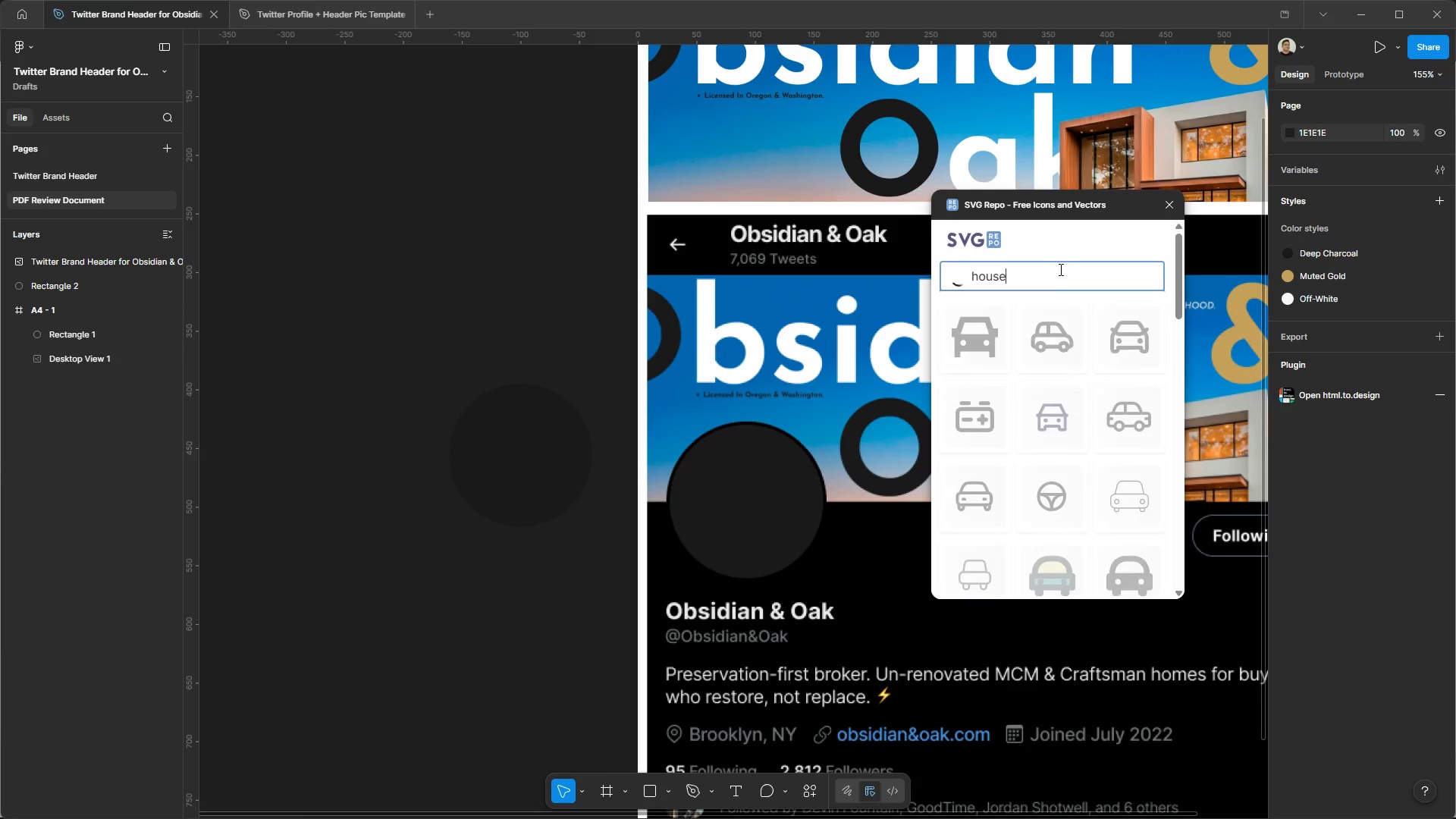 
key(Enter)
 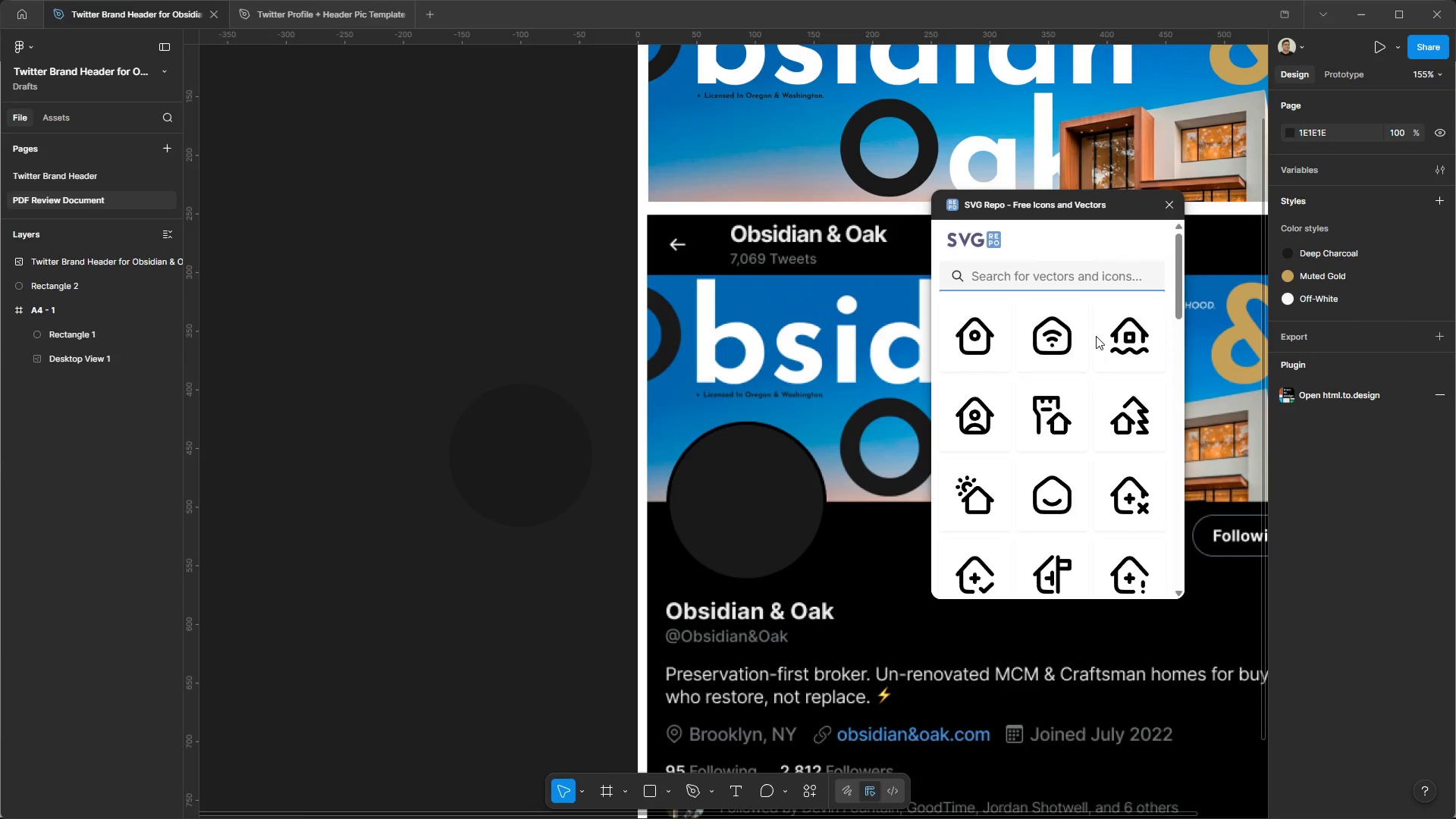 
left_click([1130, 414])
 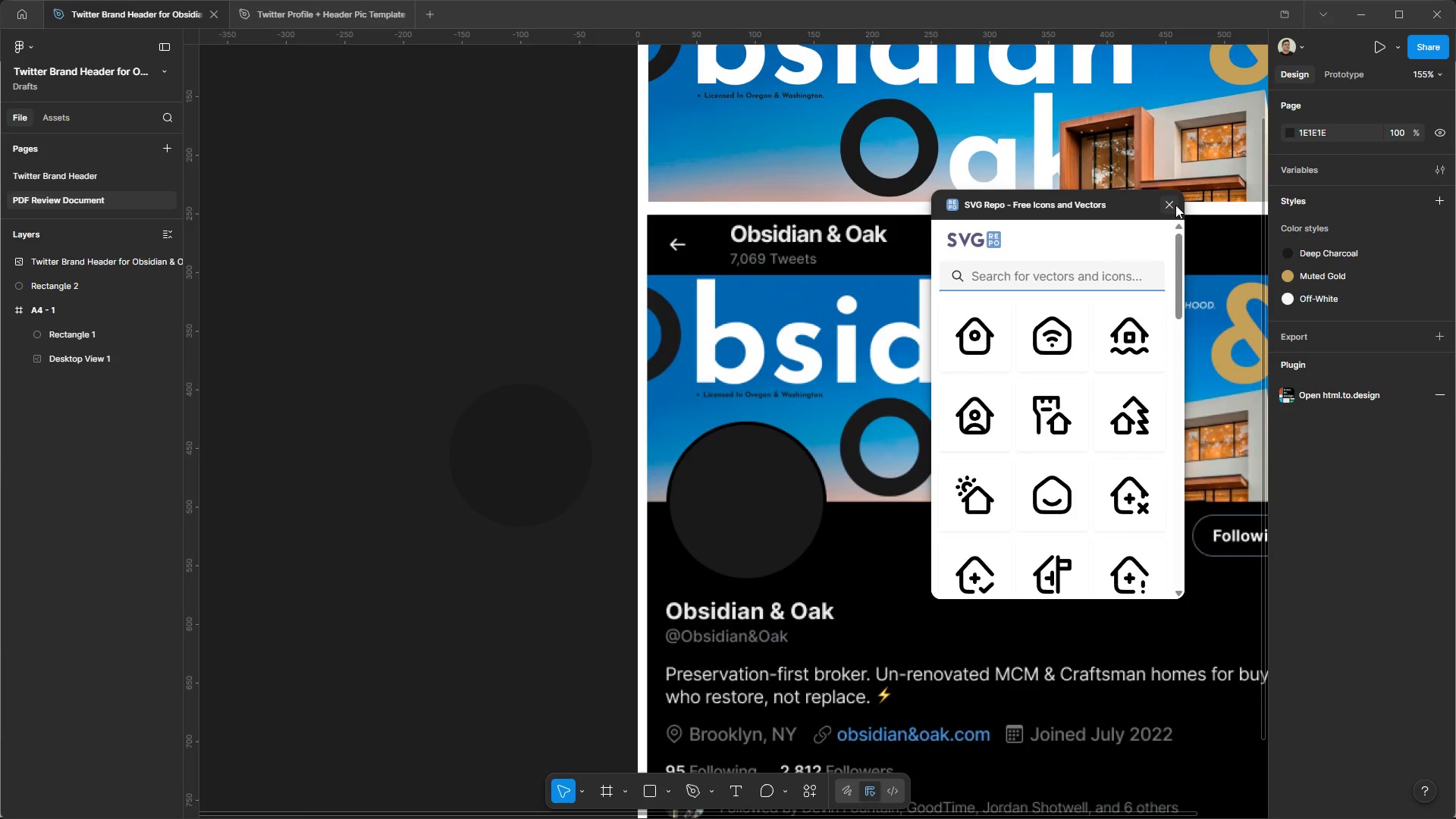 
left_click_drag(start_coordinate=[1134, 405], to_coordinate=[440, 311])
 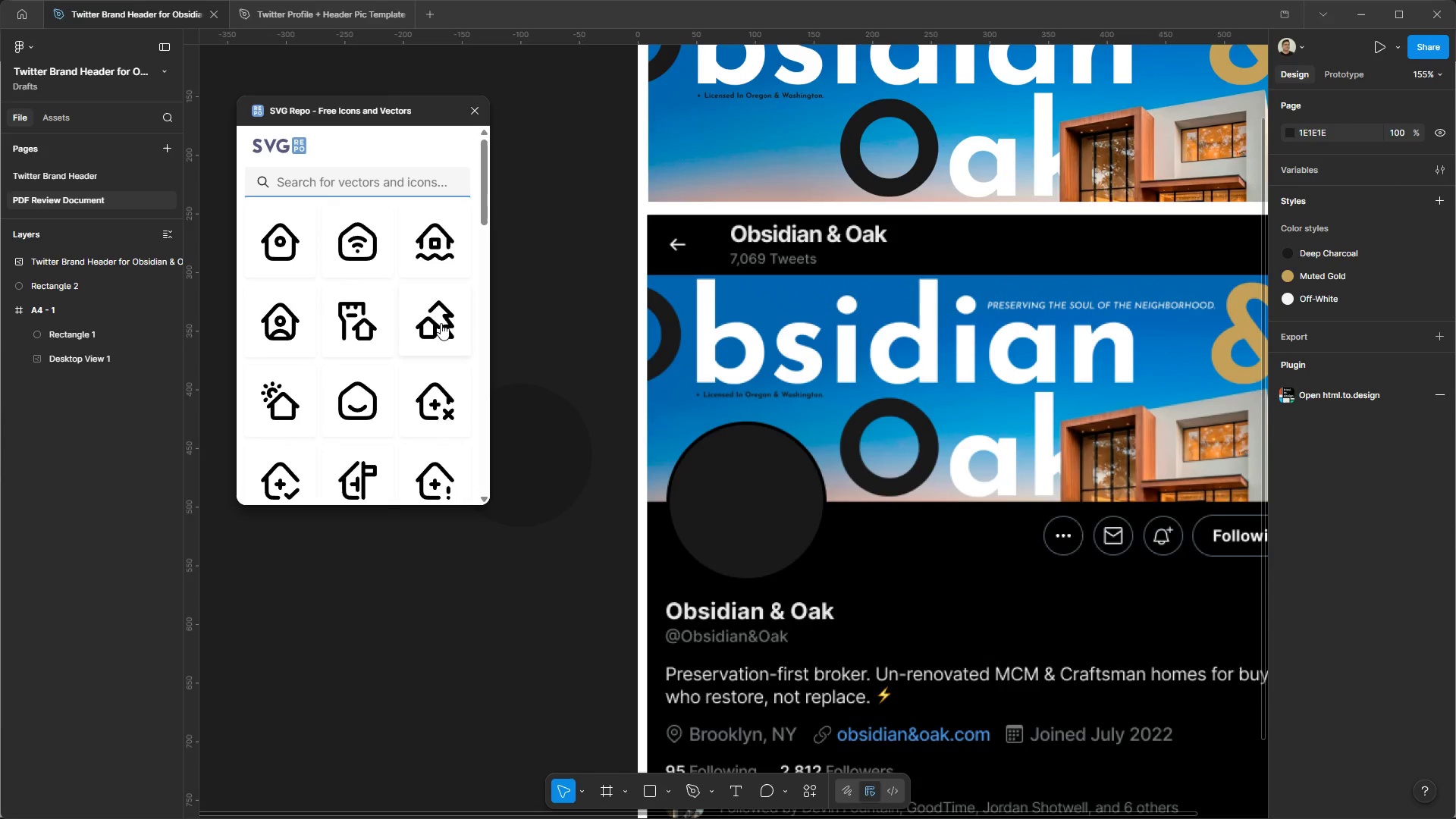 
left_click_drag(start_coordinate=[441, 323], to_coordinate=[578, 266])
 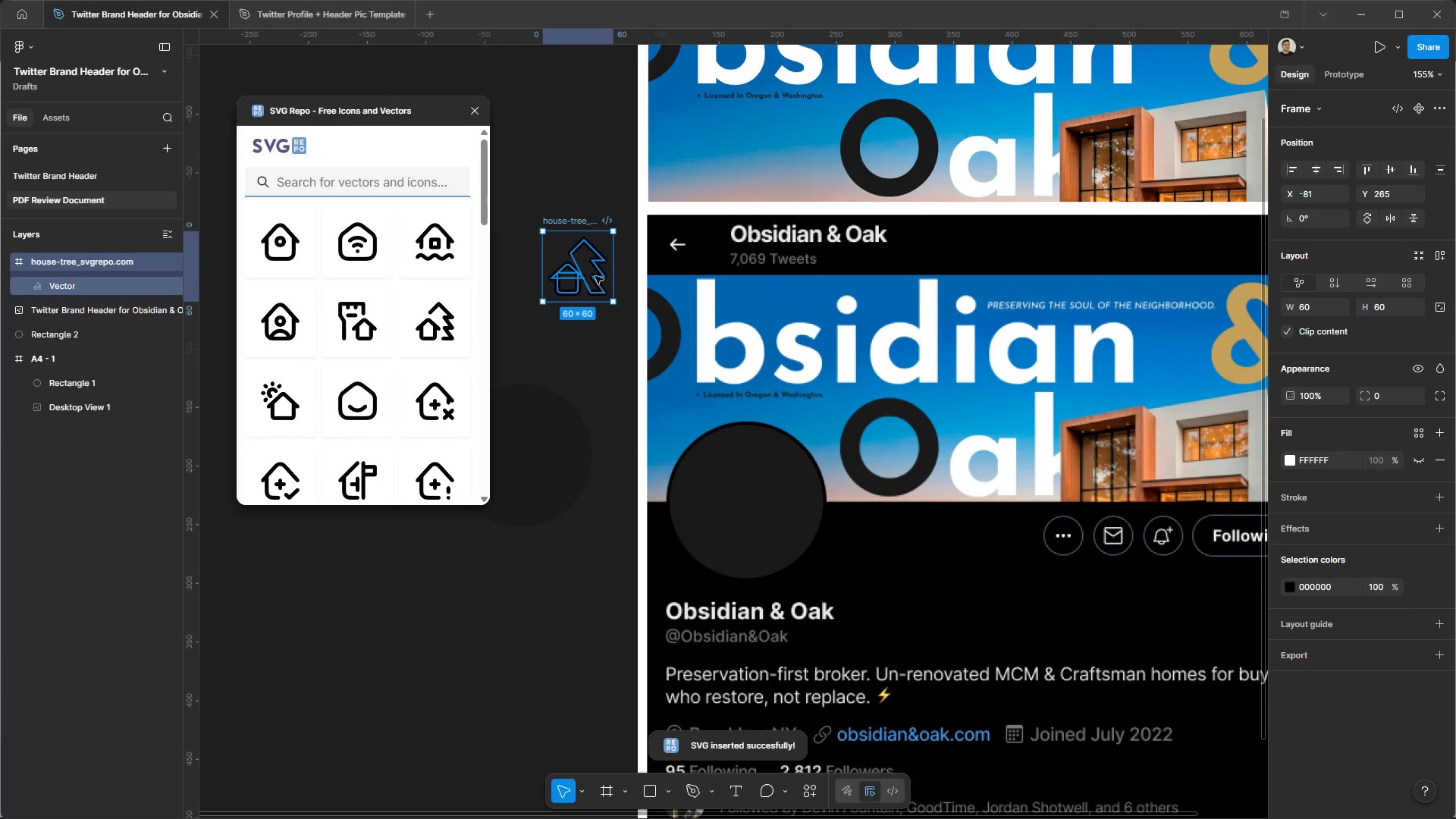 
key(Control+ControlLeft)
 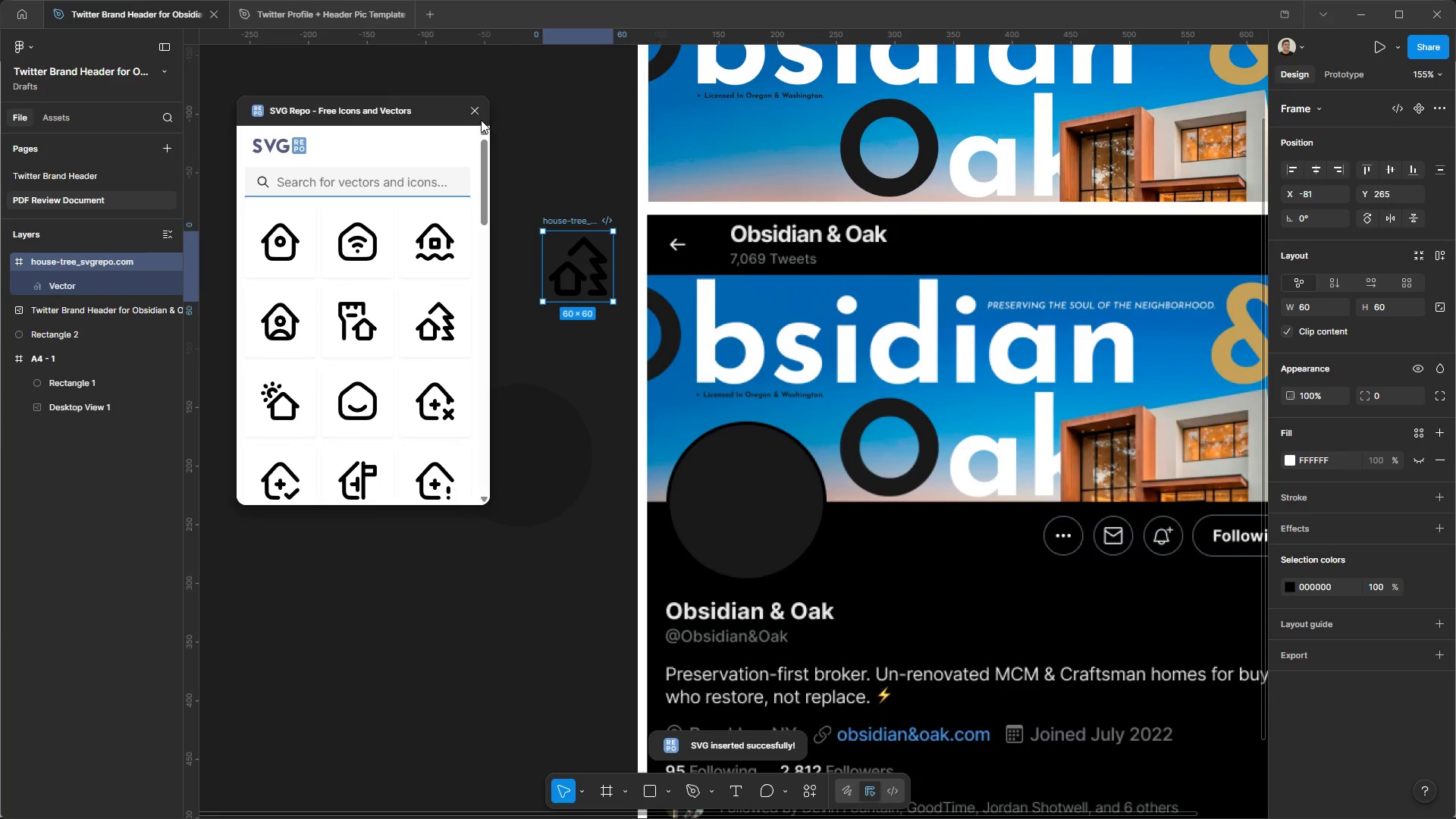 
left_click([475, 118])
 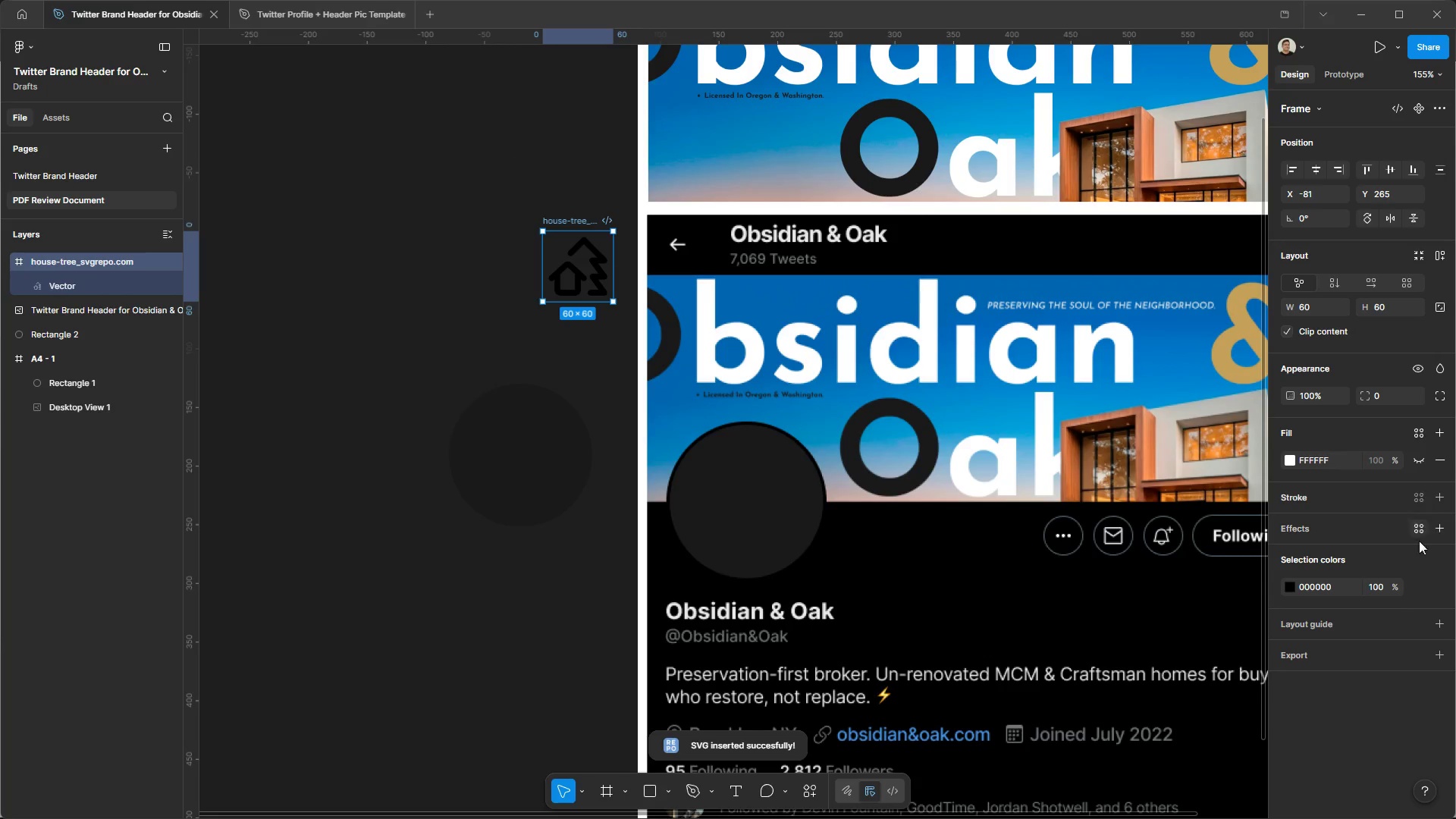 
left_click([1418, 588])
 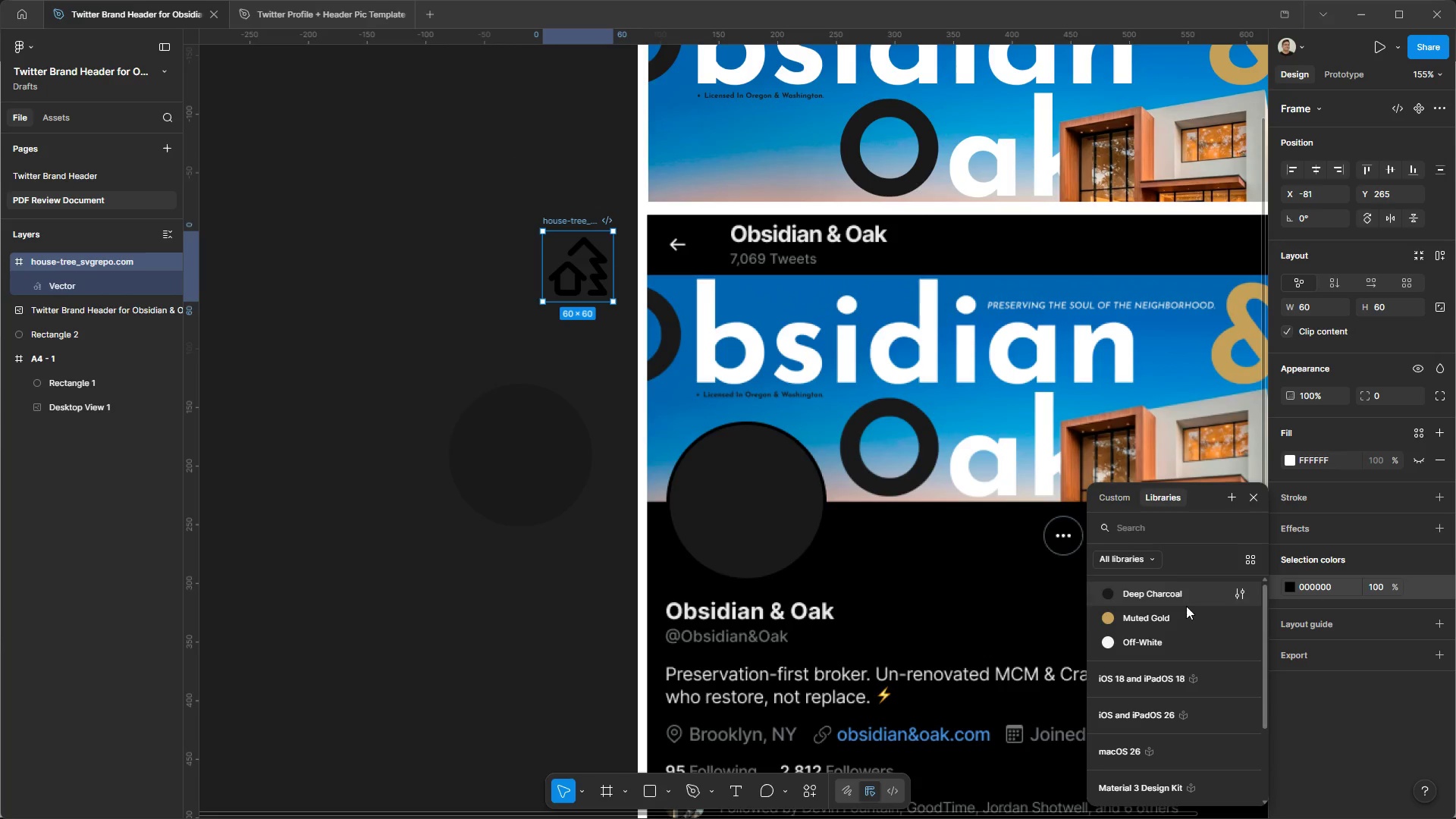 
left_click([1173, 617])
 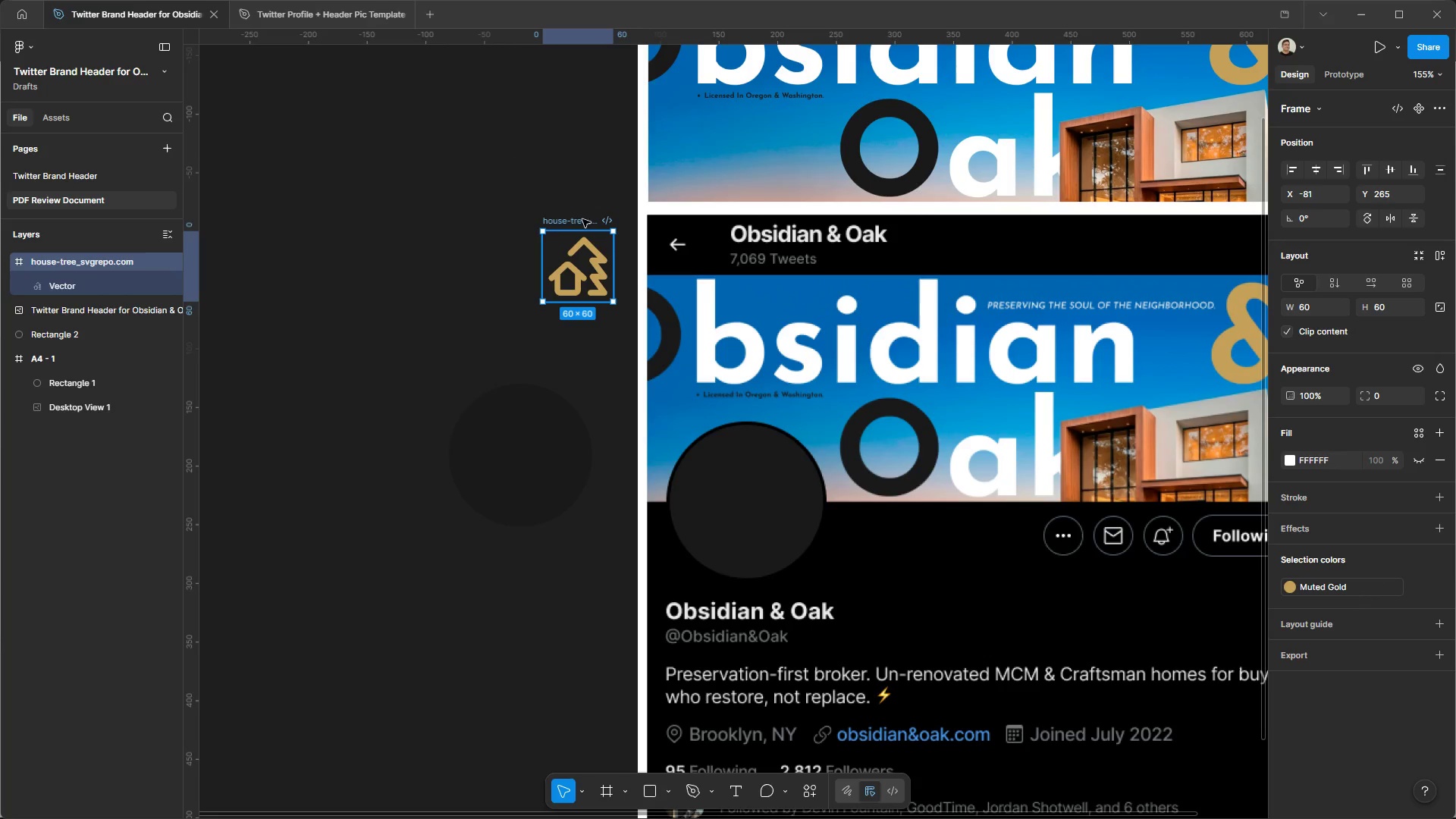 
left_click([577, 227])
 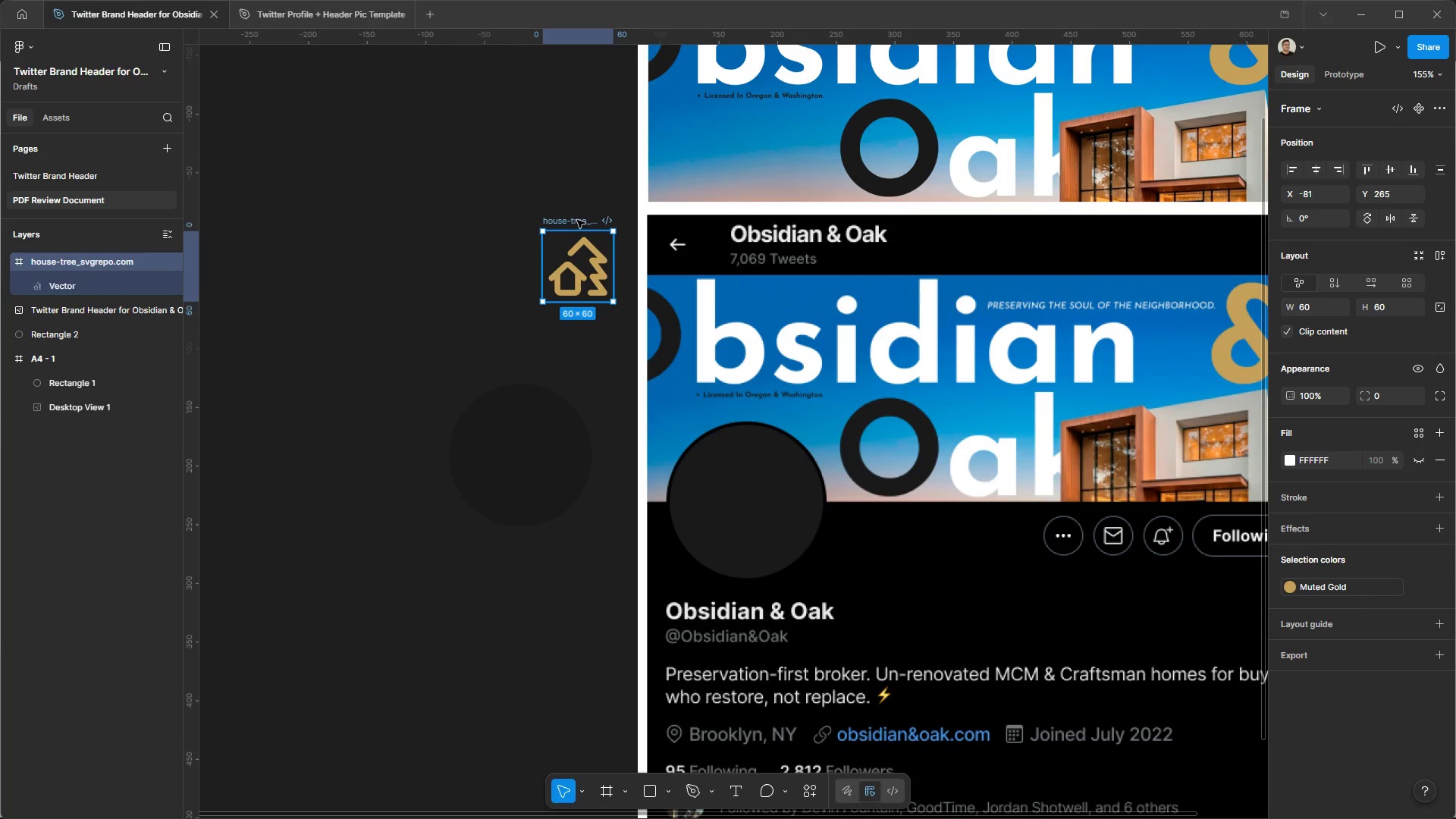 
left_click_drag(start_coordinate=[577, 220], to_coordinate=[519, 407])
 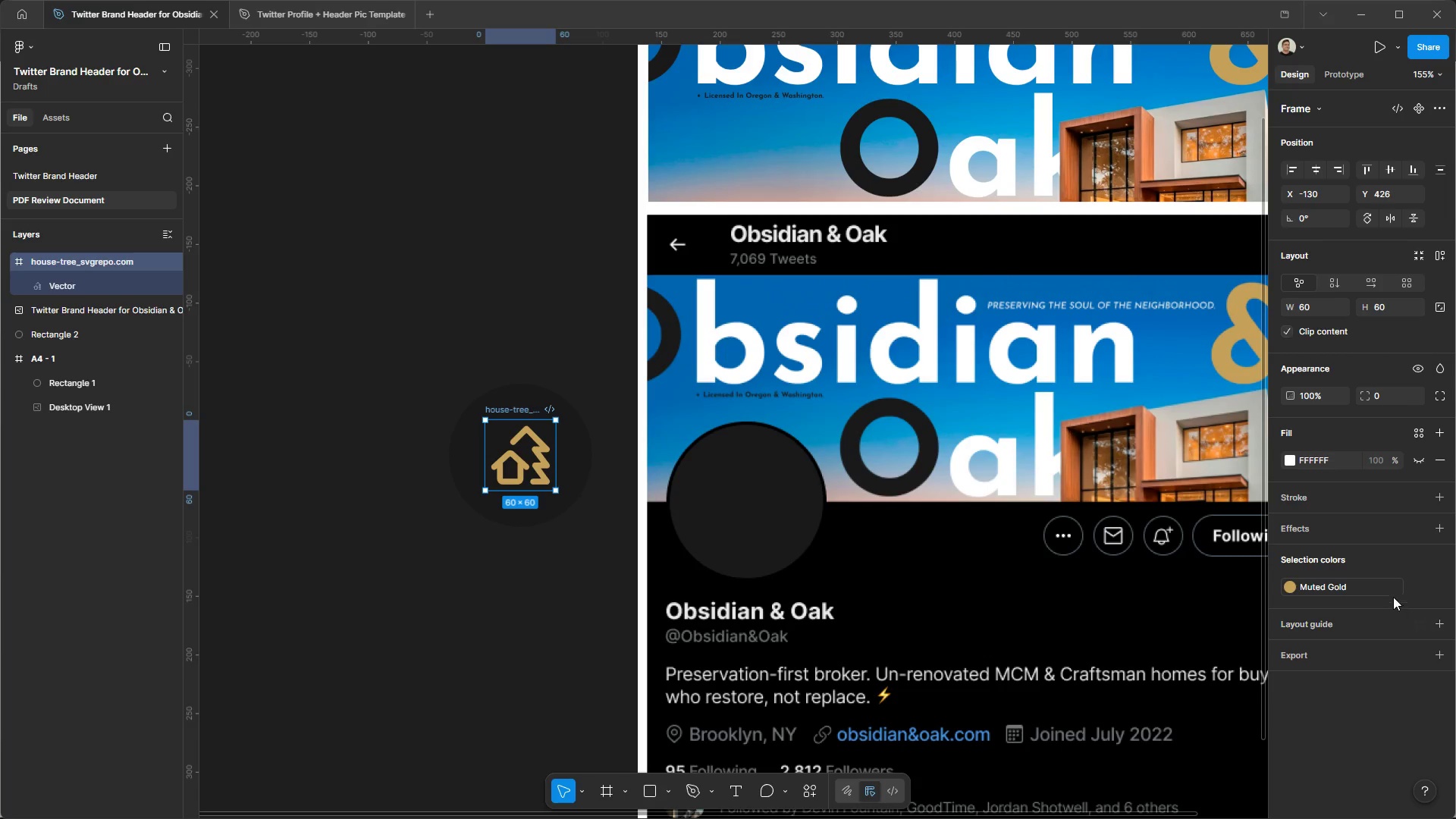 
hold_key(key=AltLeft, duration=0.59)
 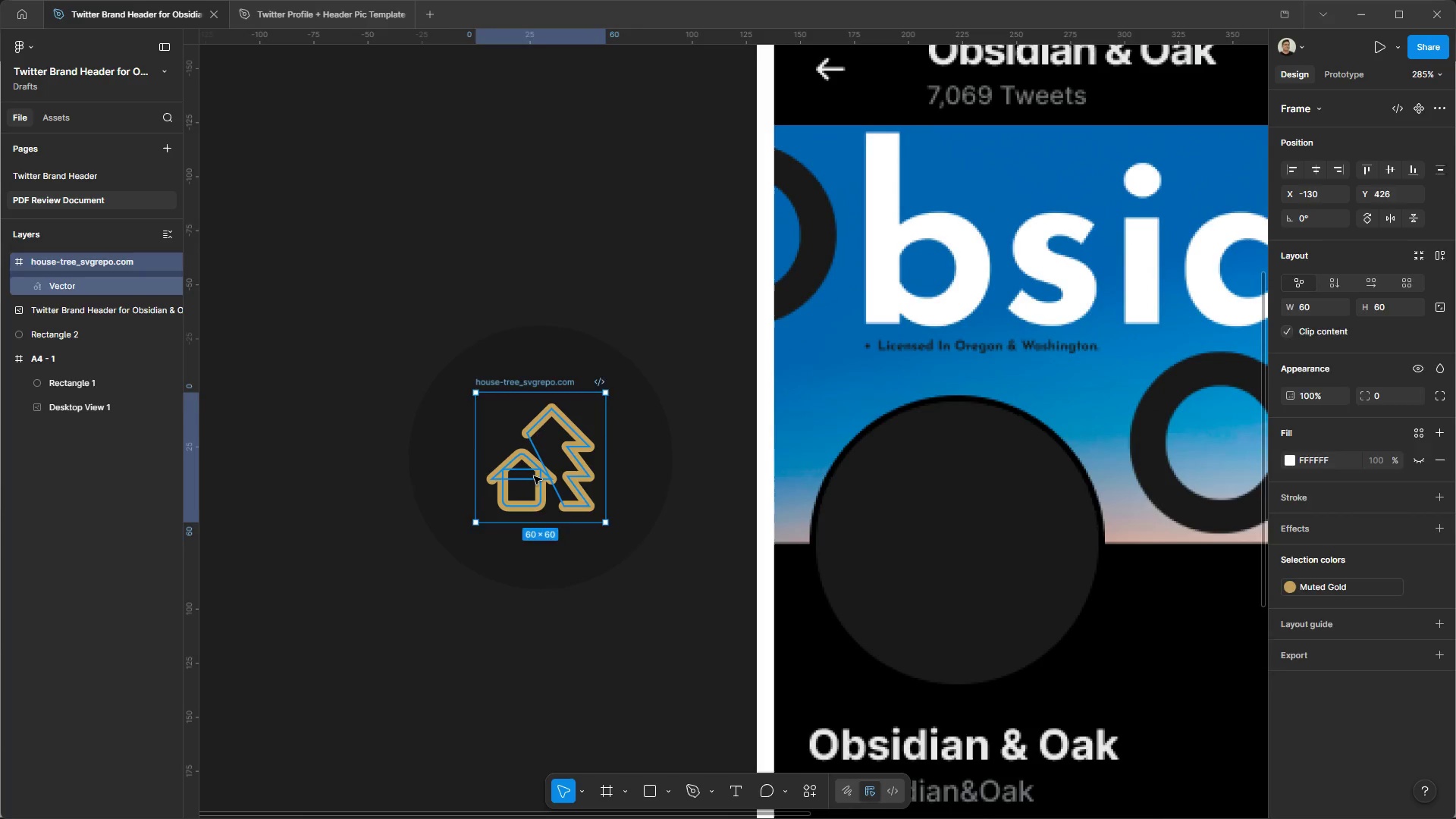 
hold_key(key=ControlLeft, duration=0.58)
 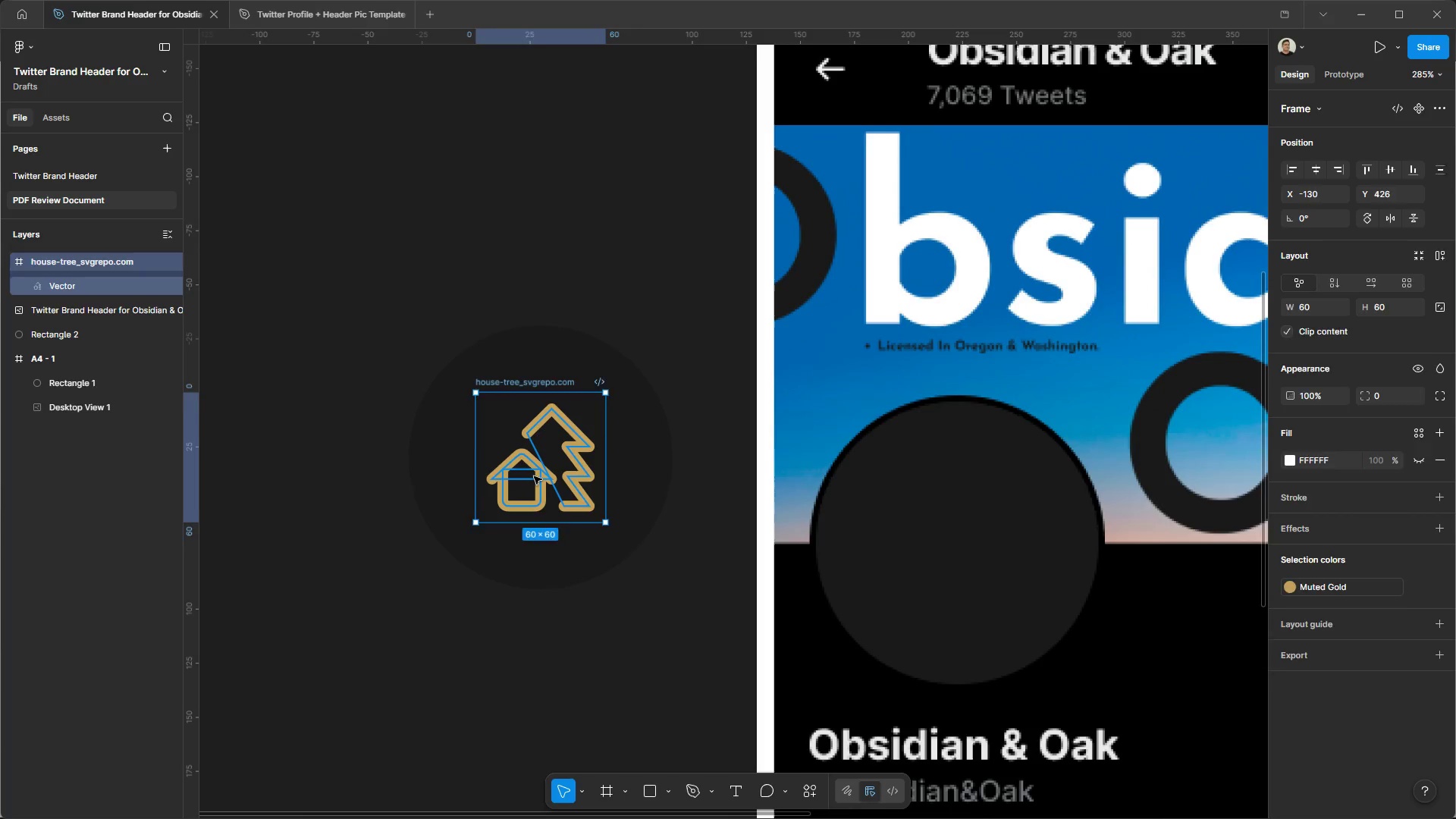 
left_click([534, 476])
 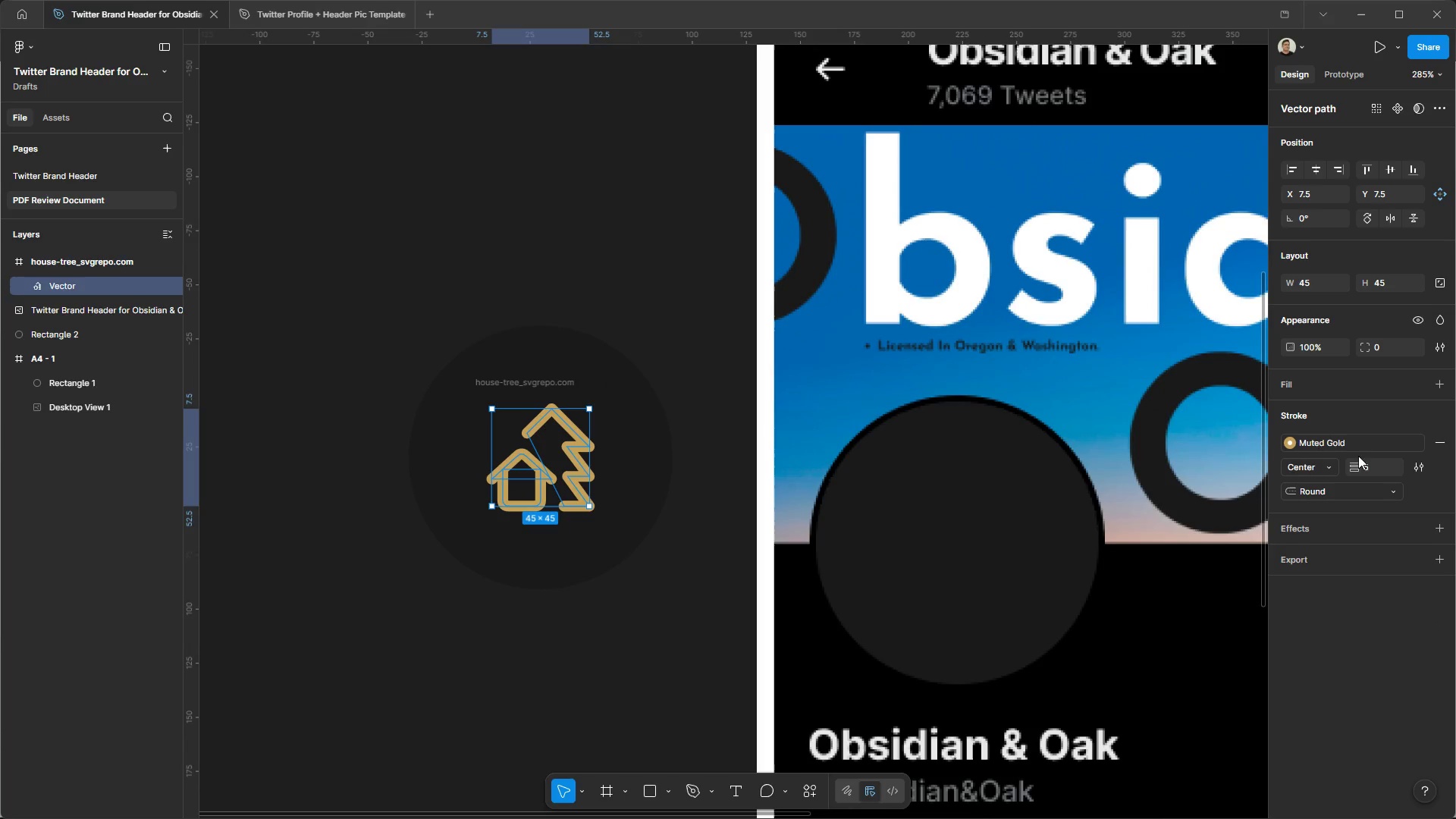 
scroll: coordinate [500, 453], scroll_direction: up, amount: 6.0
 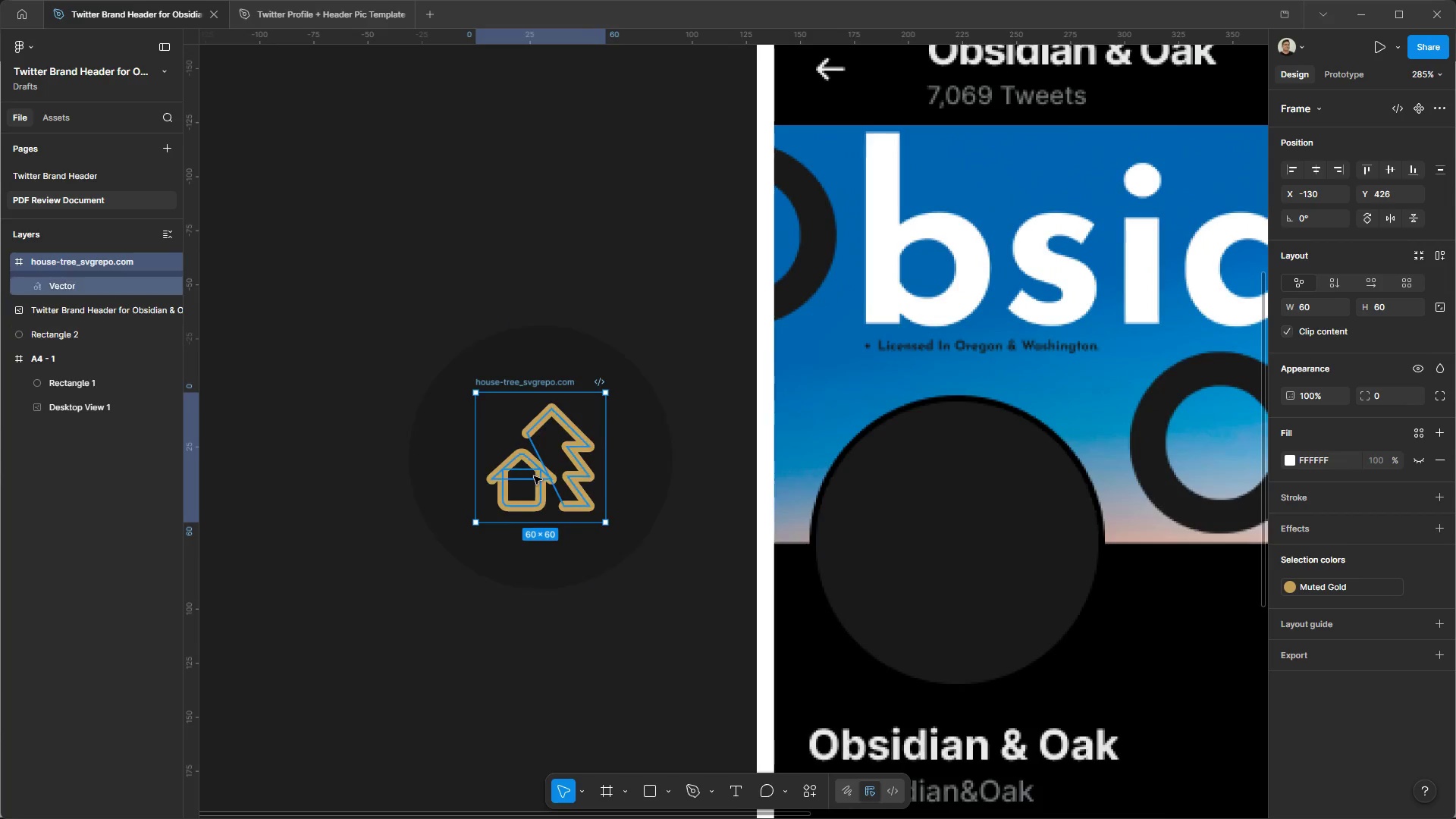 
left_click([1395, 494])
 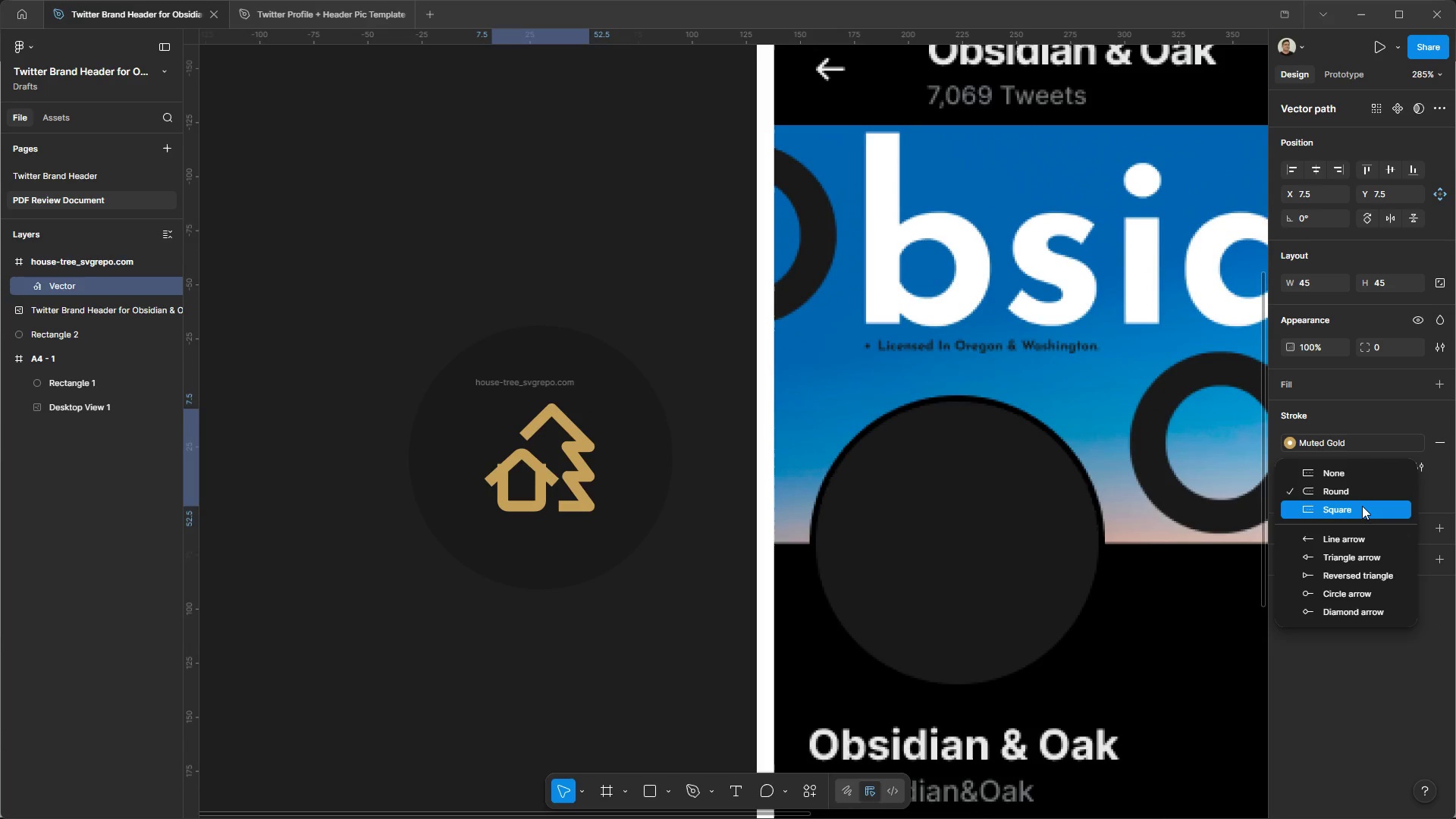 
left_click([1362, 506])
 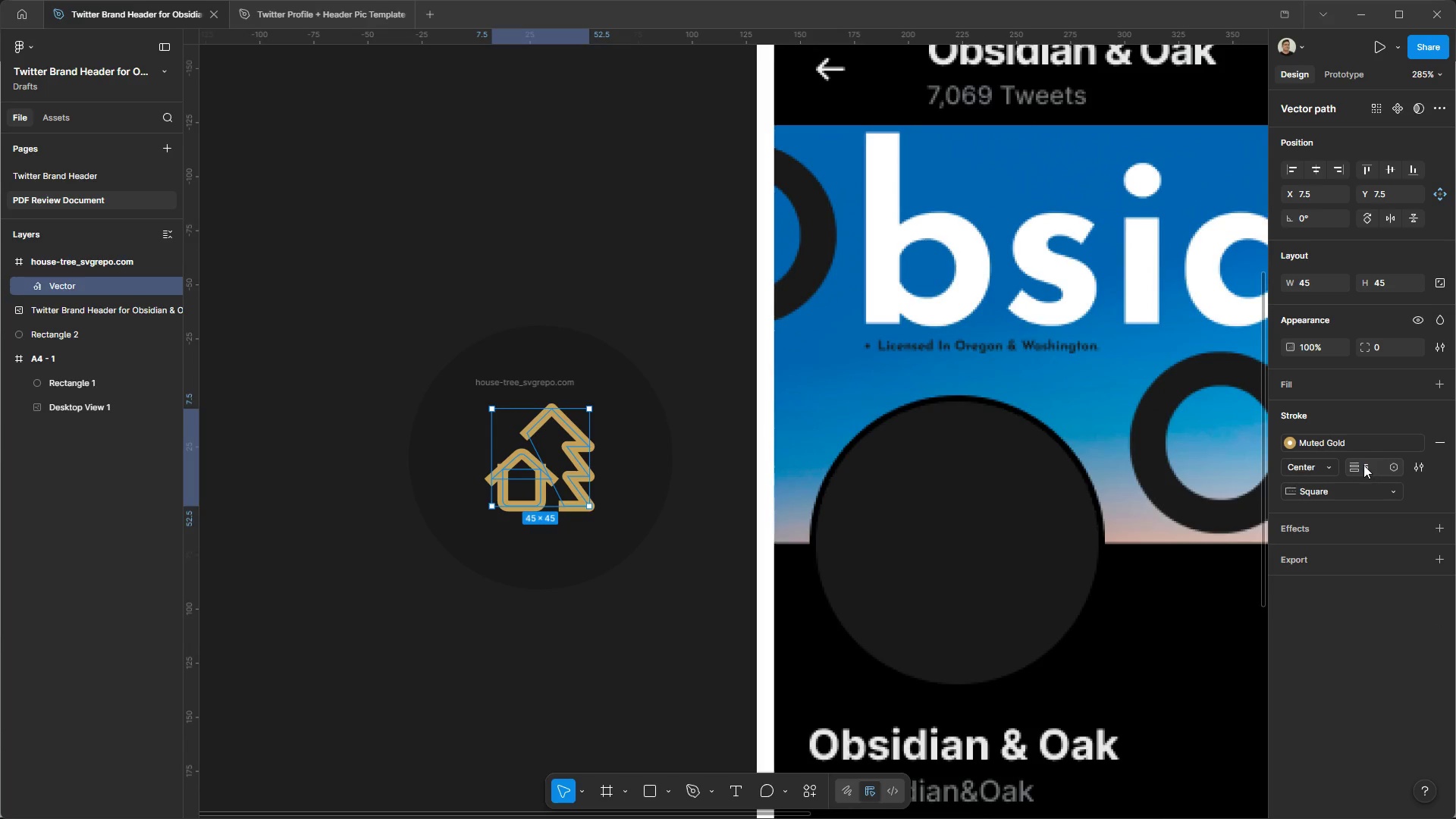 
left_click_drag(start_coordinate=[1363, 466], to_coordinate=[728, 423])
 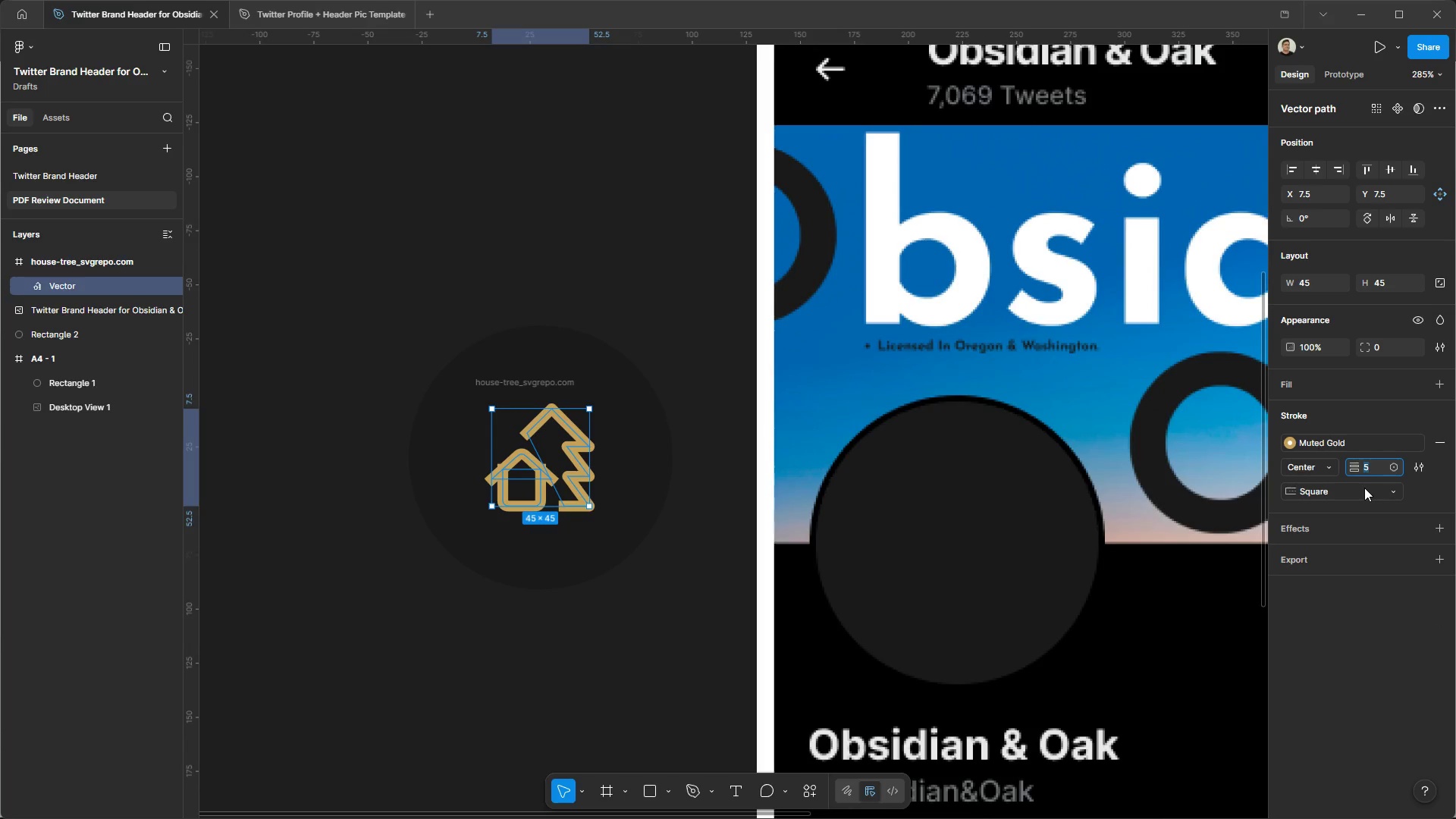 
key(3)
 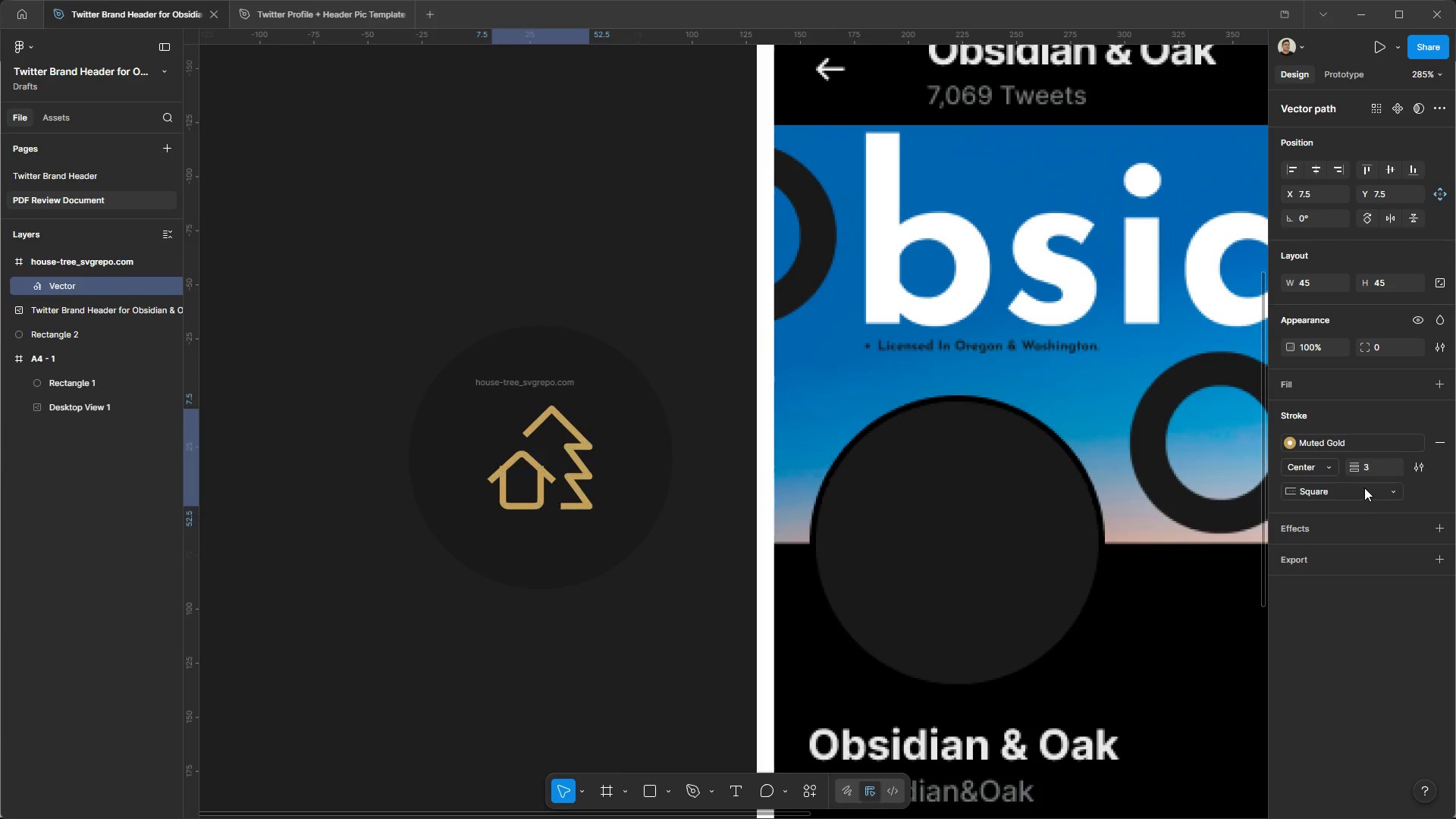 
key(Enter)
 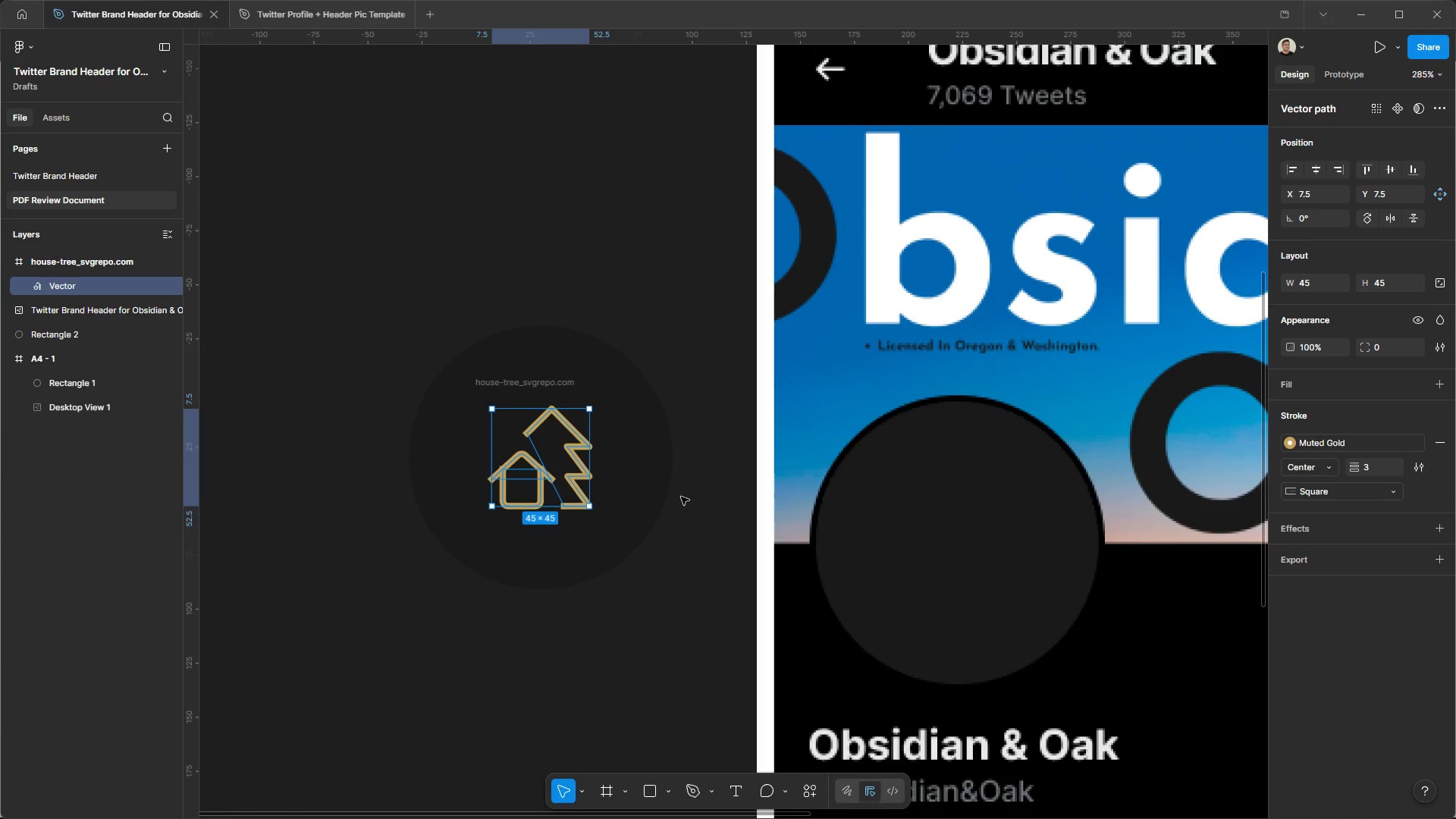 
hold_key(key=AltLeft, duration=0.67)
hold_key(key=ControlLeft, duration=0.66)
scroll: coordinate [495, 457], scroll_direction: up, amount: 5.0
 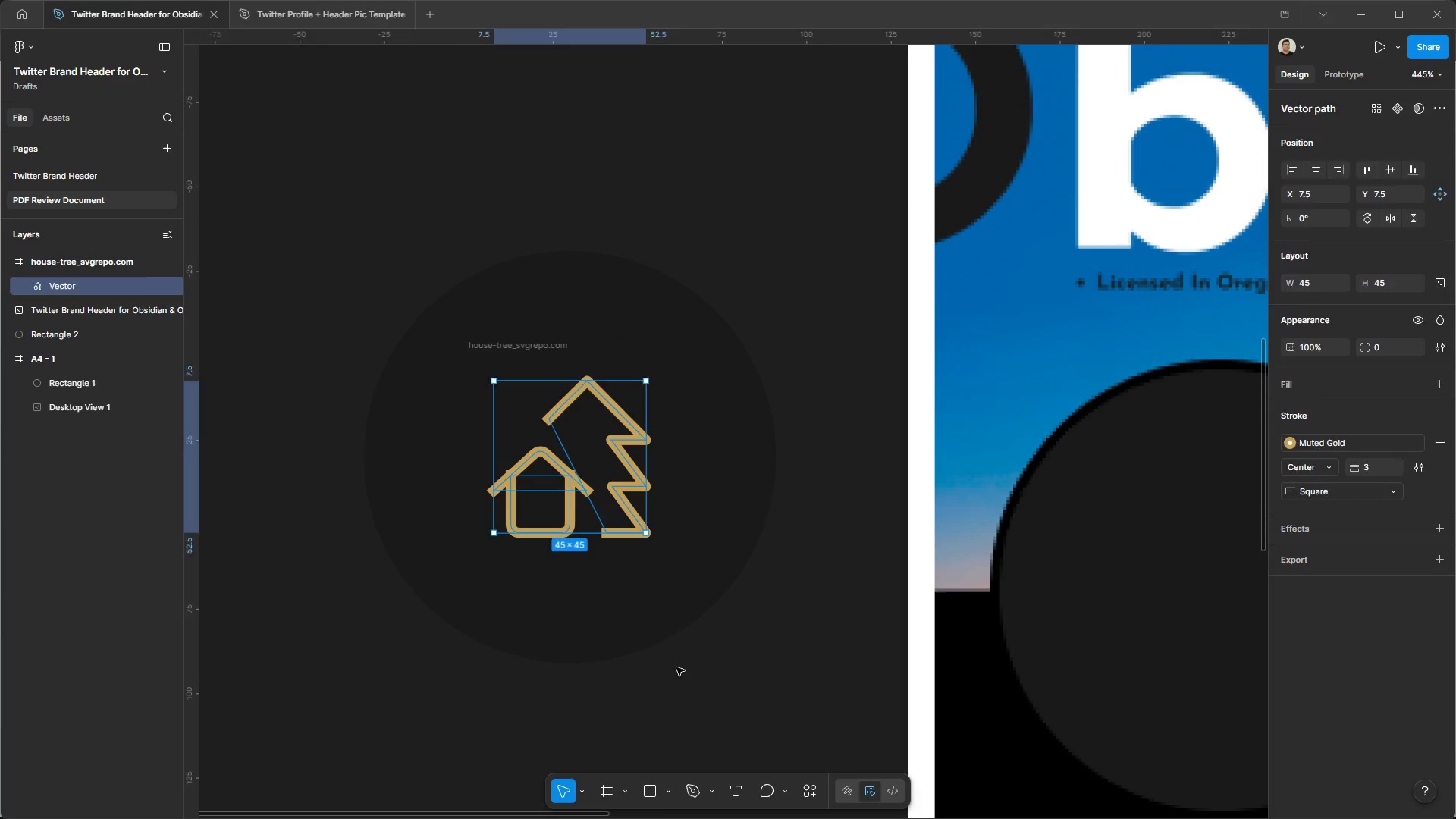 
hold_key(key=ControlLeft, duration=0.39)
 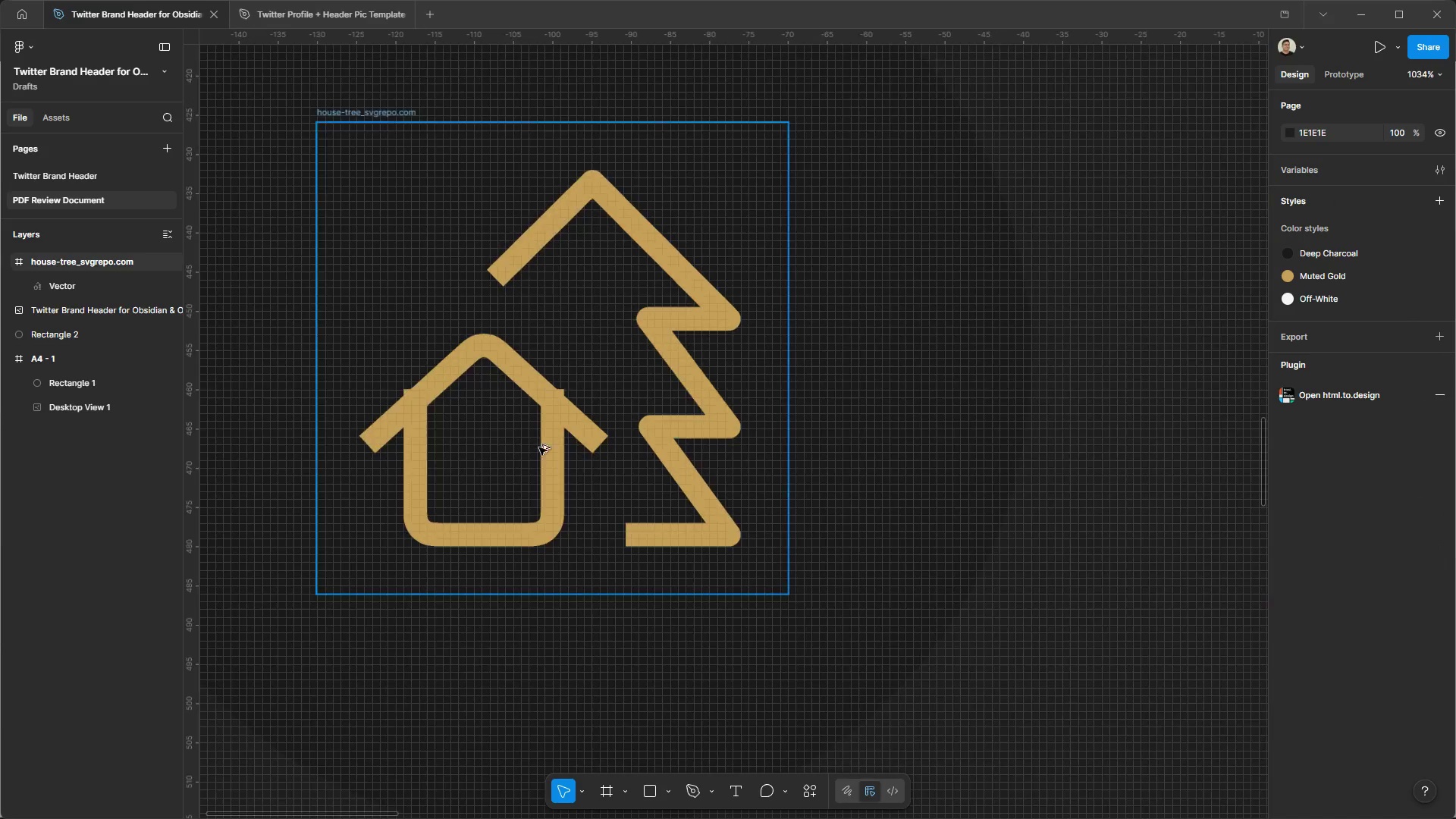 
hold_key(key=AltLeft, duration=0.39)
 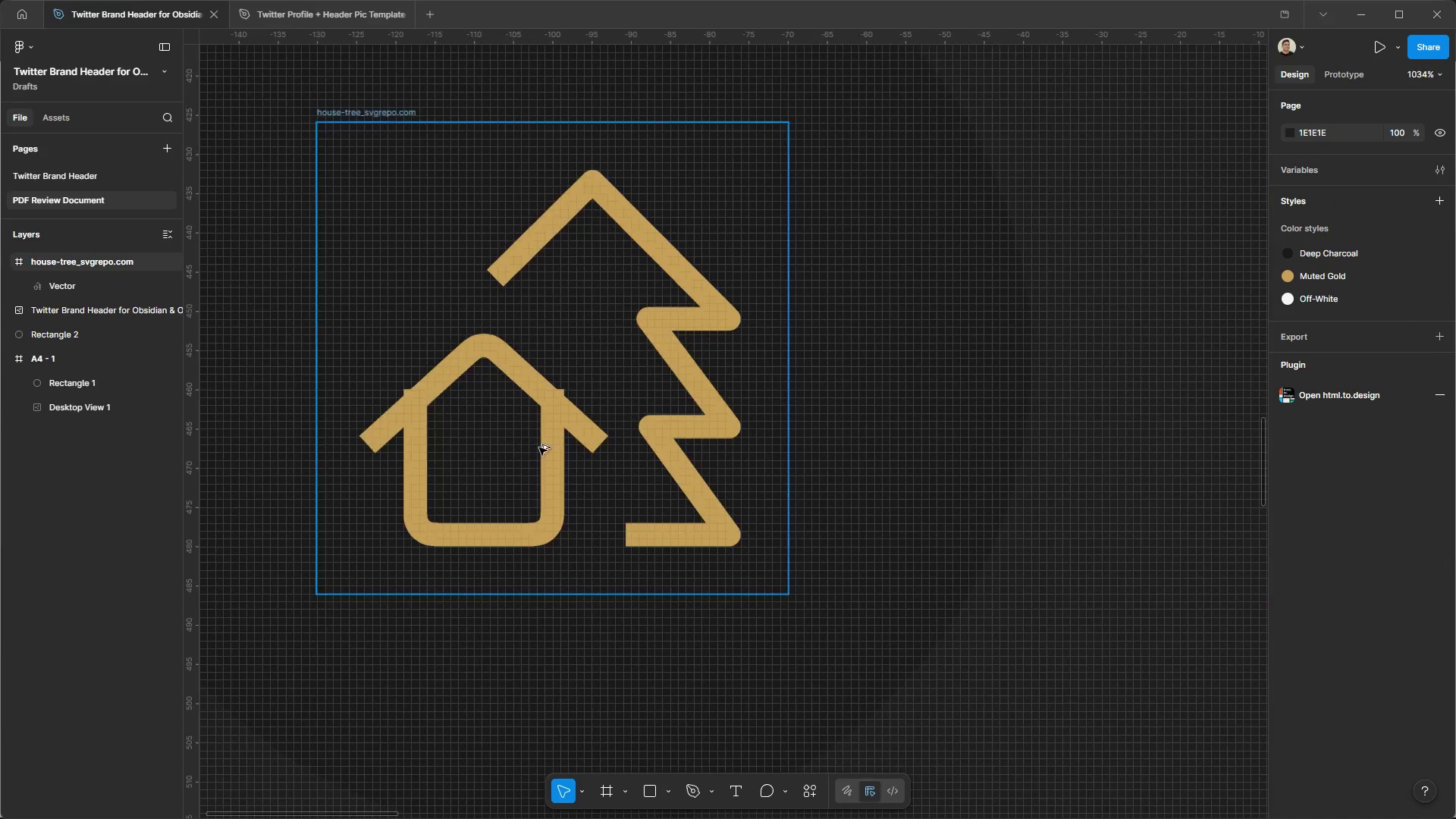 
key(Control+ControlLeft)
 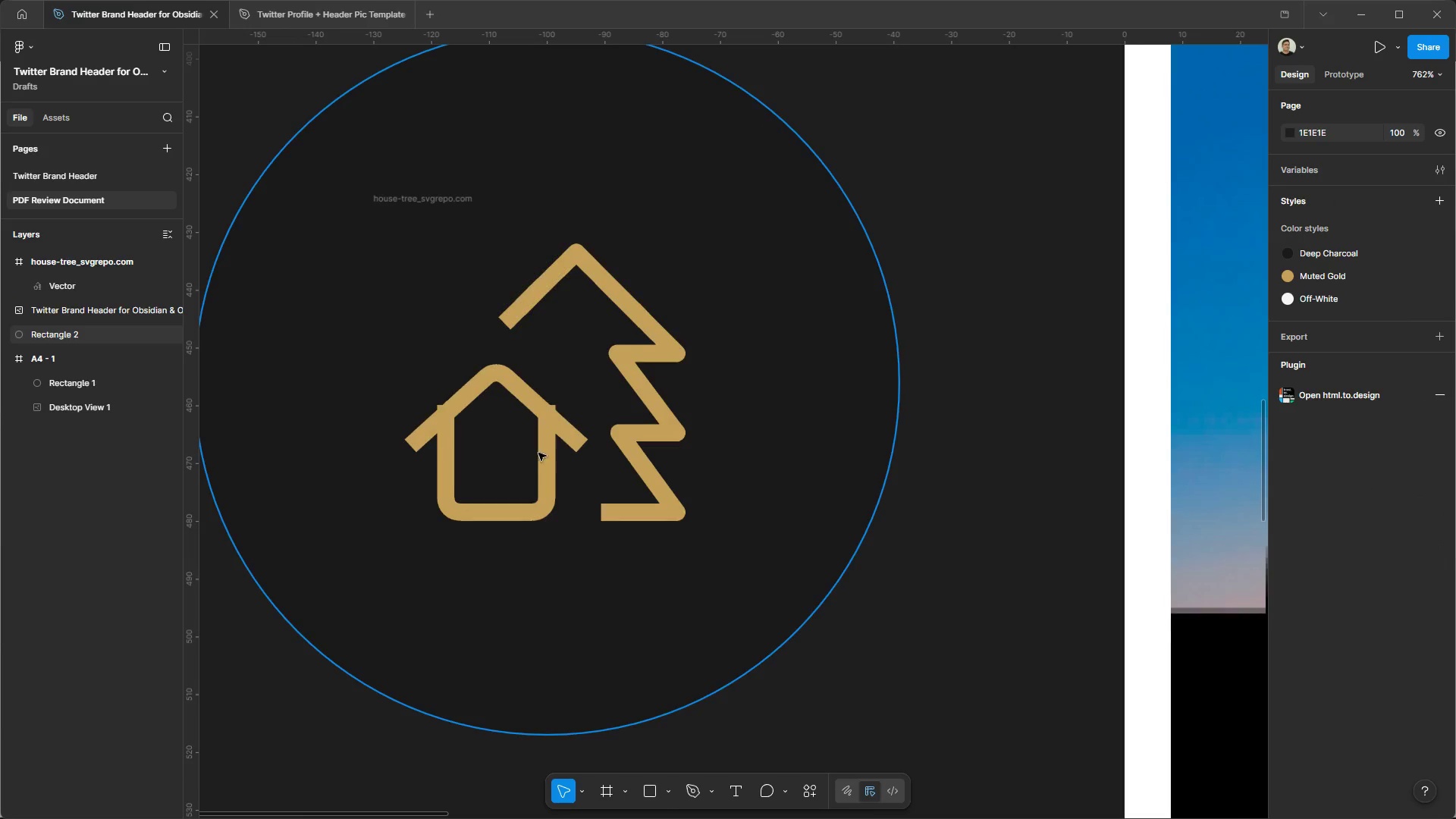 
key(Alt+Control+AltLeft)
 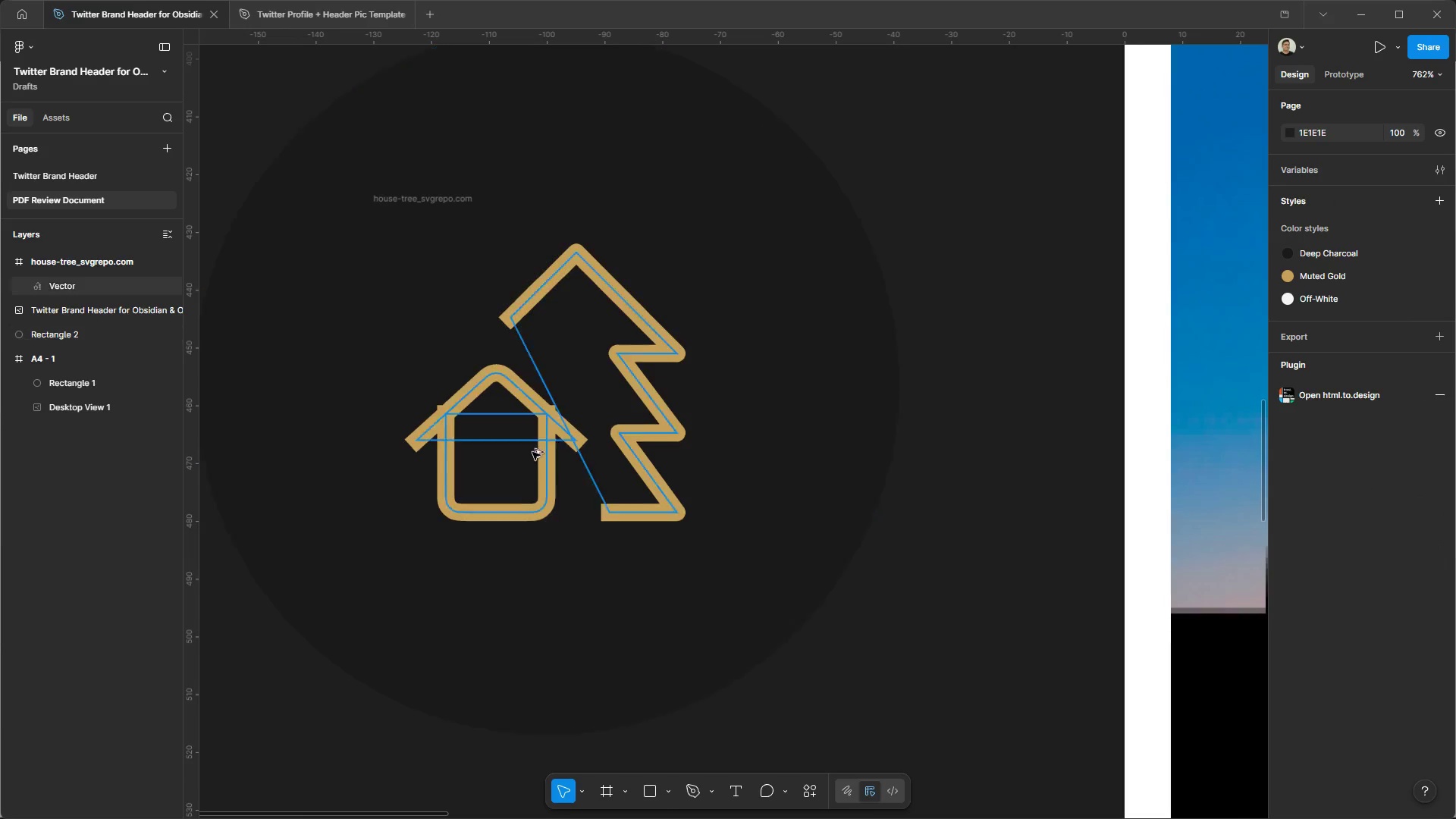 
scroll: coordinate [532, 451], scroll_direction: up, amount: 8.0
 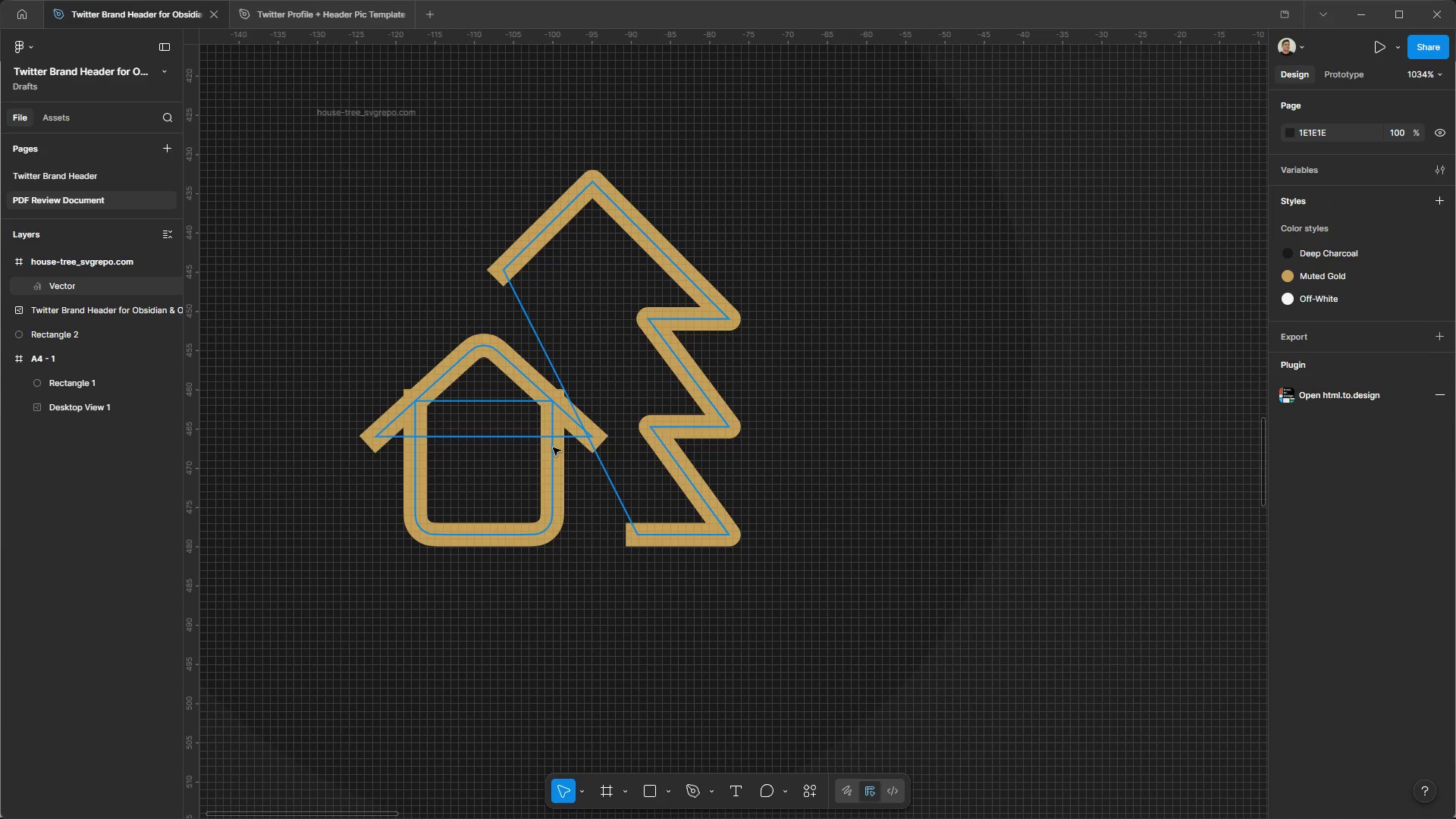 
double_click([551, 447])
 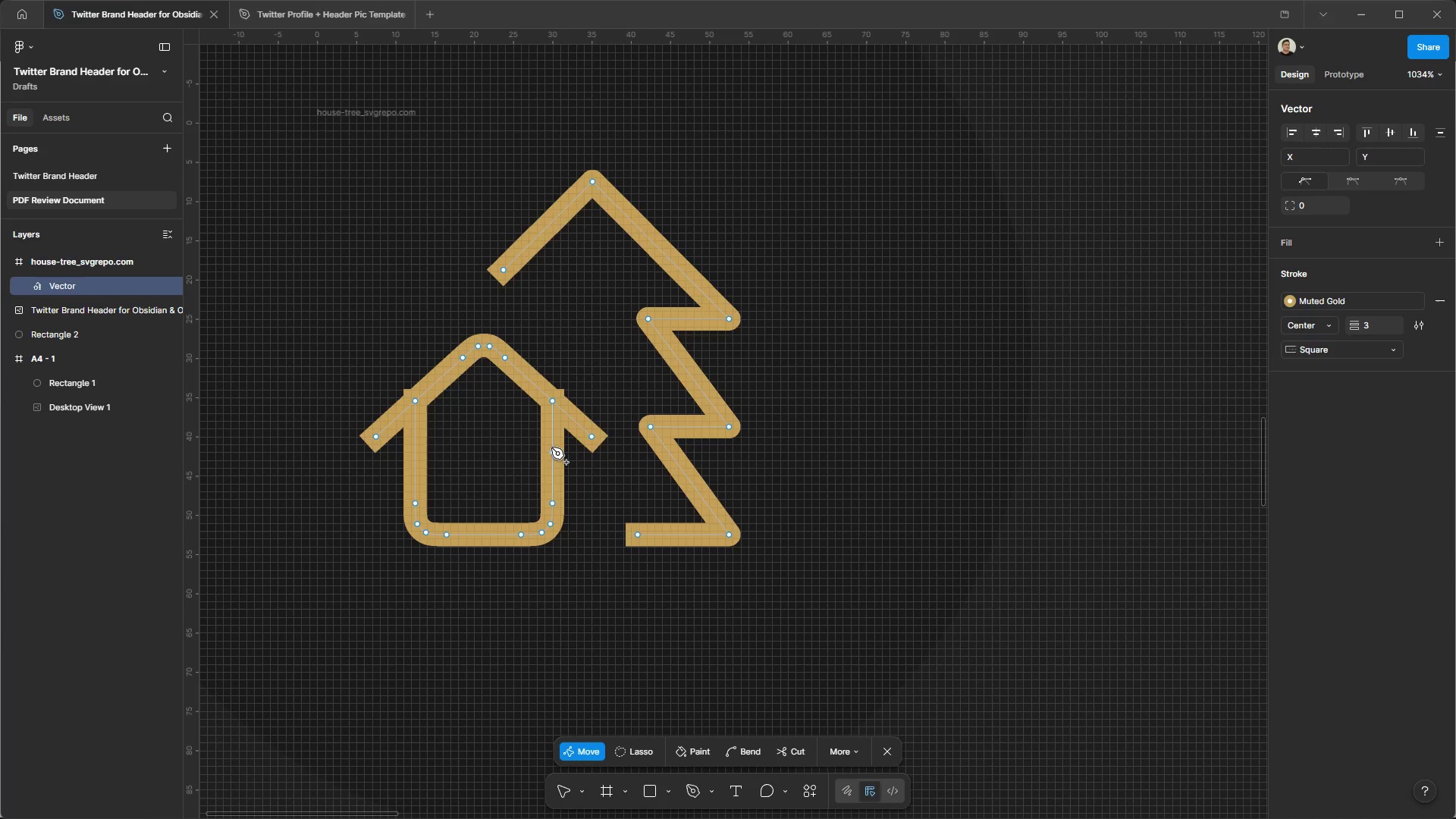 
triple_click([551, 447])
 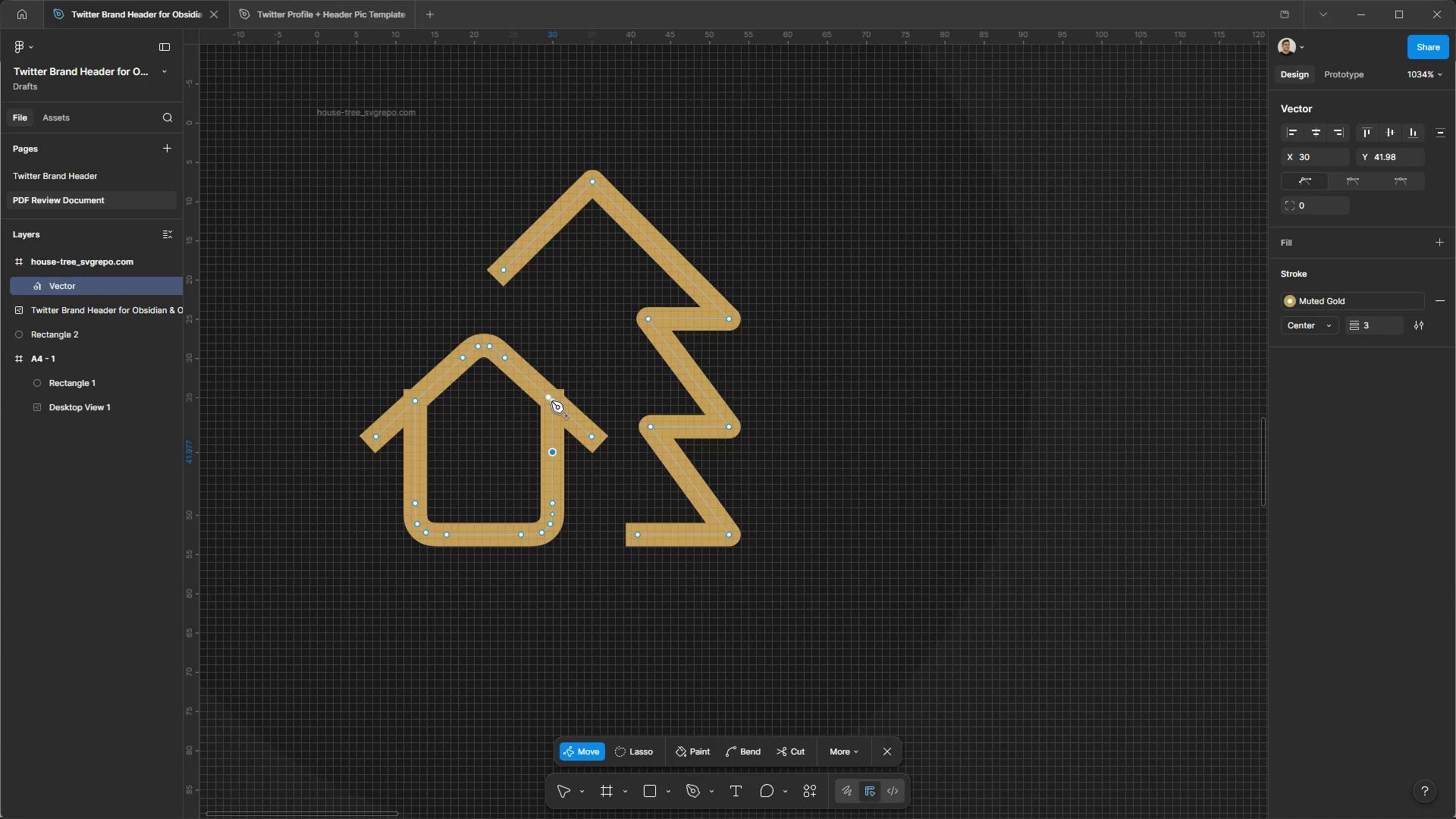 
left_click([551, 401])
 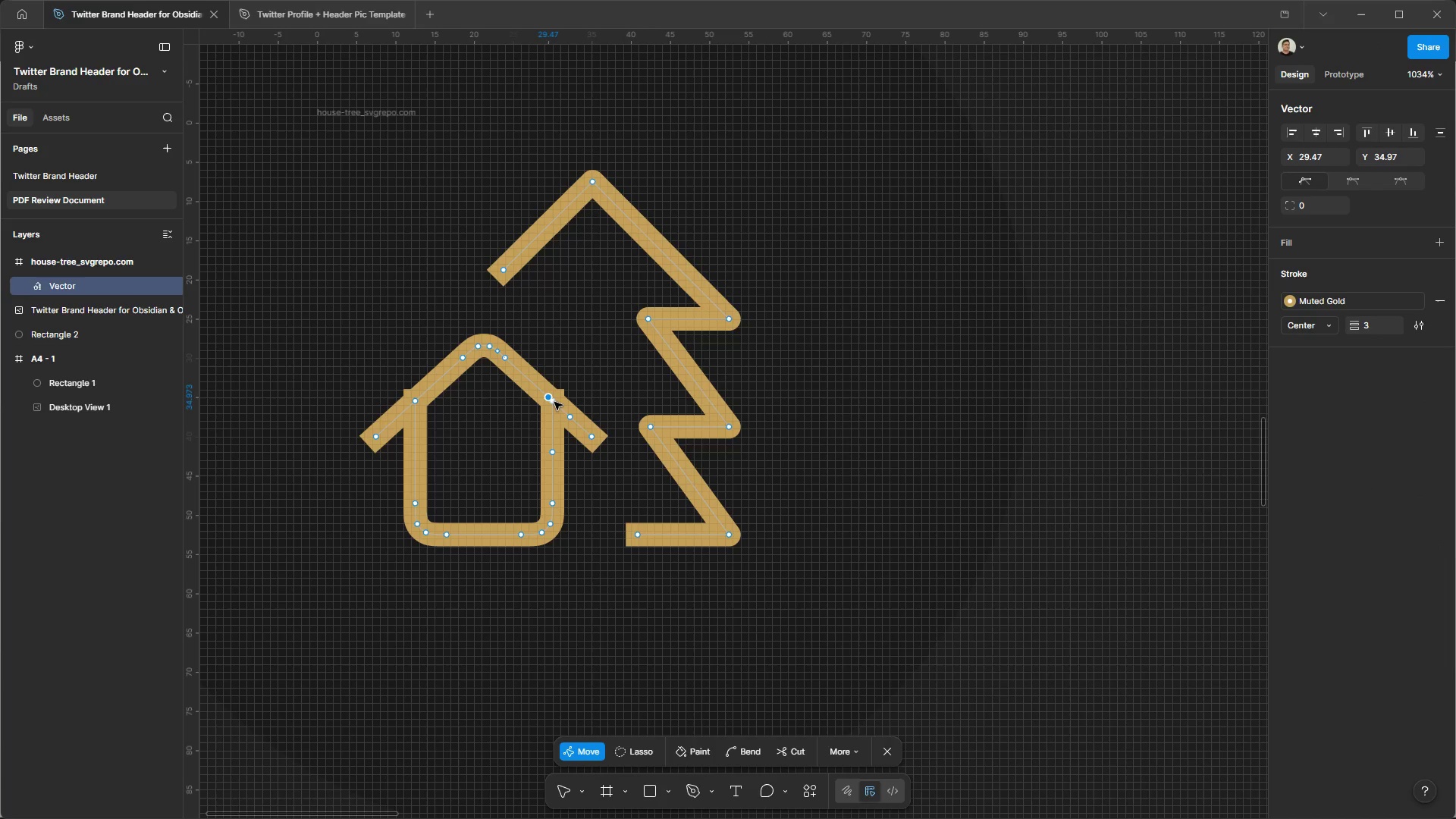 
left_click([554, 402])
 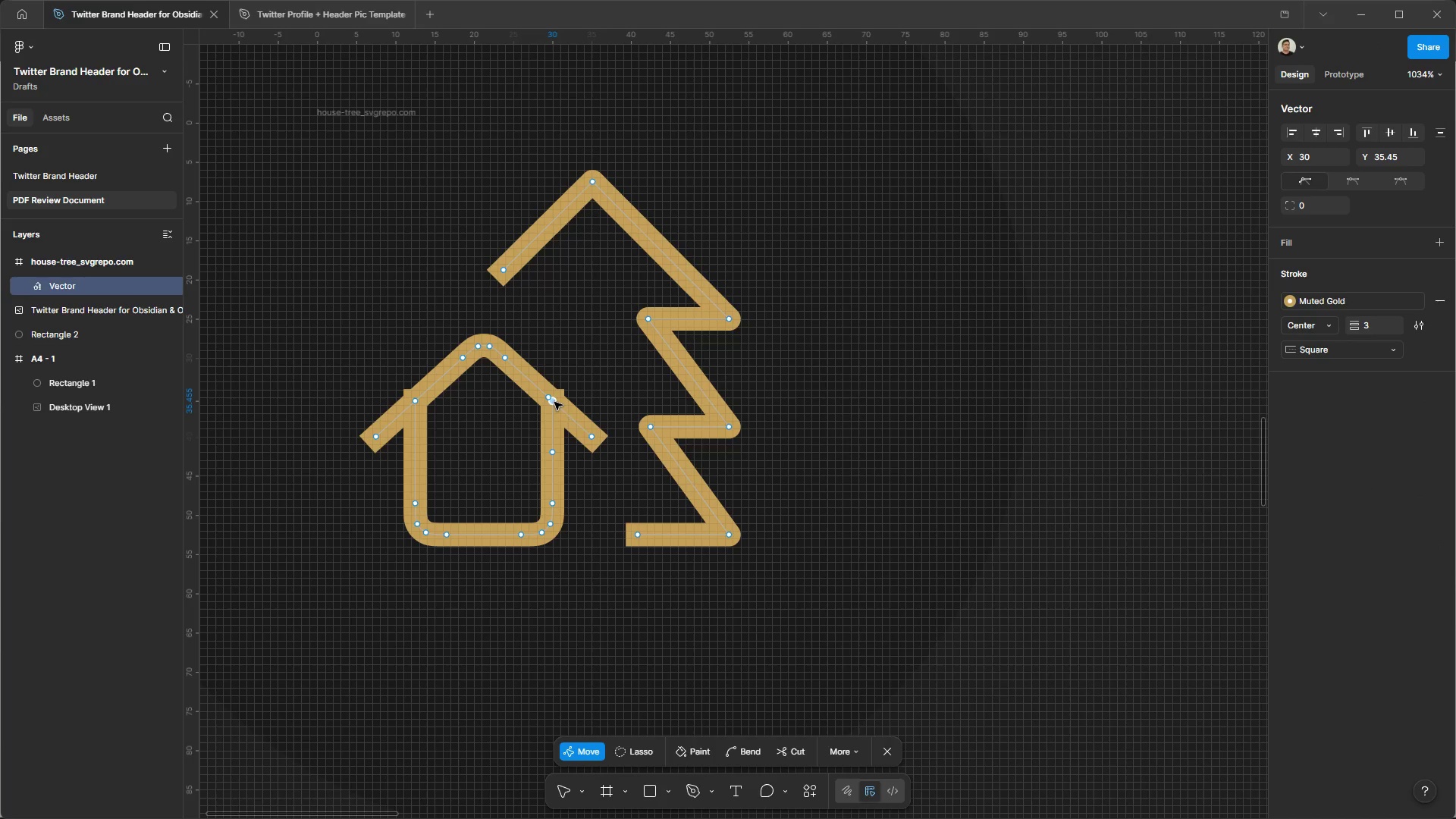 
left_click_drag(start_coordinate=[554, 402], to_coordinate=[553, 408])
 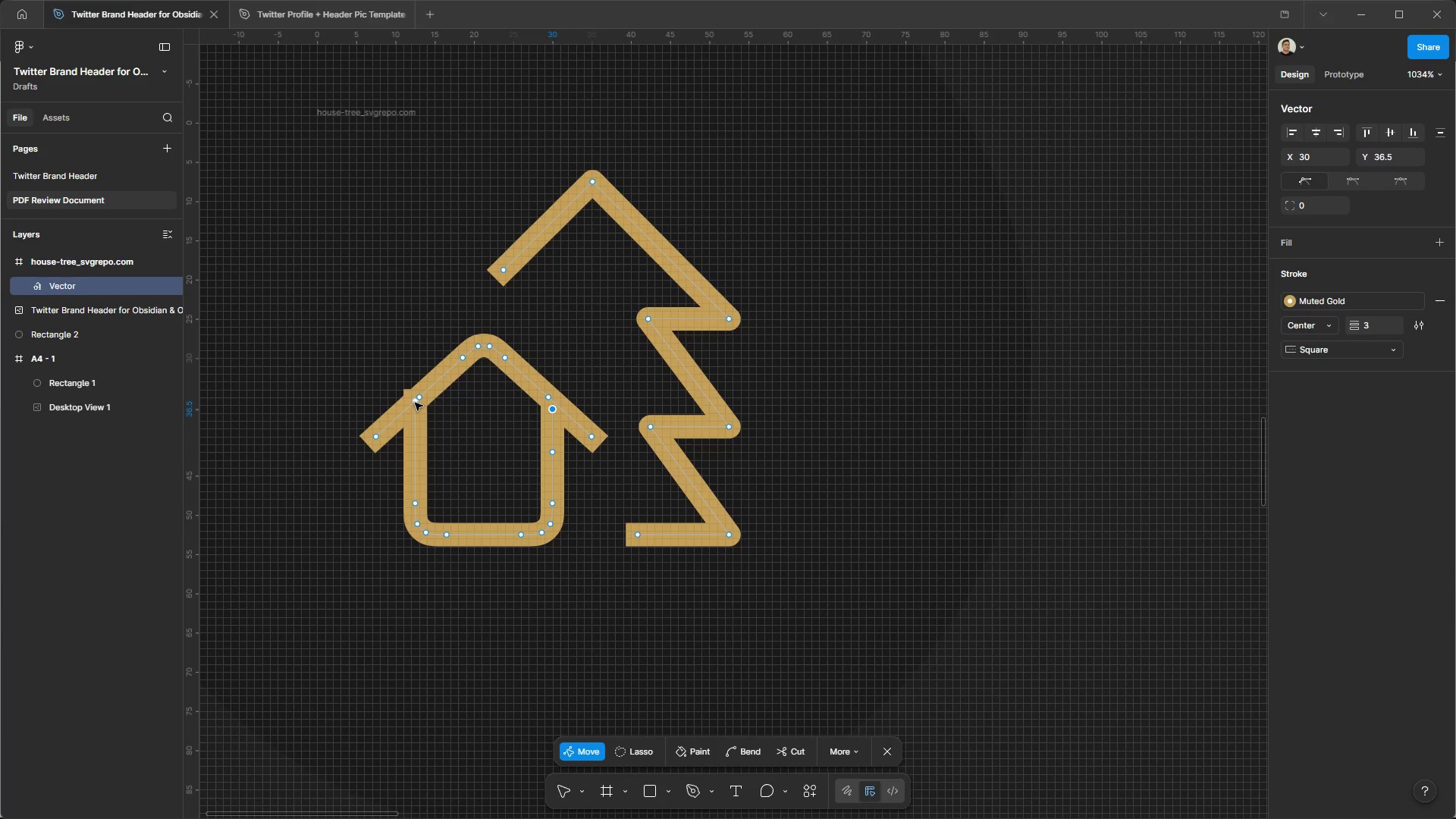 
left_click([416, 403])
 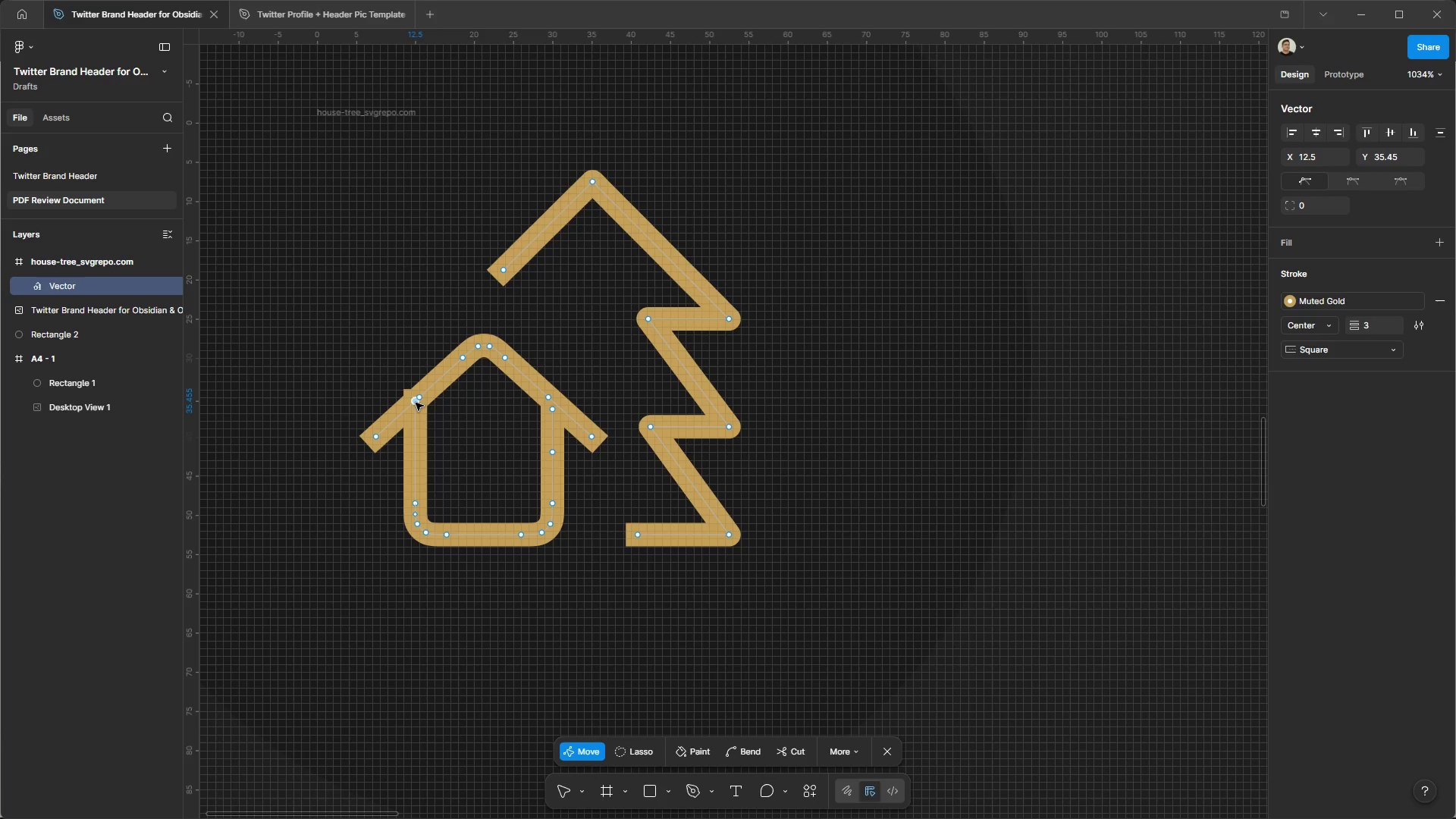 
left_click_drag(start_coordinate=[416, 403], to_coordinate=[414, 412])
 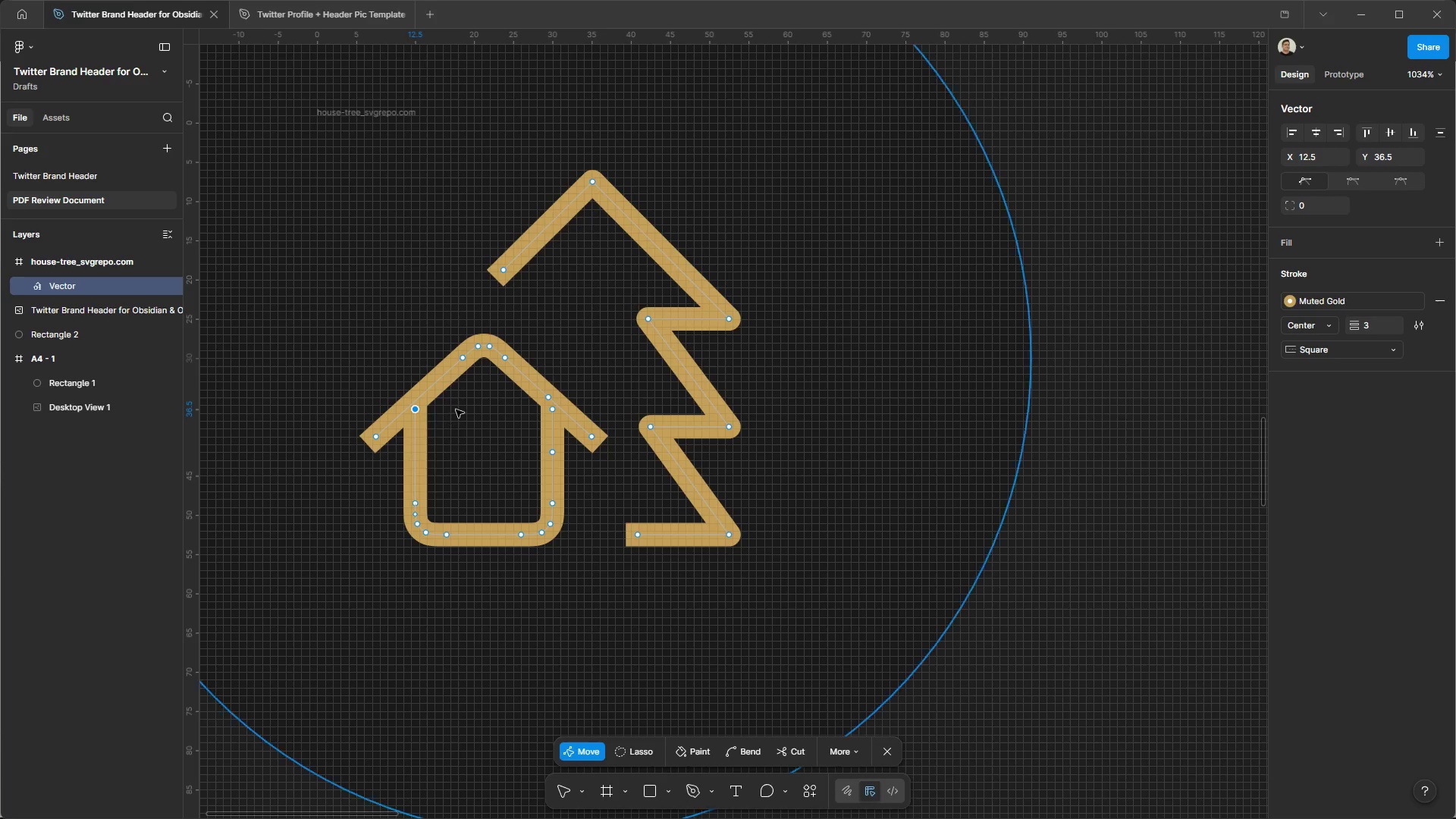 
hold_key(key=ControlLeft, duration=0.64)
 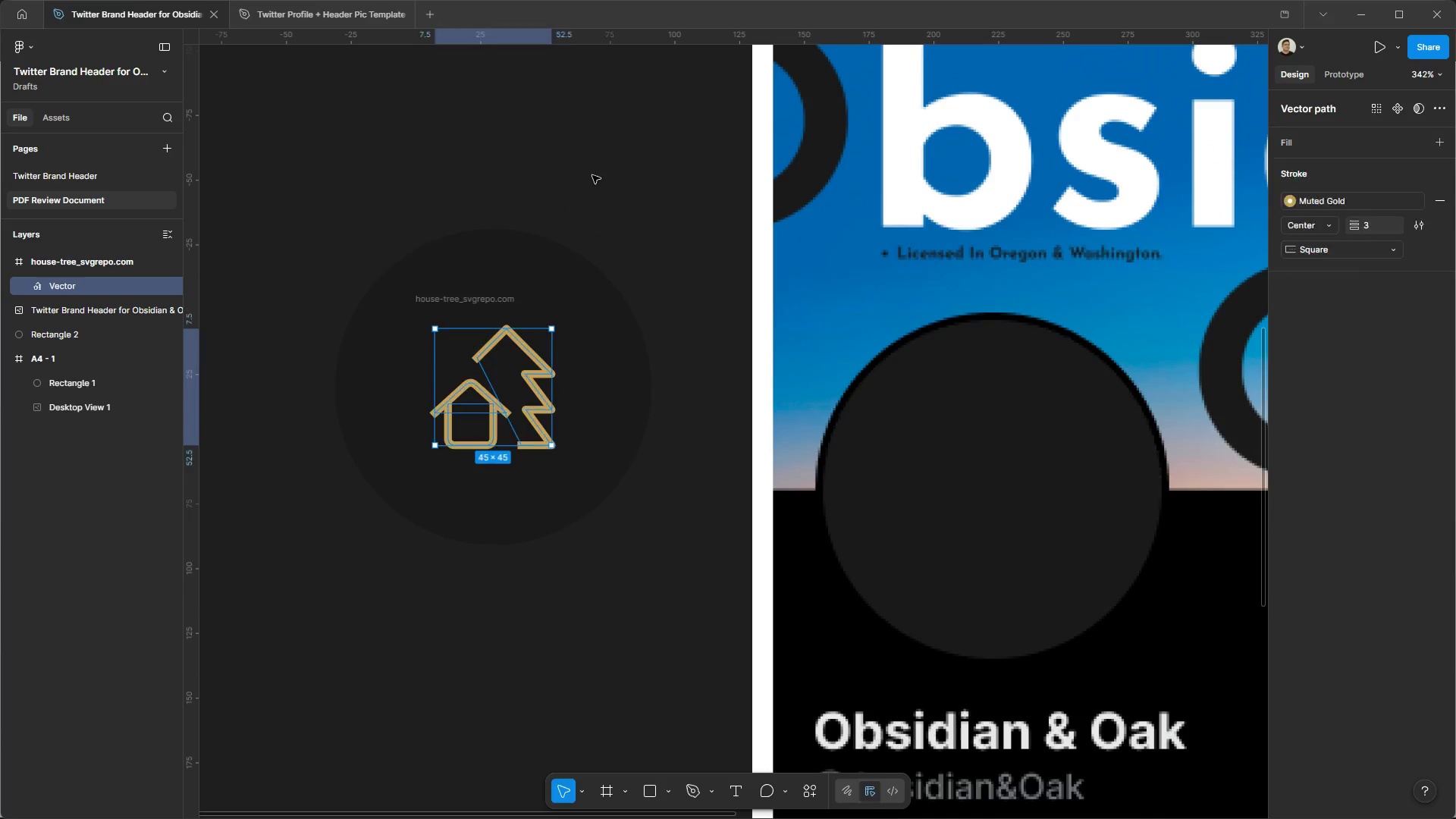 
hold_key(key=AltLeft, duration=0.61)
 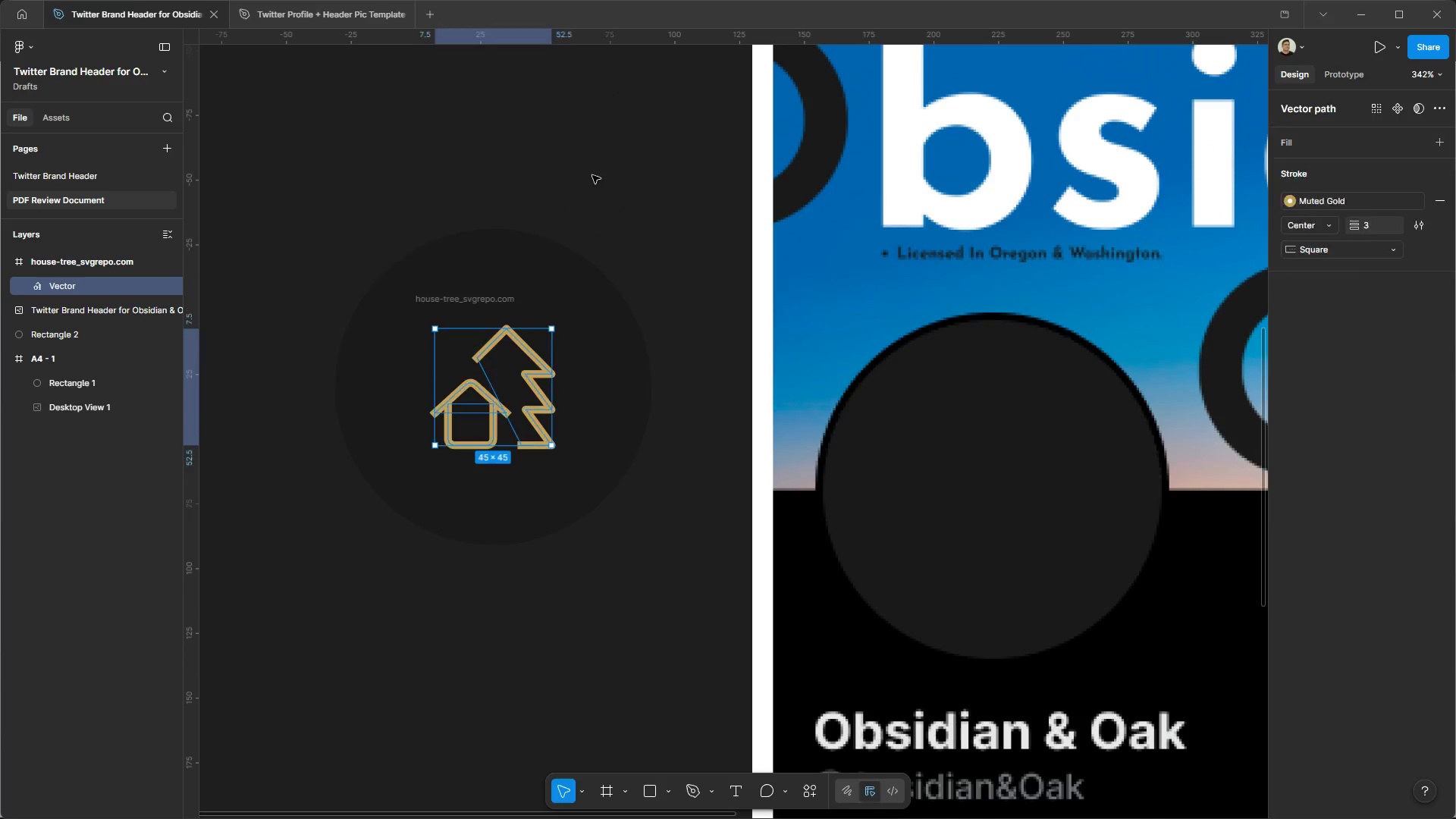 
left_click([592, 175])
 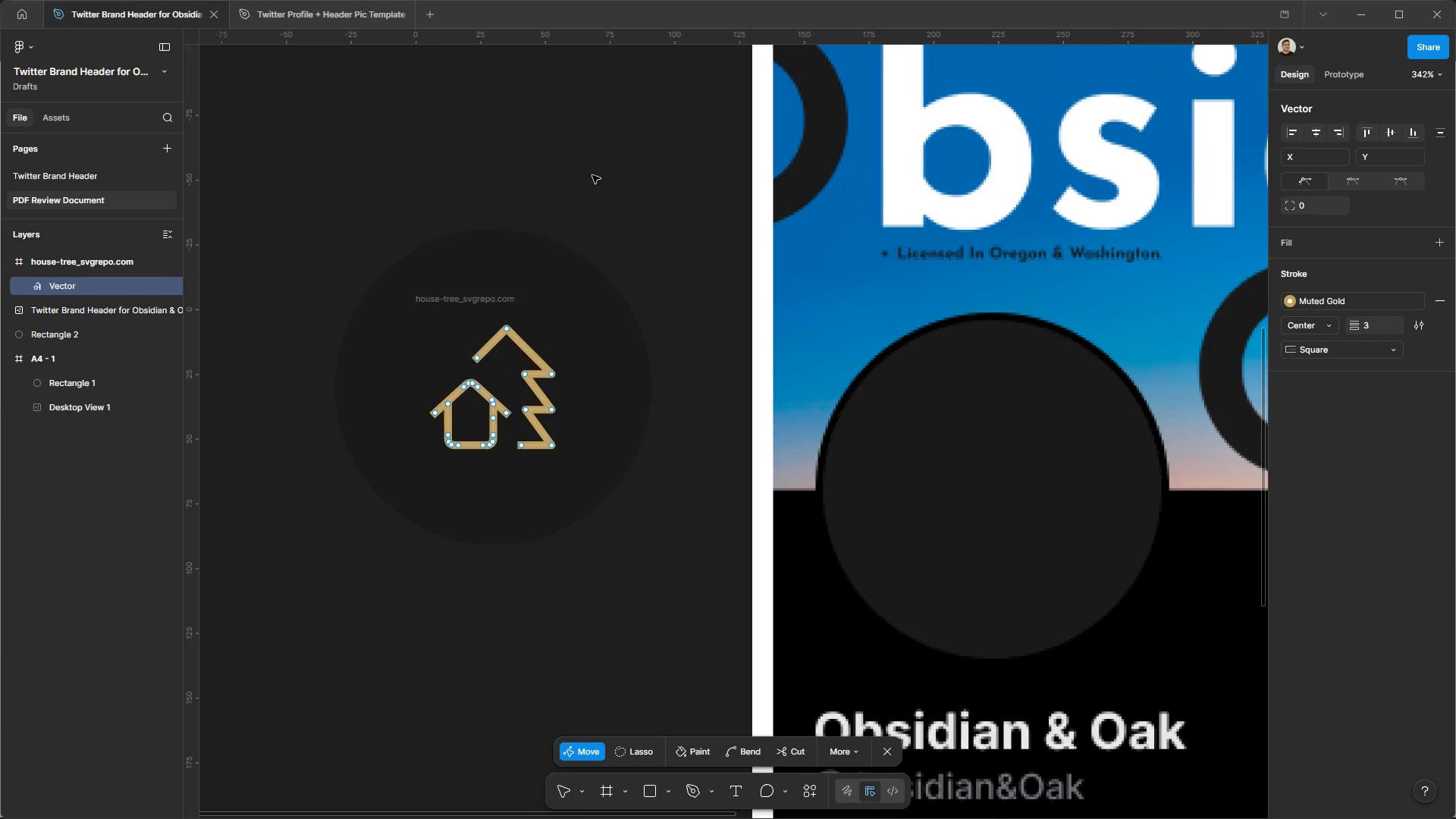 
scroll: coordinate [470, 400], scroll_direction: down, amount: 9.0
 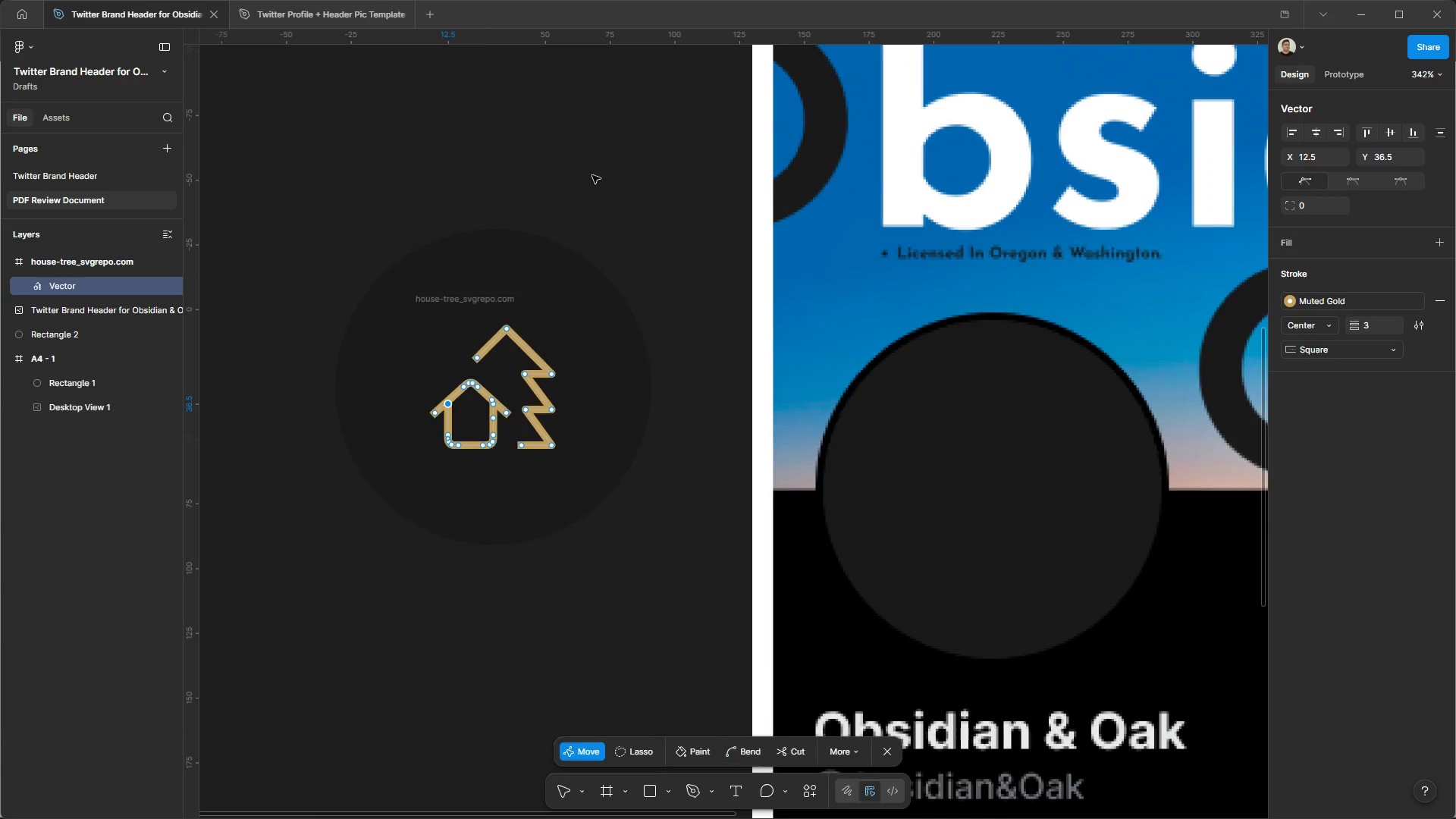 
double_click([592, 175])
 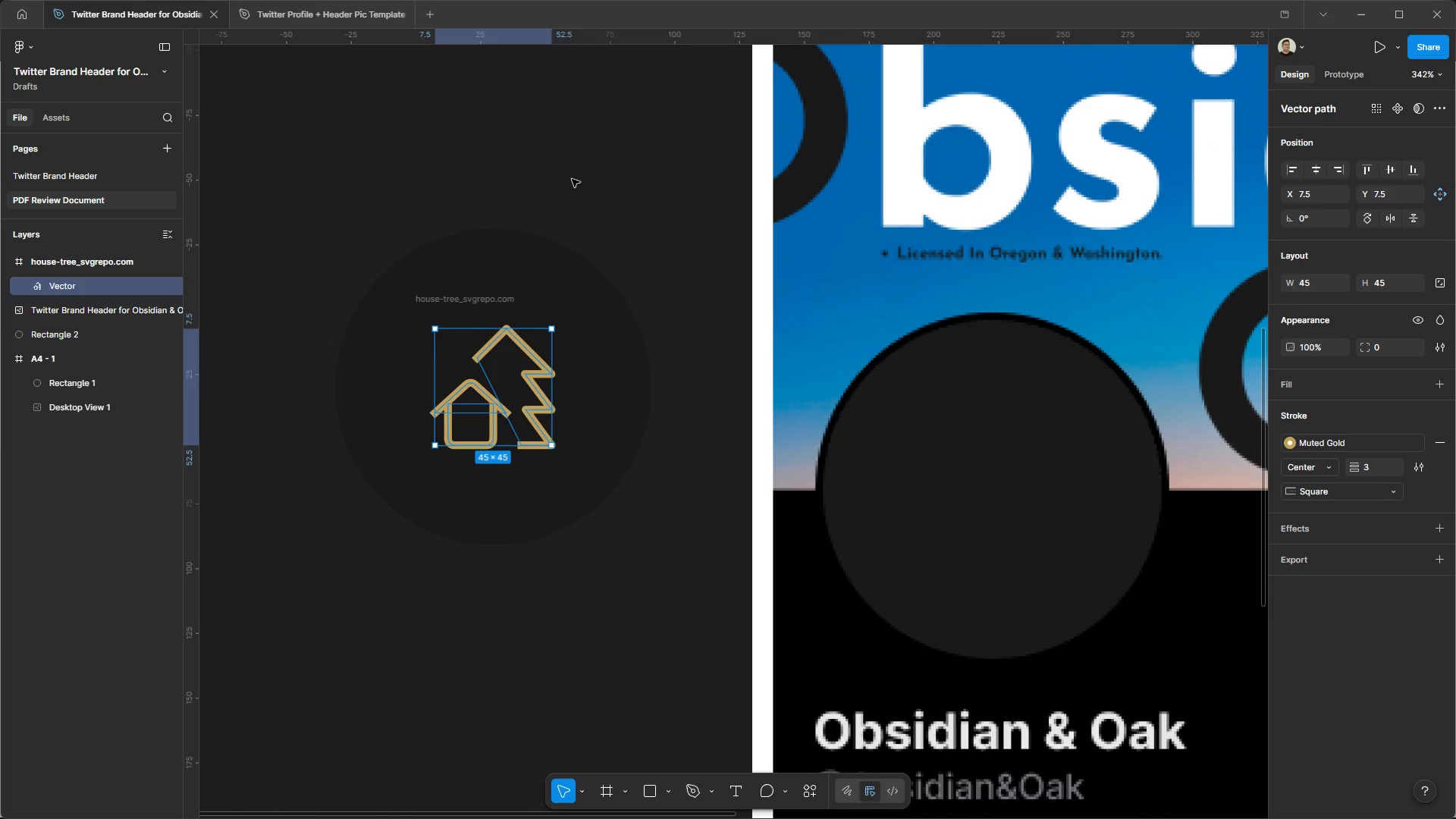 
triple_click([572, 179])
 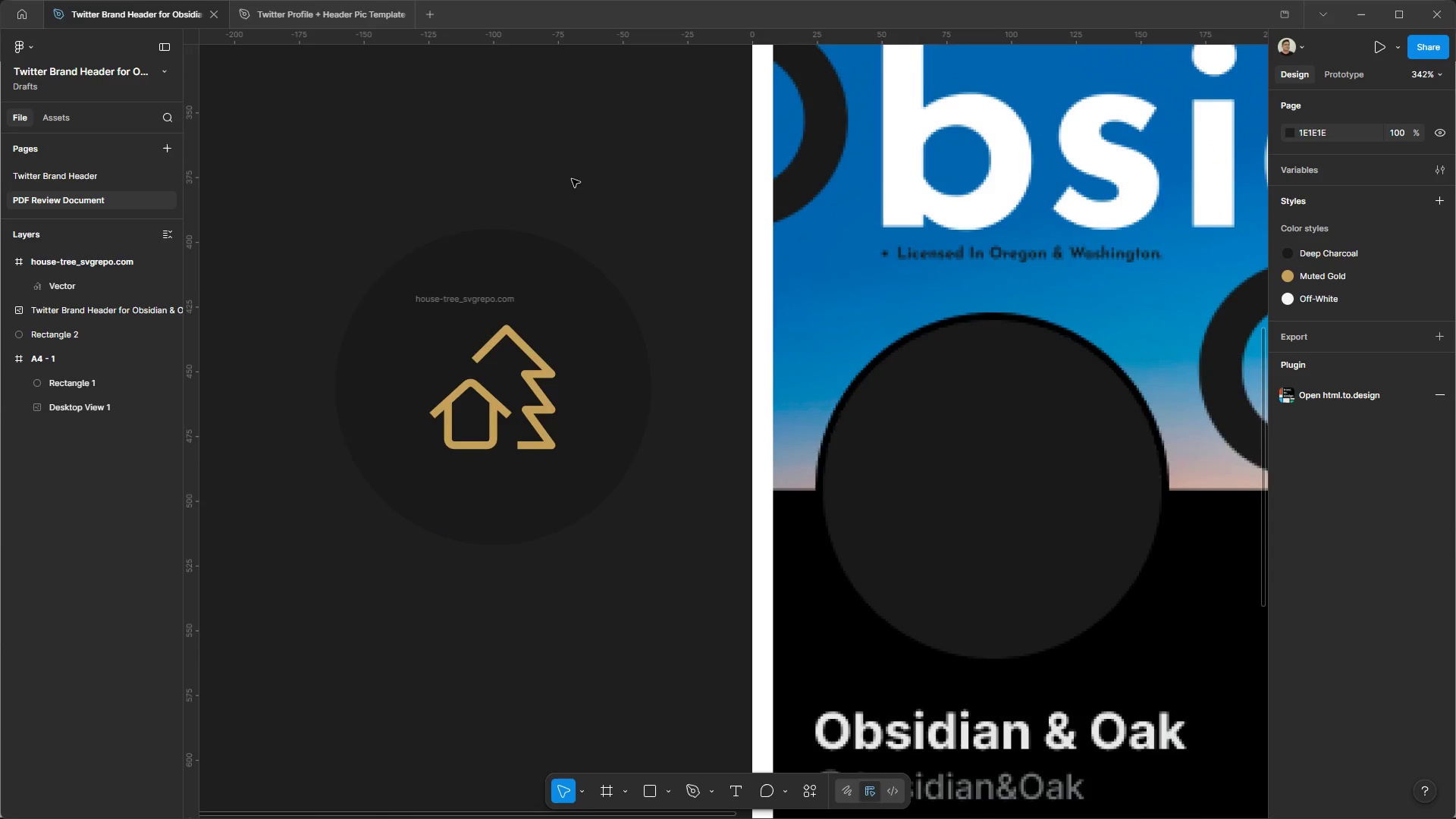 
key(Control+ControlLeft)
 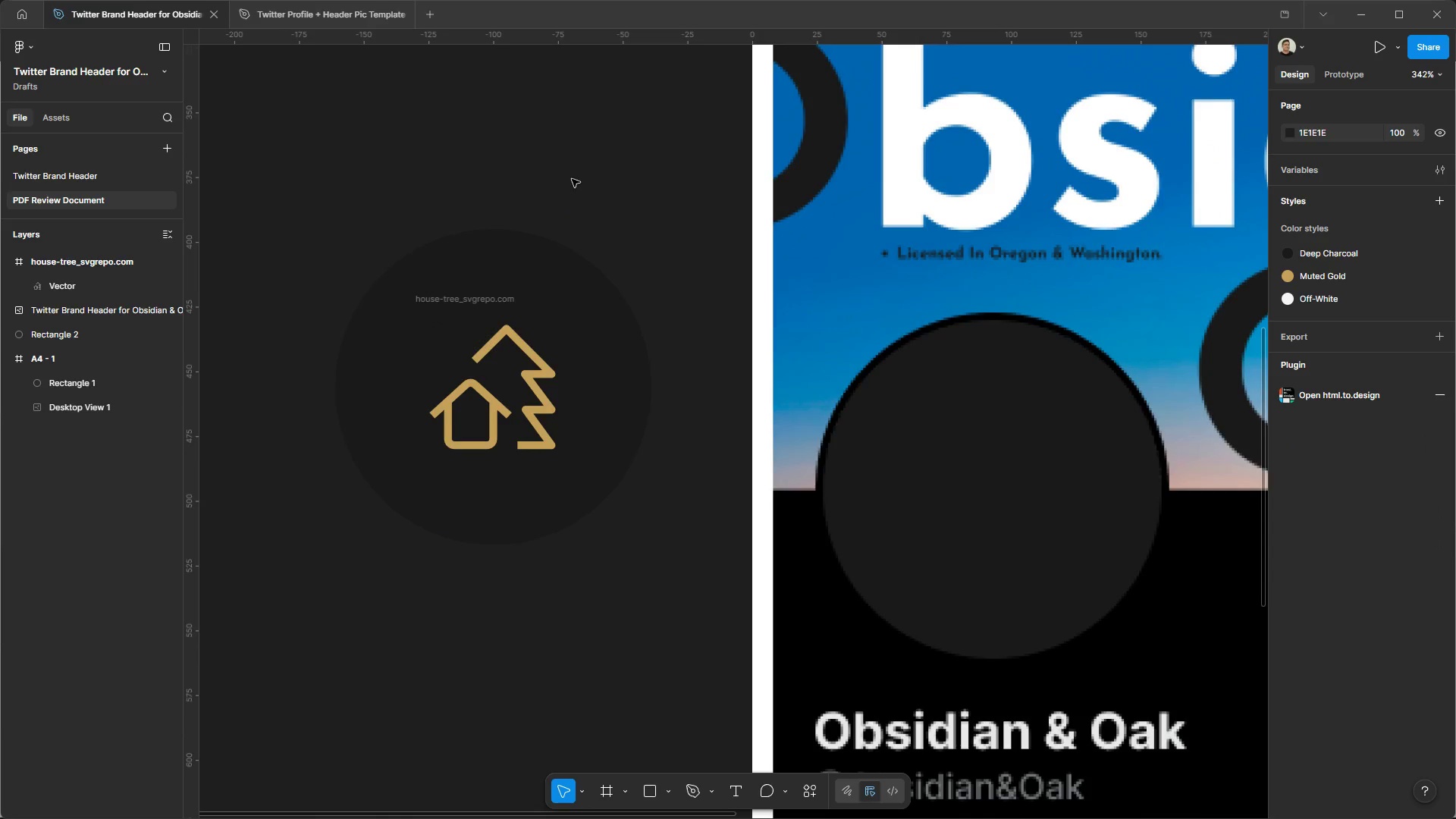 
key(Alt+Control+AltLeft)
 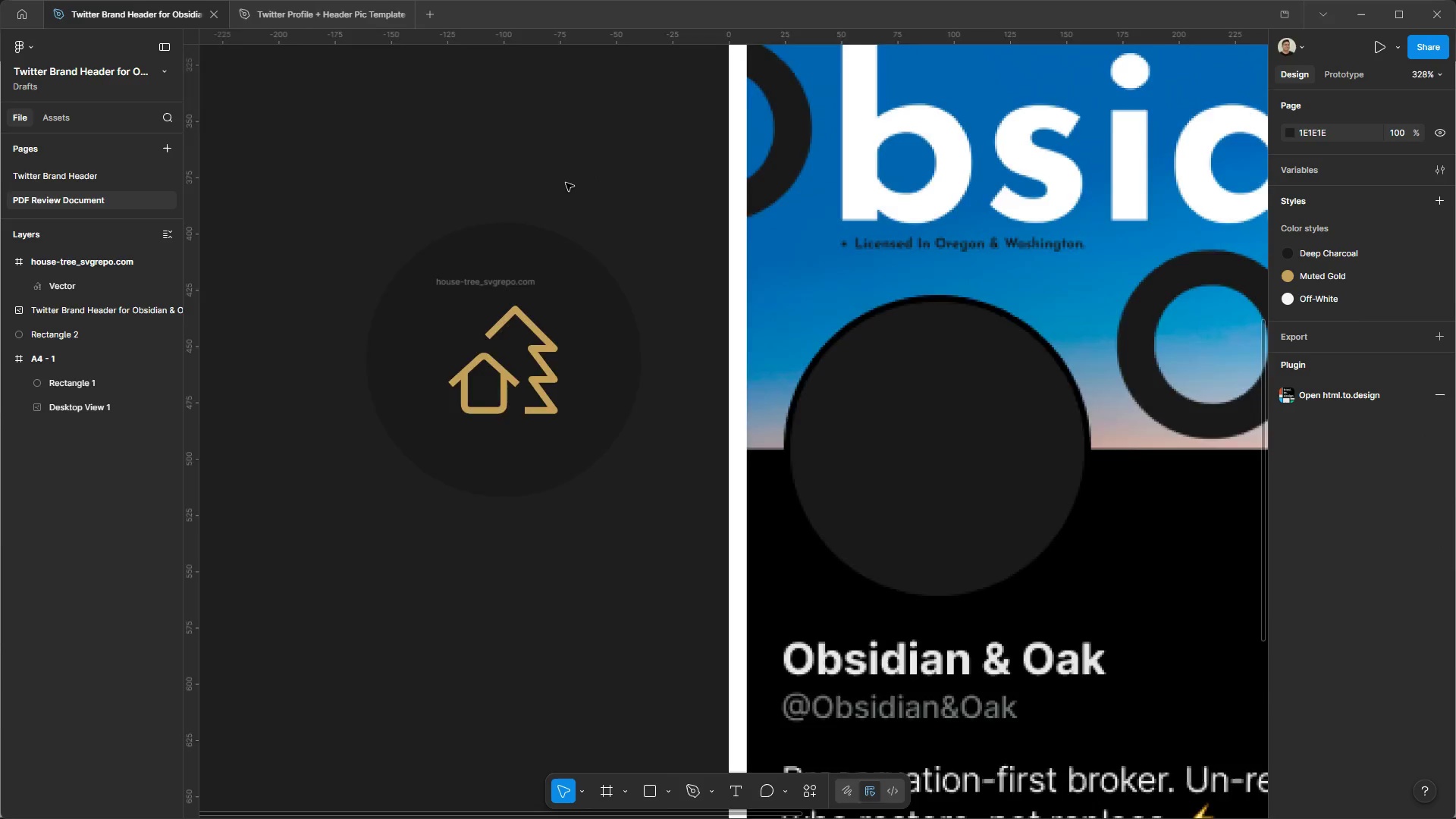 
left_click_drag(start_coordinate=[434, 185], to_coordinate=[620, 415])
 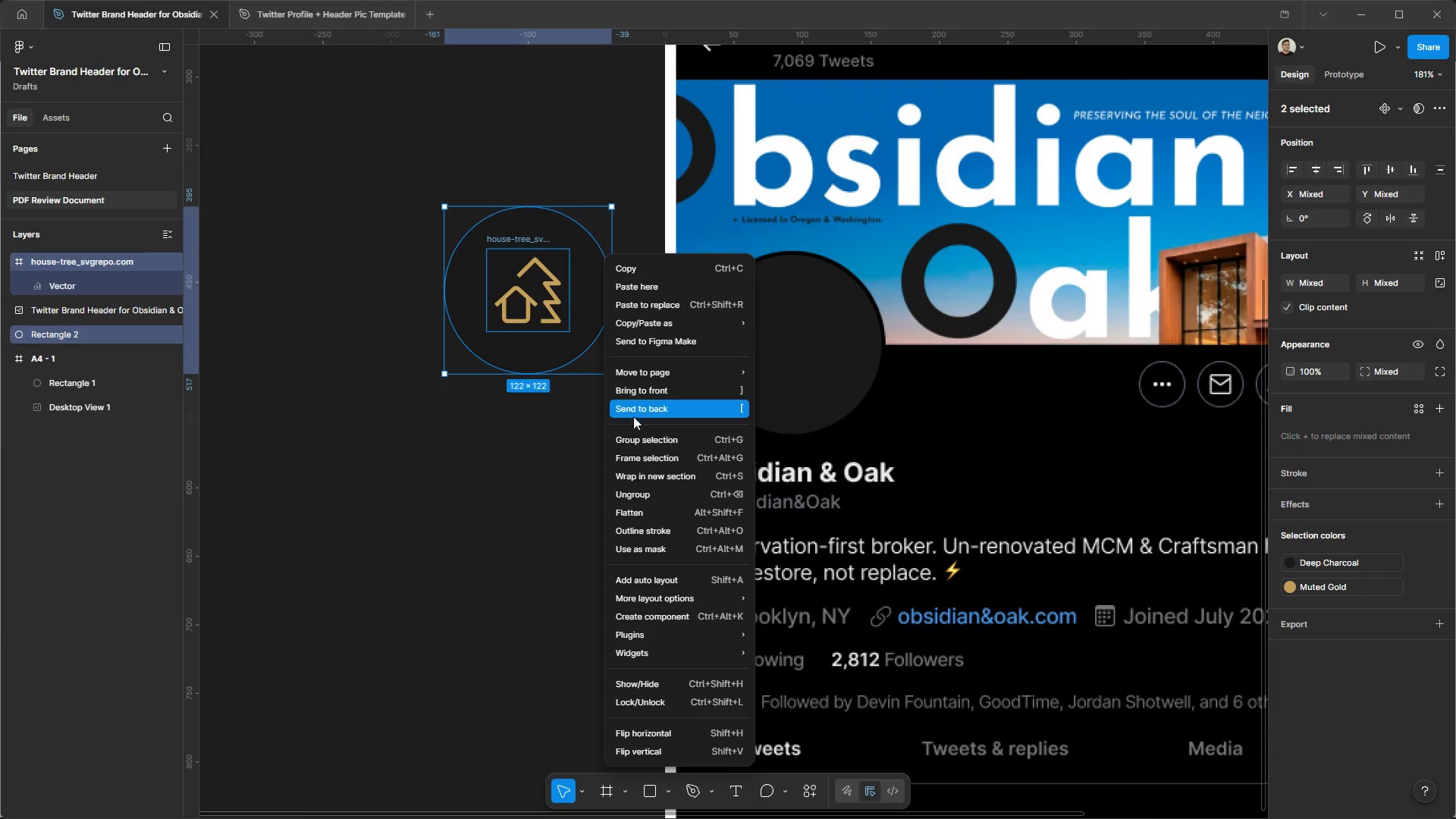 
scroll: coordinate [566, 183], scroll_direction: down, amount: 5.0
 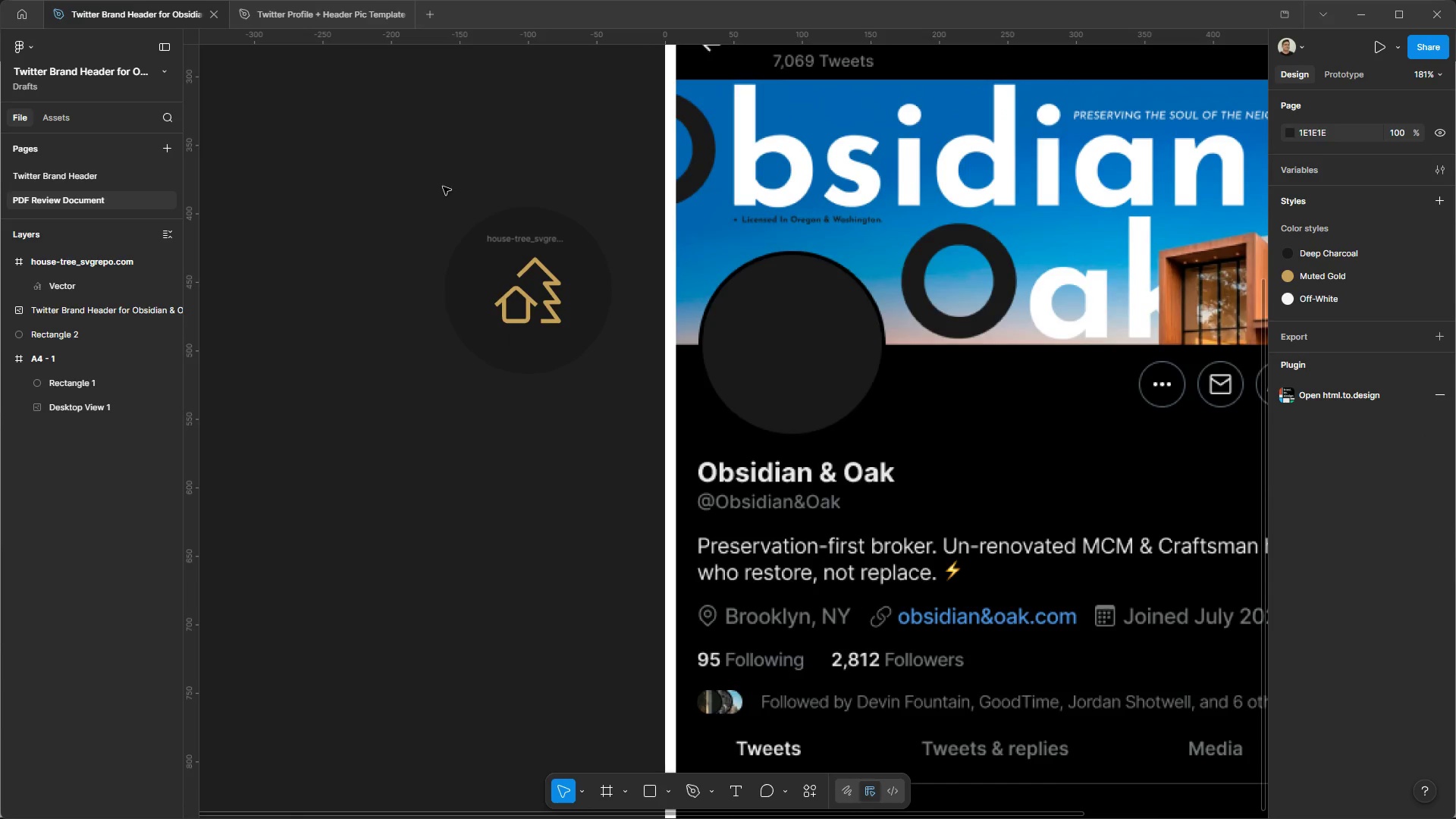 
left_click([639, 440])
 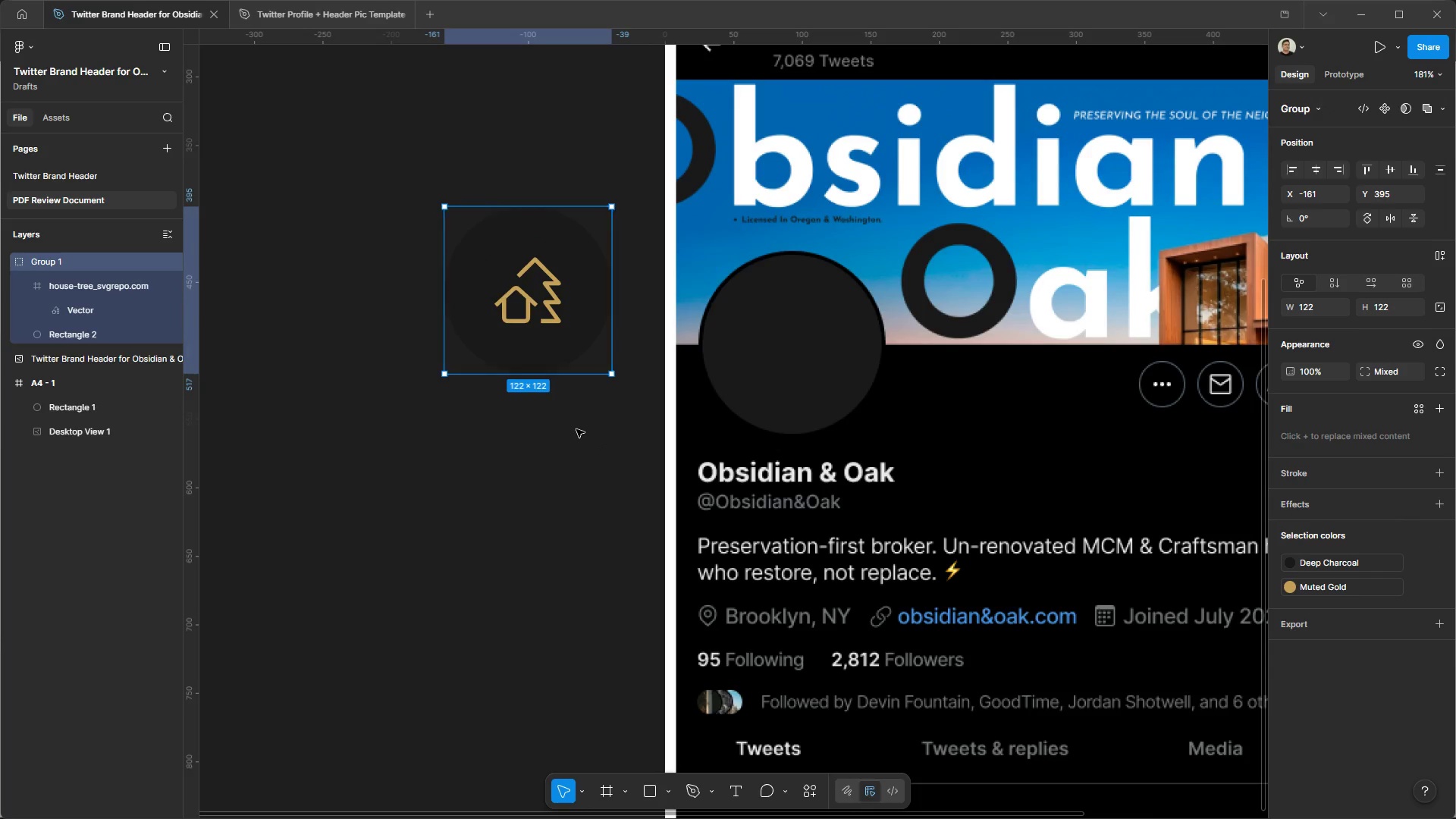 
hold_key(key=ControlLeft, duration=0.75)
hold_key(key=AltLeft, duration=0.72)
scroll: coordinate [612, 343], scroll_direction: none, amount: 0.0
 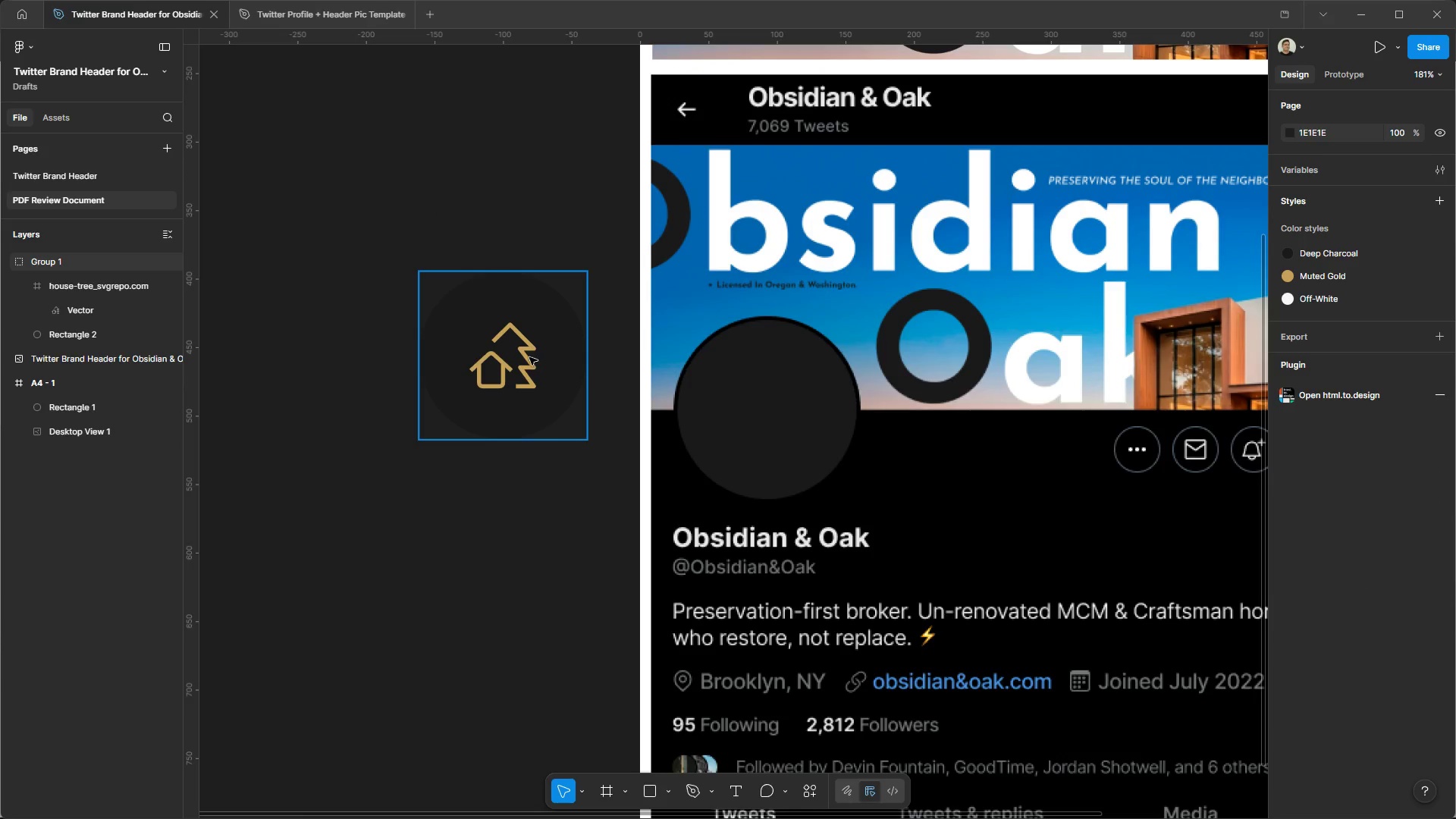 
double_click([529, 357])
 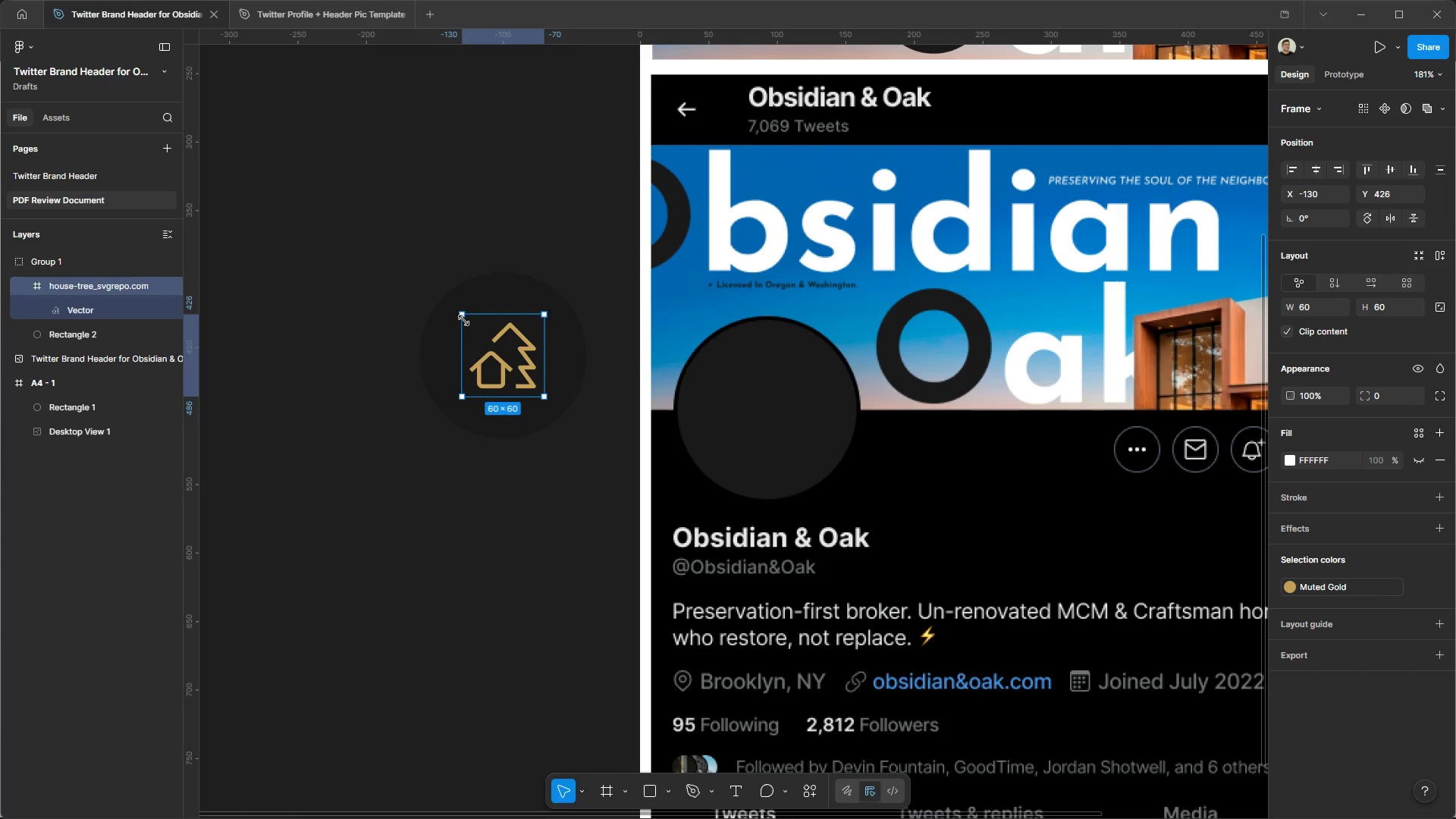 
left_click_drag(start_coordinate=[463, 315], to_coordinate=[451, 311])
 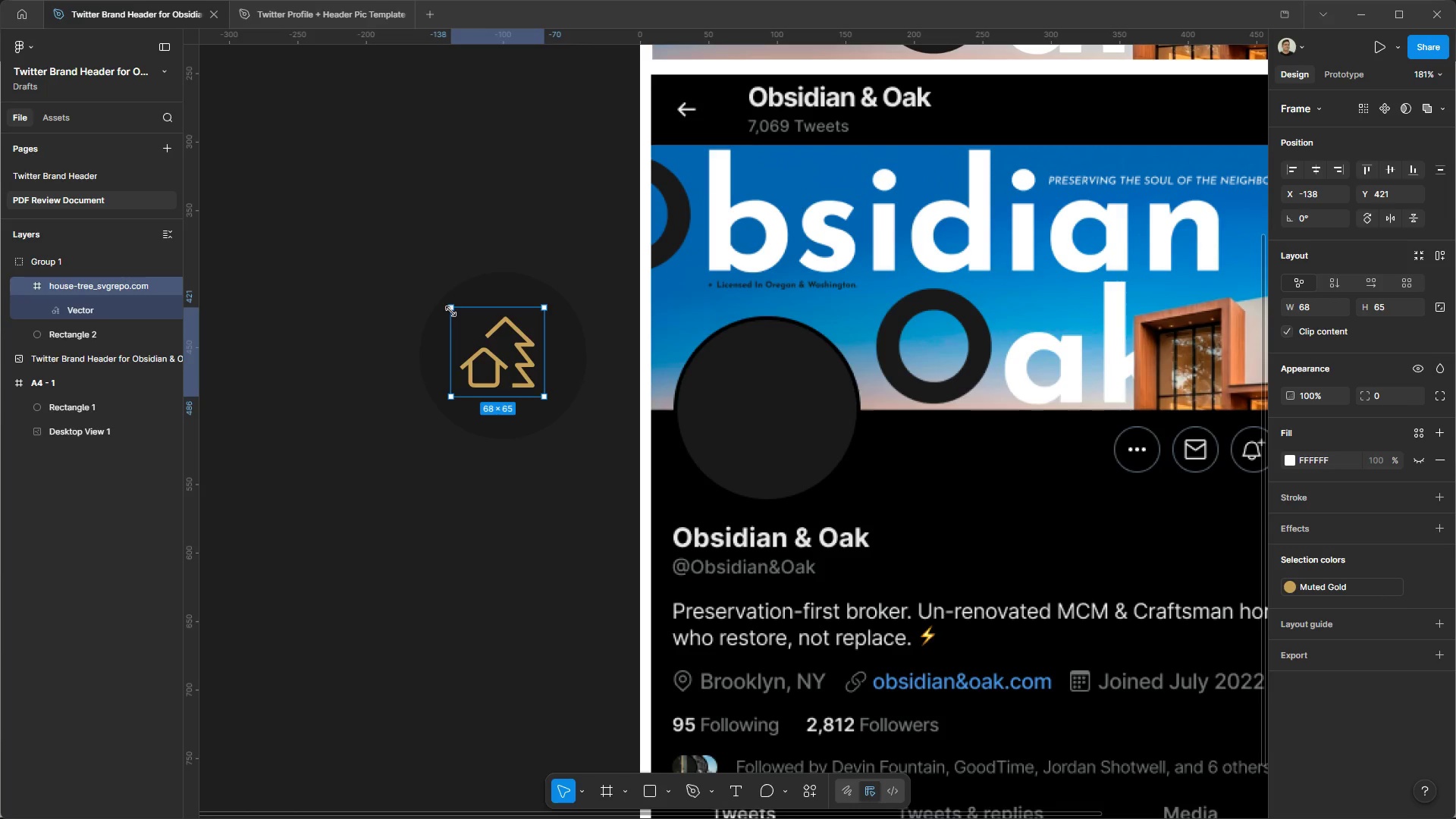 
key(Control+ControlLeft)
 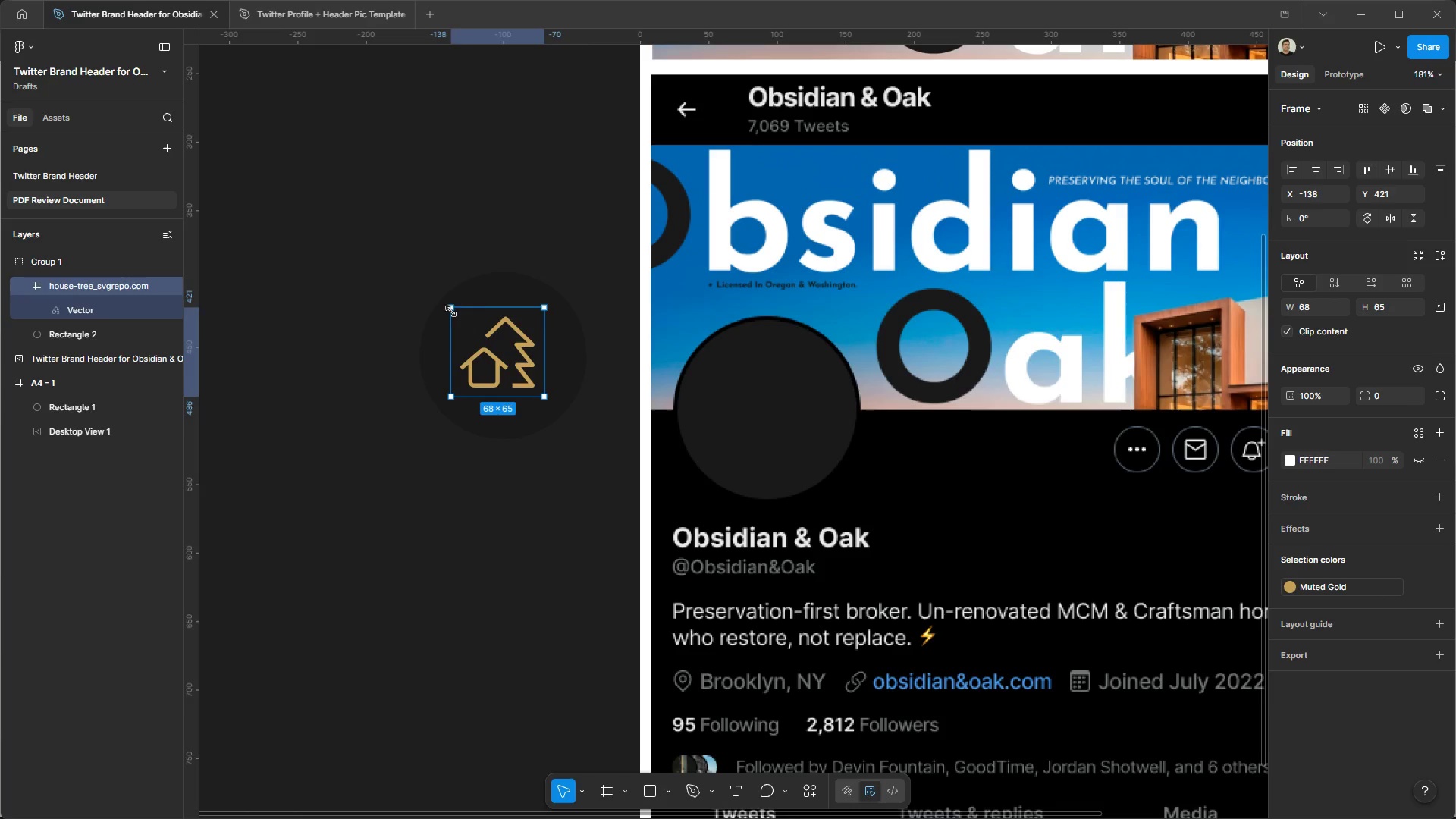 
key(Control+Z)
 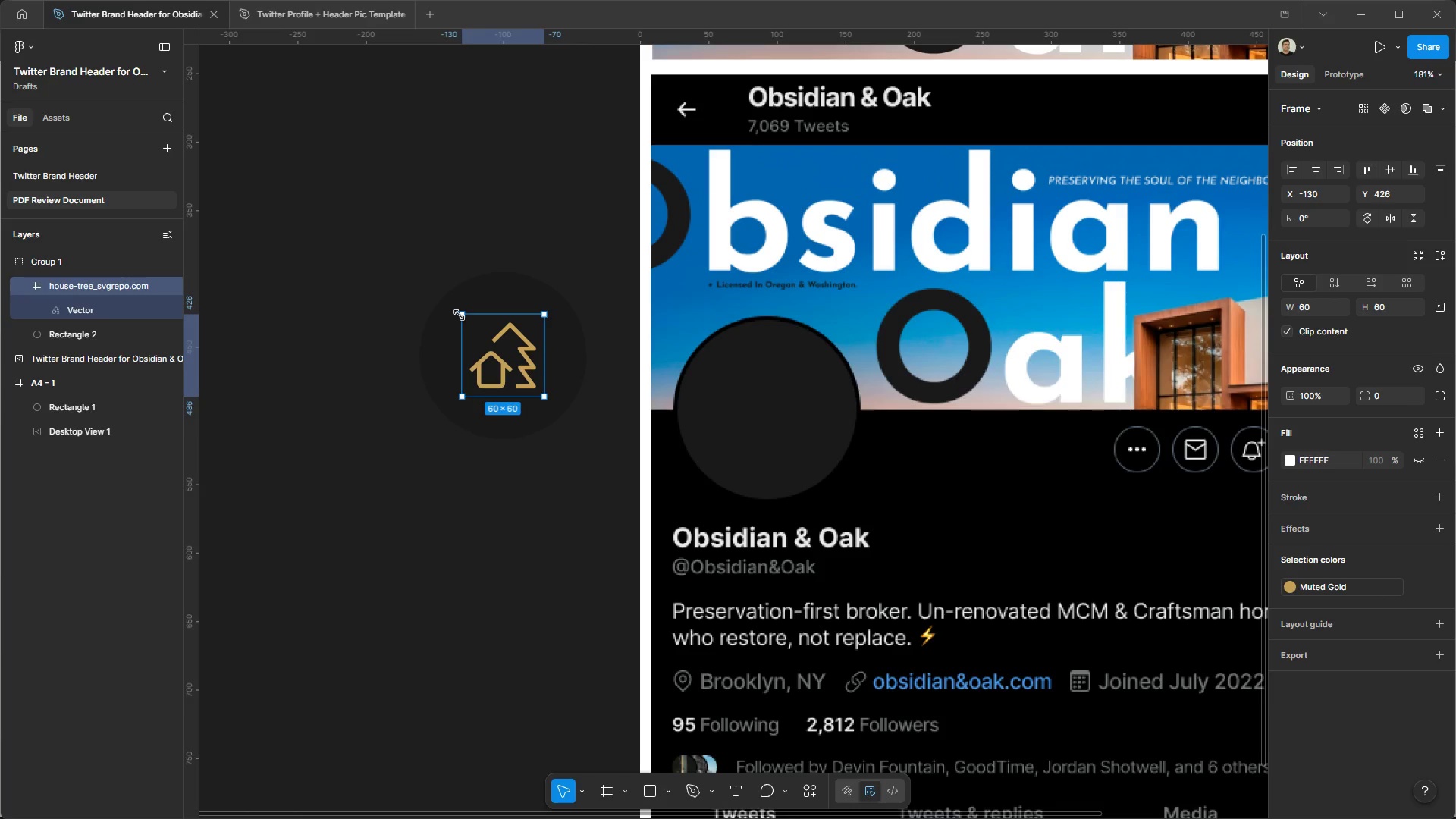 
hold_key(key=ShiftLeft, duration=1.2)
left_click_drag(start_coordinate=[460, 315], to_coordinate=[450, 310])
 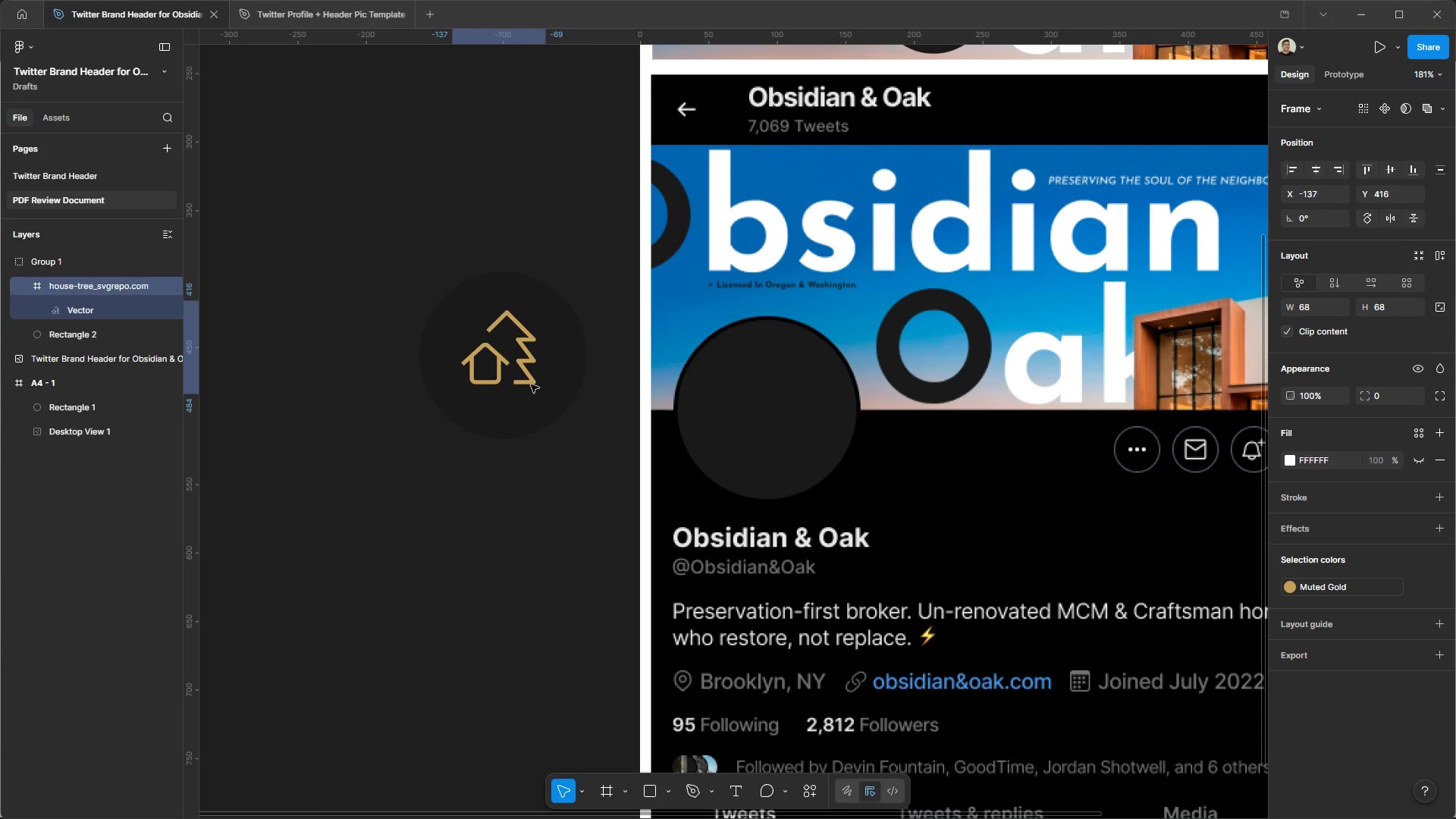 
wait(5.94)
 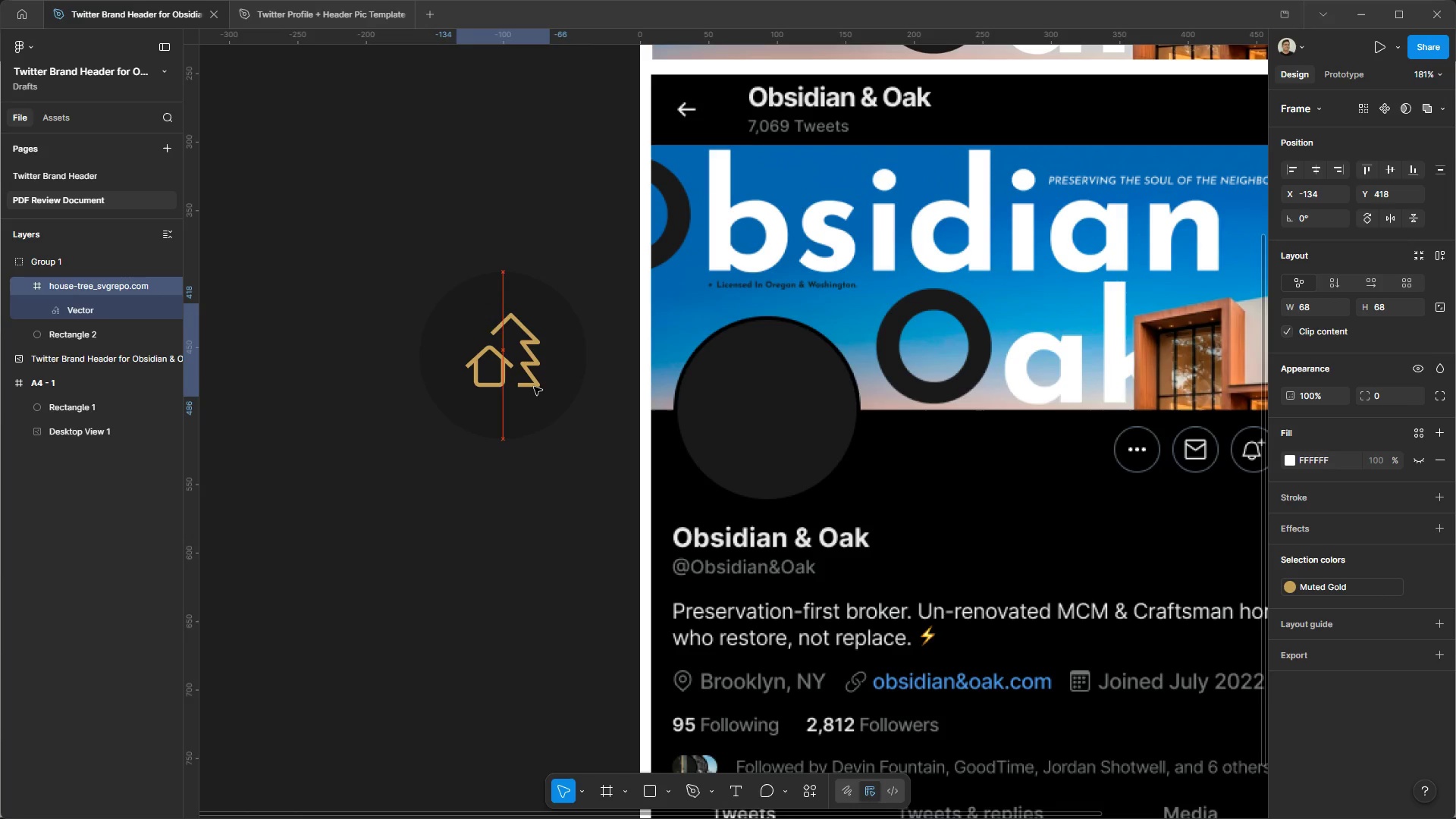 
left_click_drag(start_coordinate=[585, 227], to_coordinate=[405, 460])
 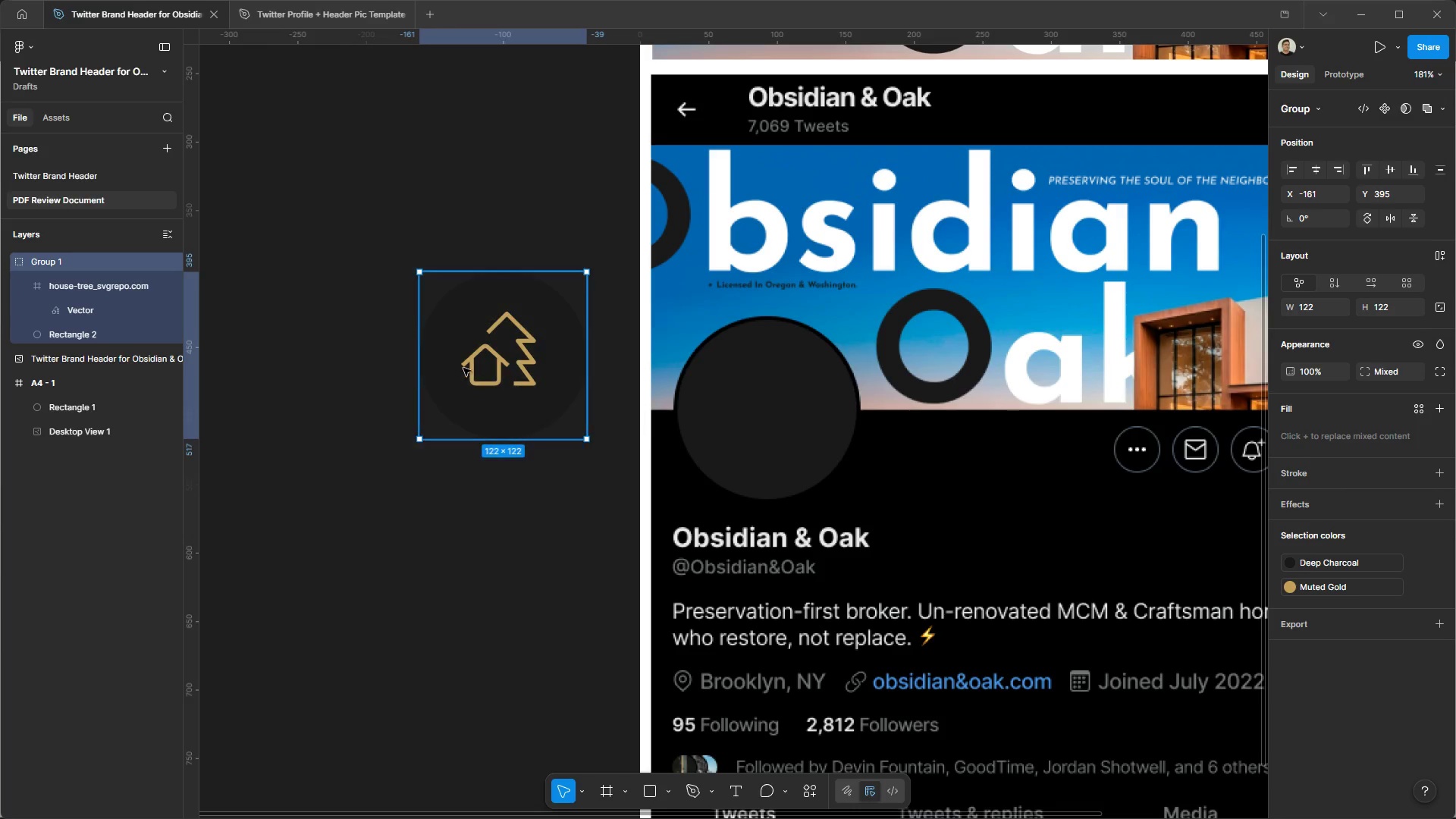 
right_click([463, 367])
 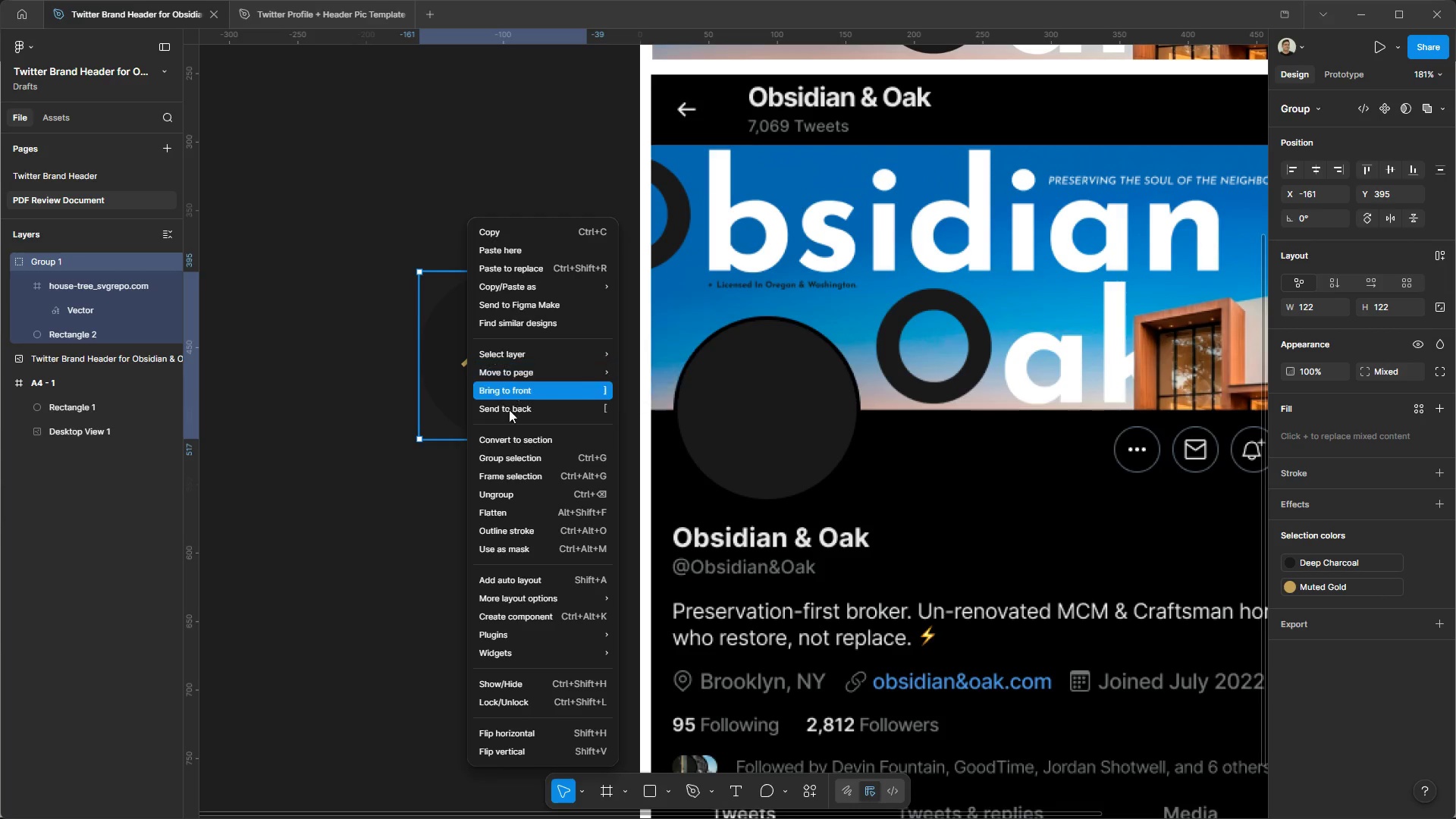 
left_click([499, 452])
 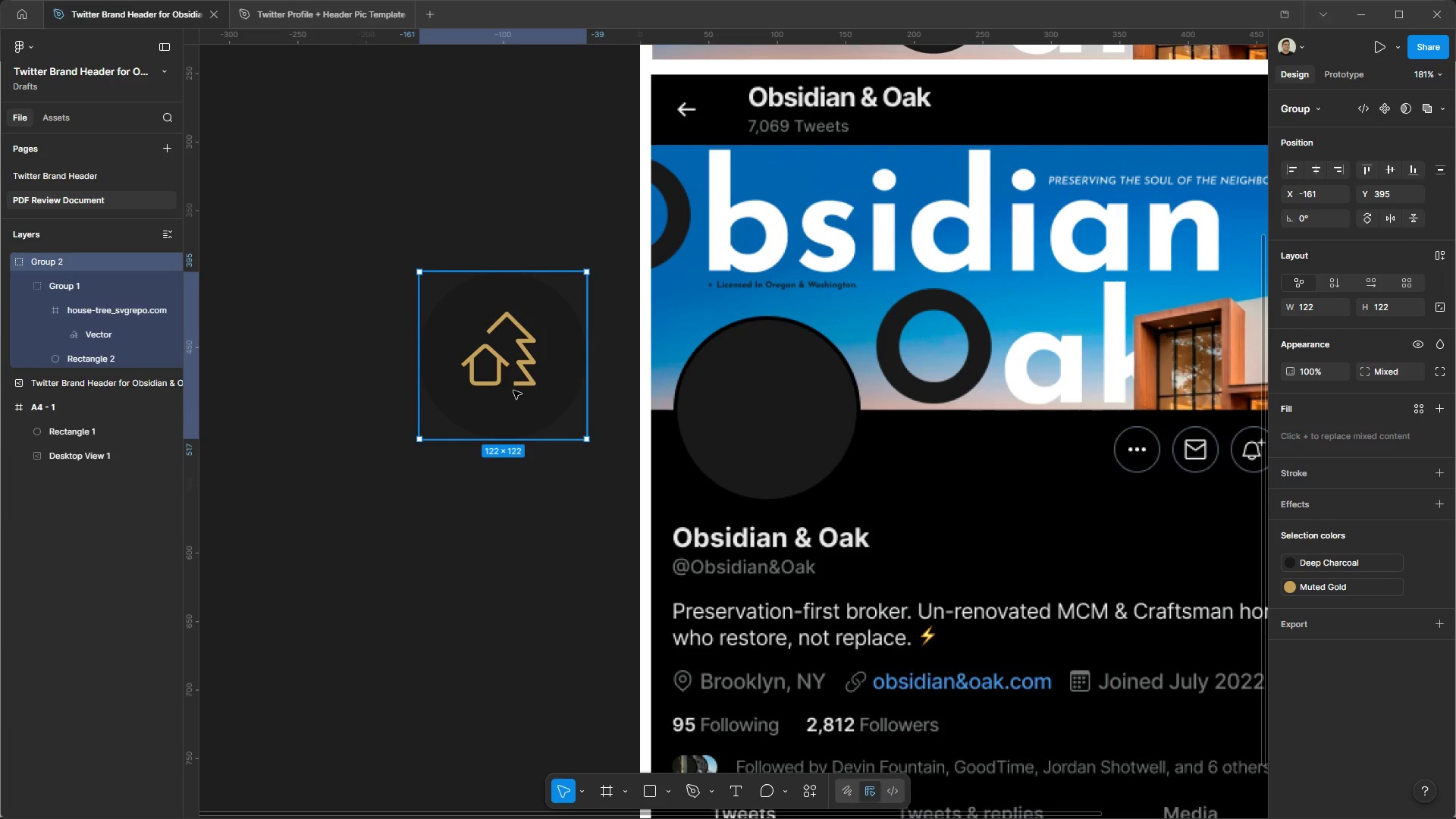 
left_click_drag(start_coordinate=[513, 391], to_coordinate=[780, 442])
 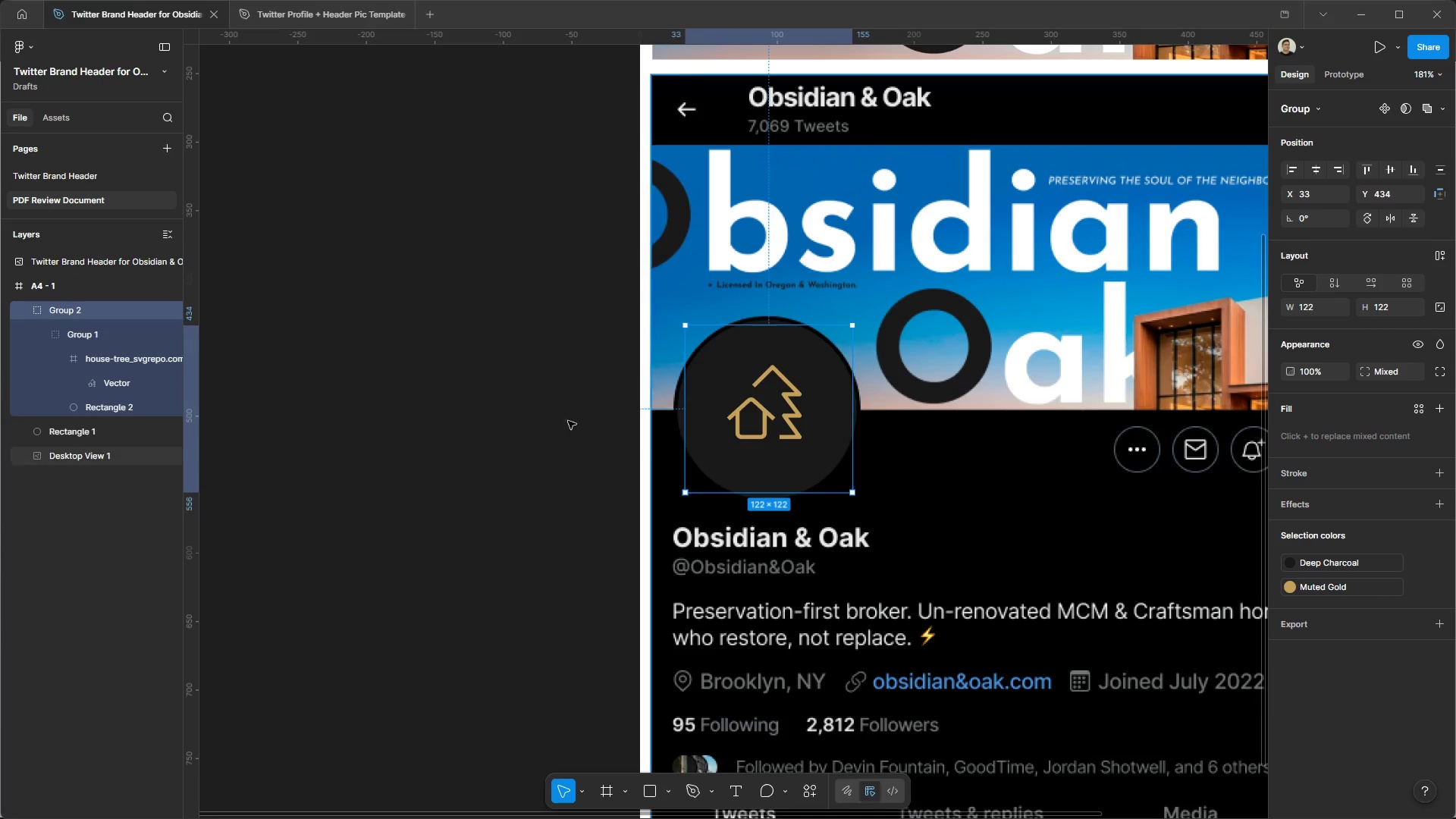 
left_click([527, 416])
 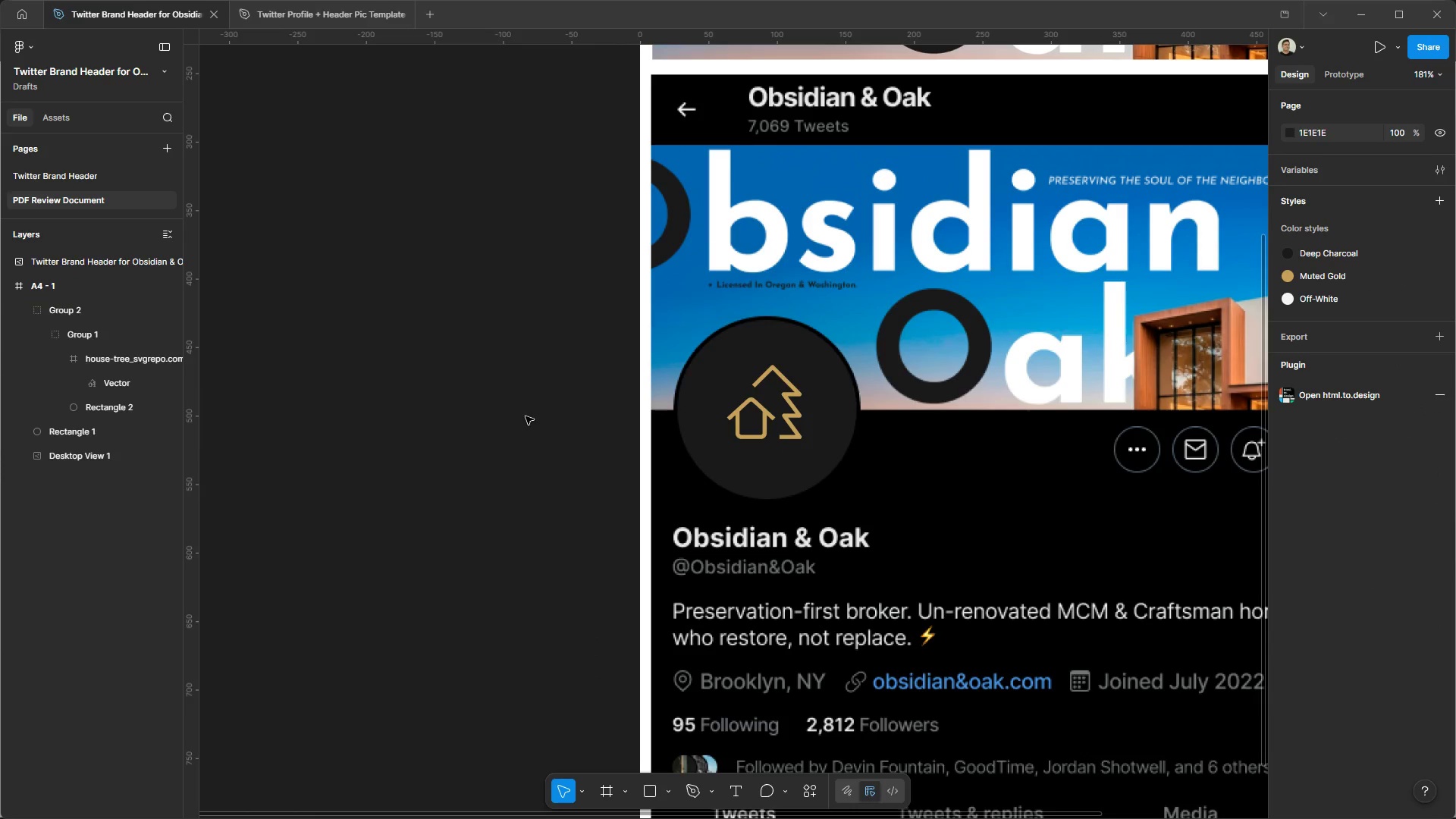 
hold_key(key=ControlLeft, duration=1.53)
hold_key(key=AltLeft, duration=1.48)
scroll: coordinate [748, 423], scroll_direction: down, amount: 4.0
 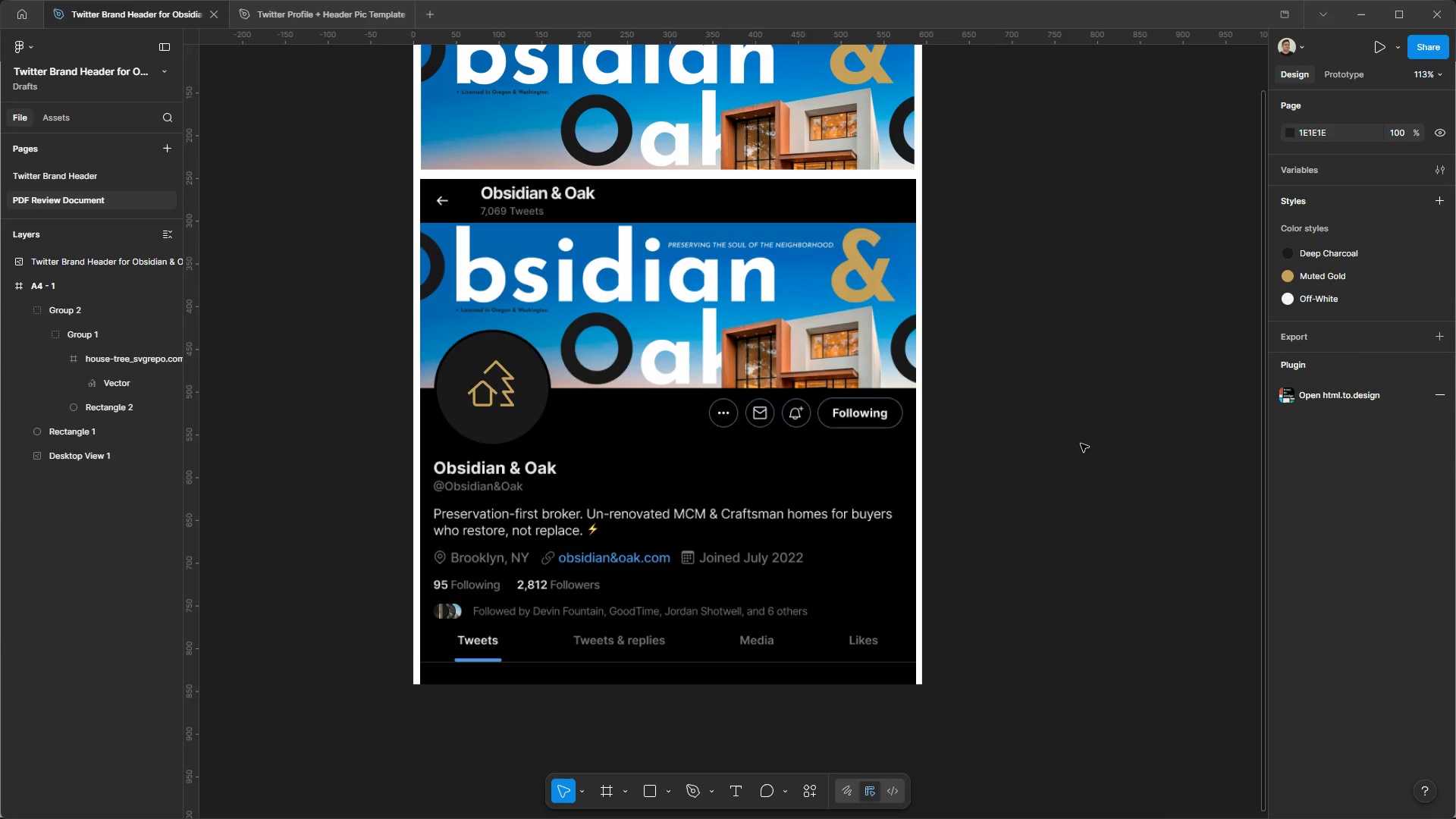 
left_click([1081, 438])
 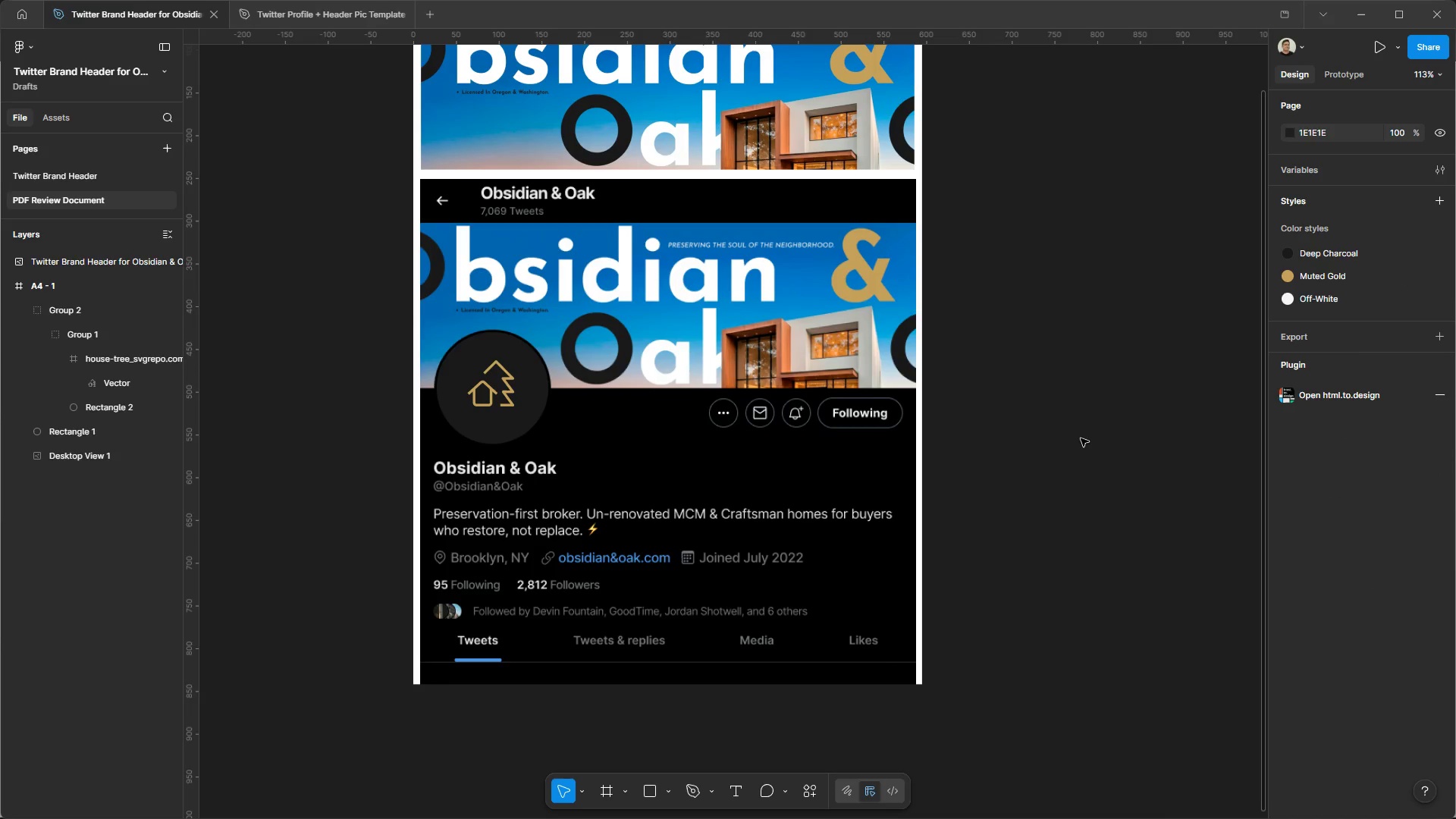 
wait(9.98)
 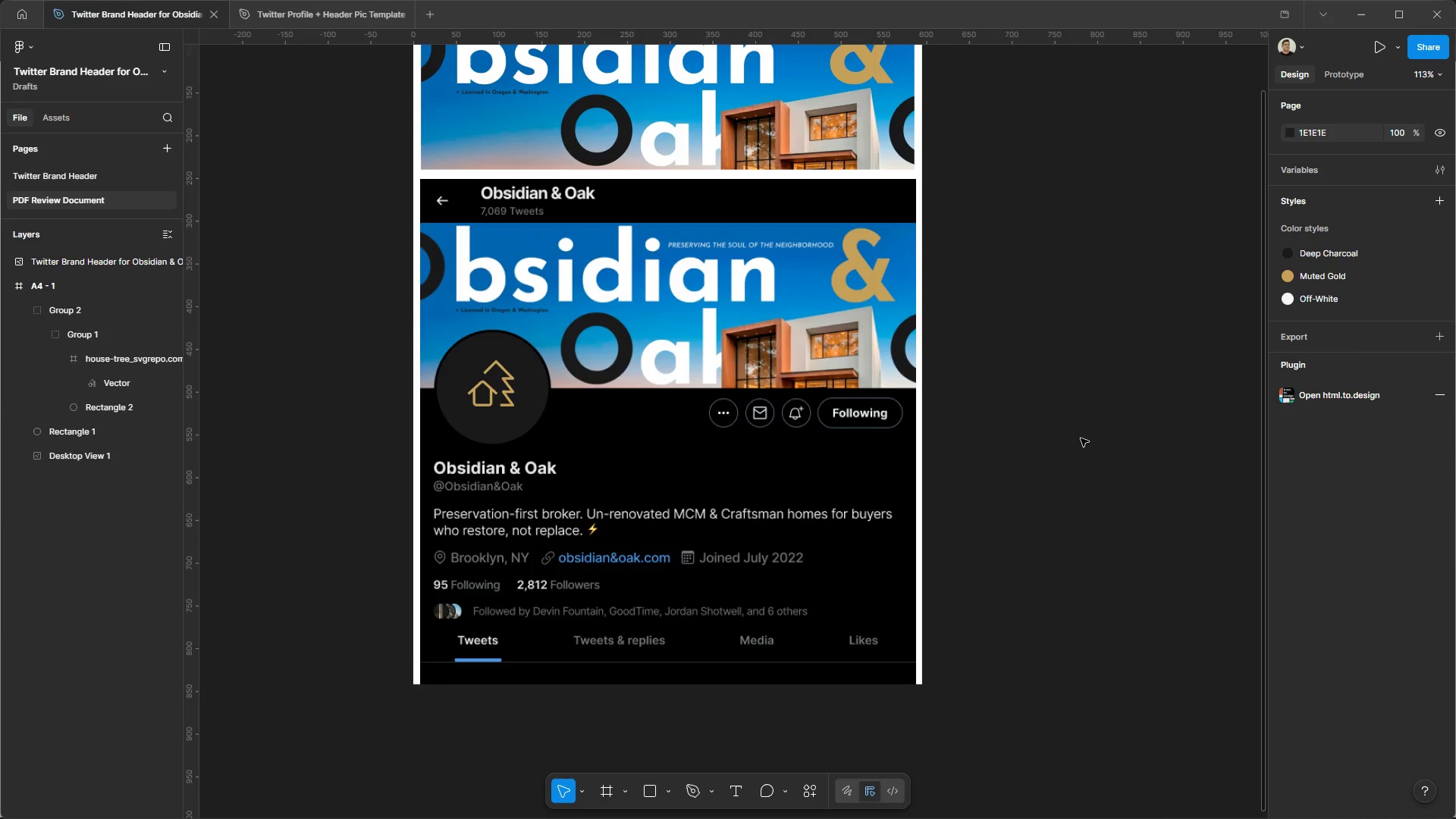 
scroll: coordinate [1082, 438], scroll_direction: up, amount: 9.0
 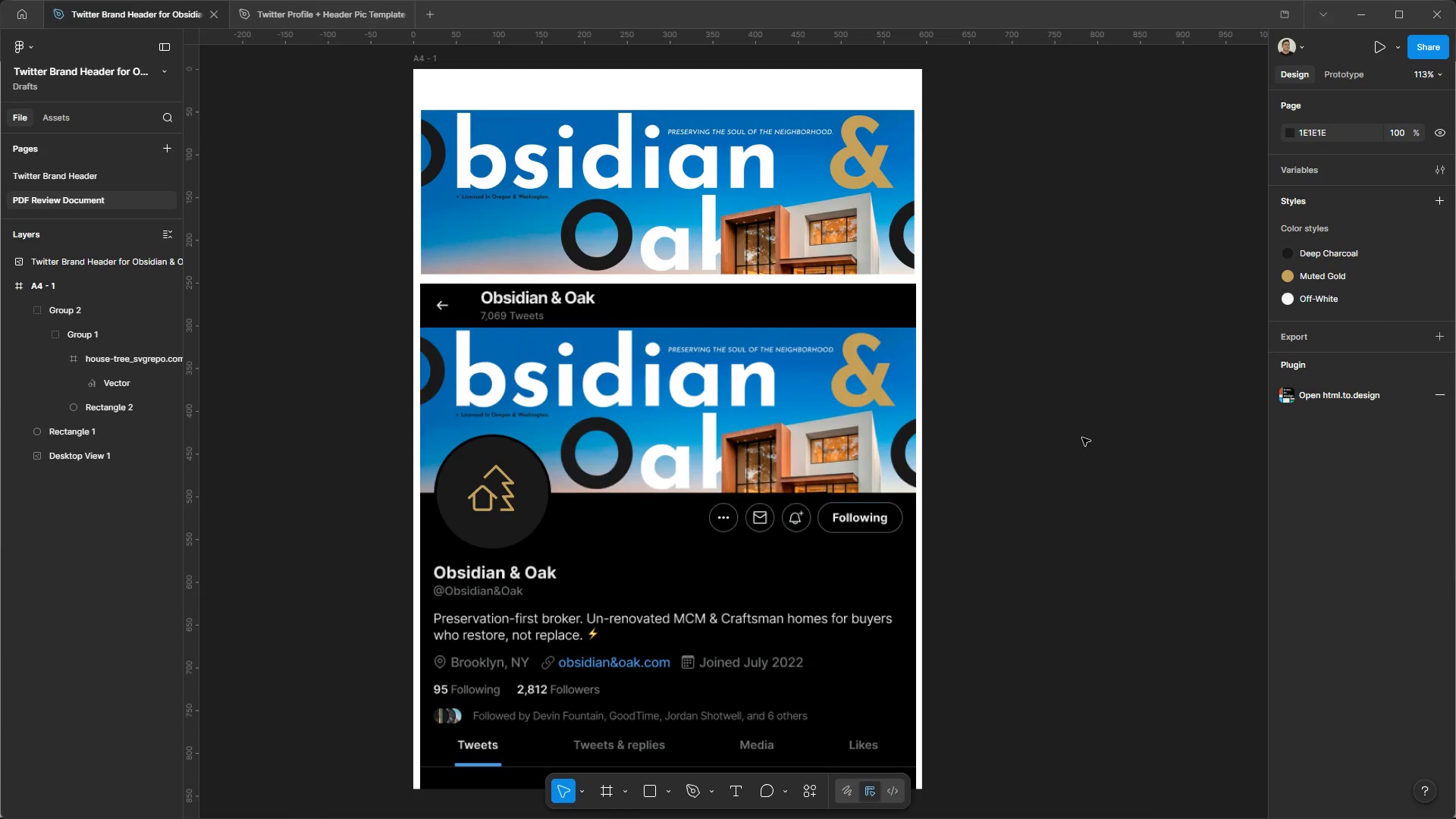 
scroll: coordinate [1082, 438], scroll_direction: down, amount: 3.0
 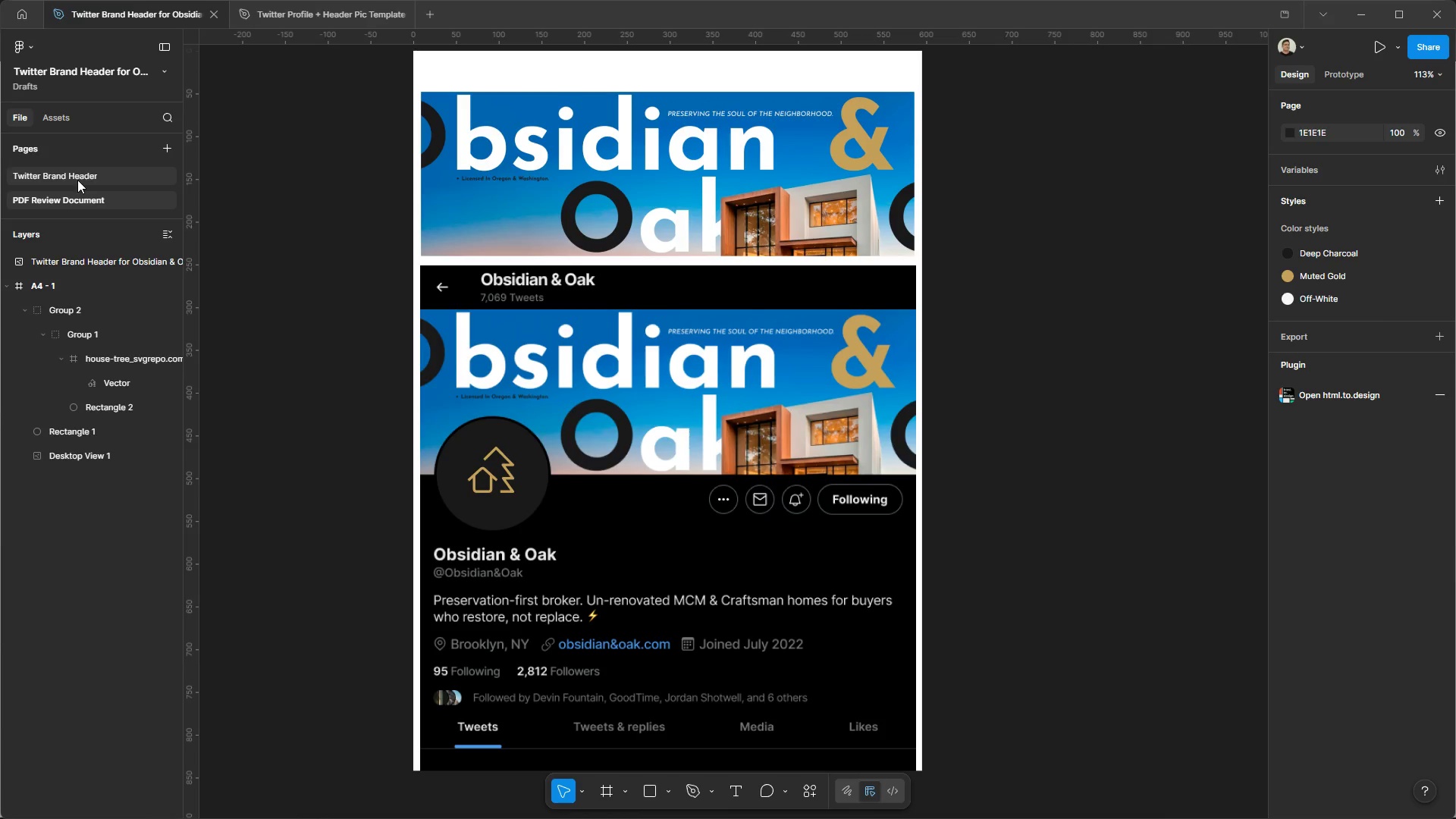 
double_click([77, 179])
 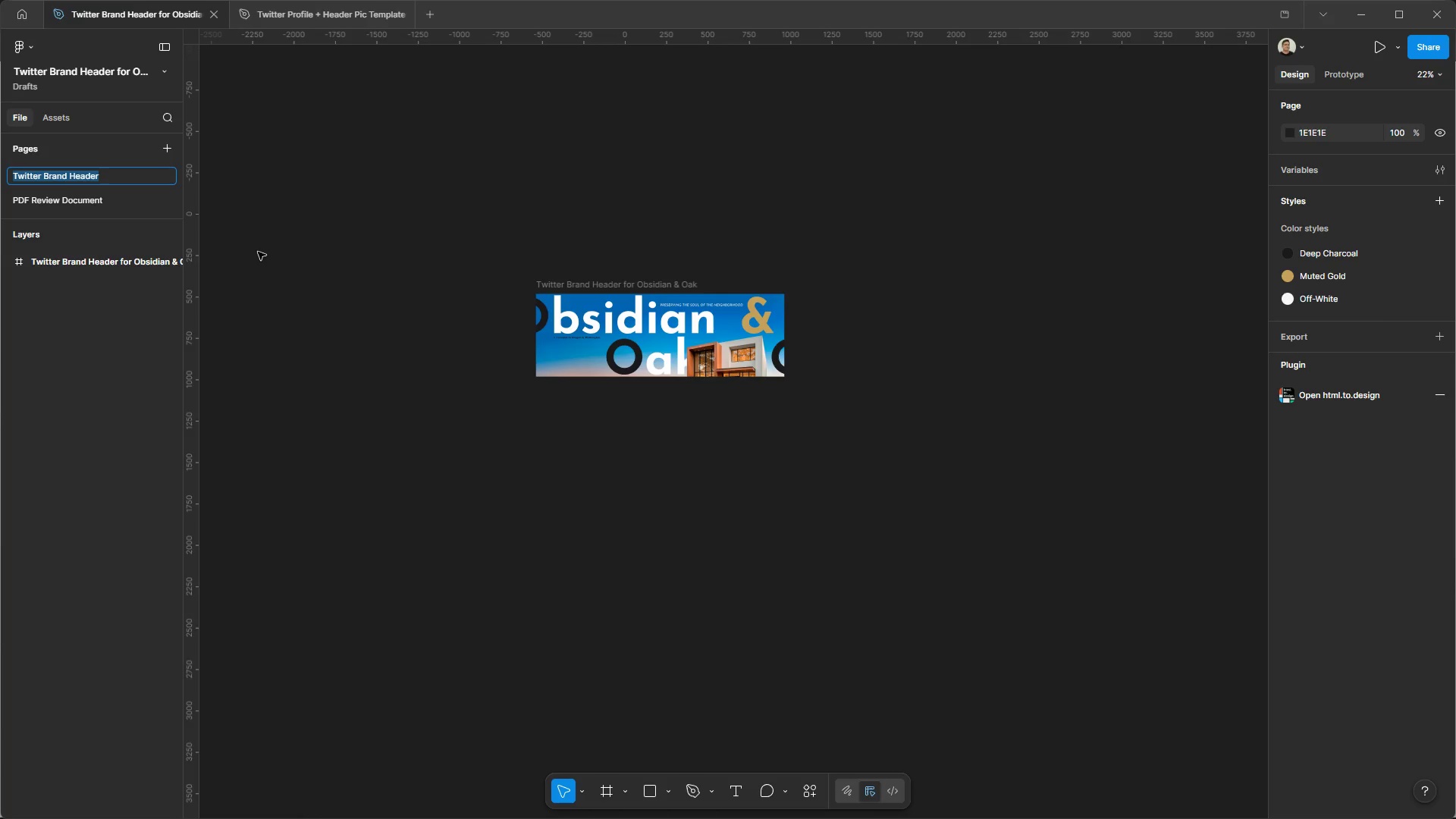 
key(Control+X)
 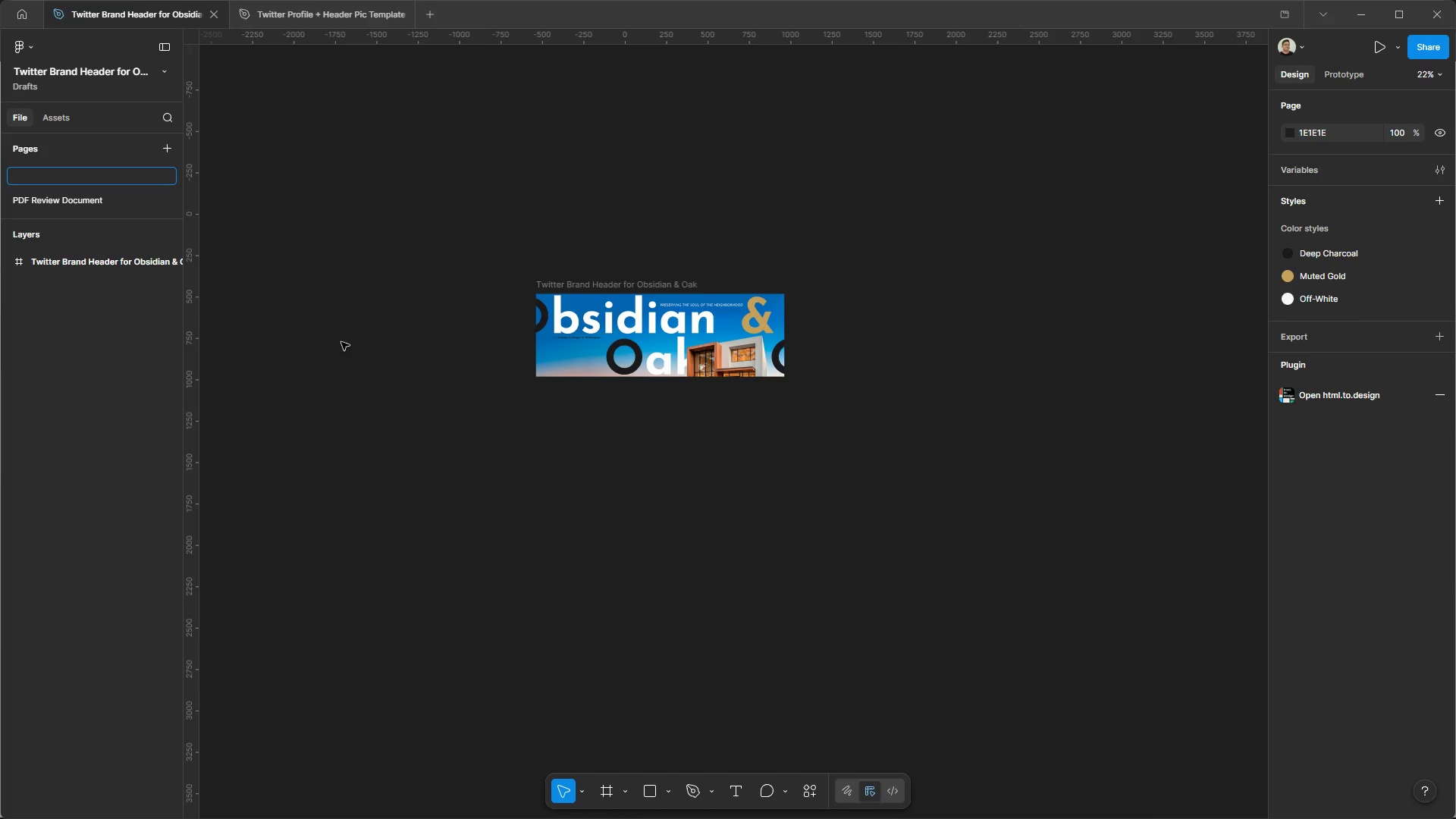 
key(Control+Z)
 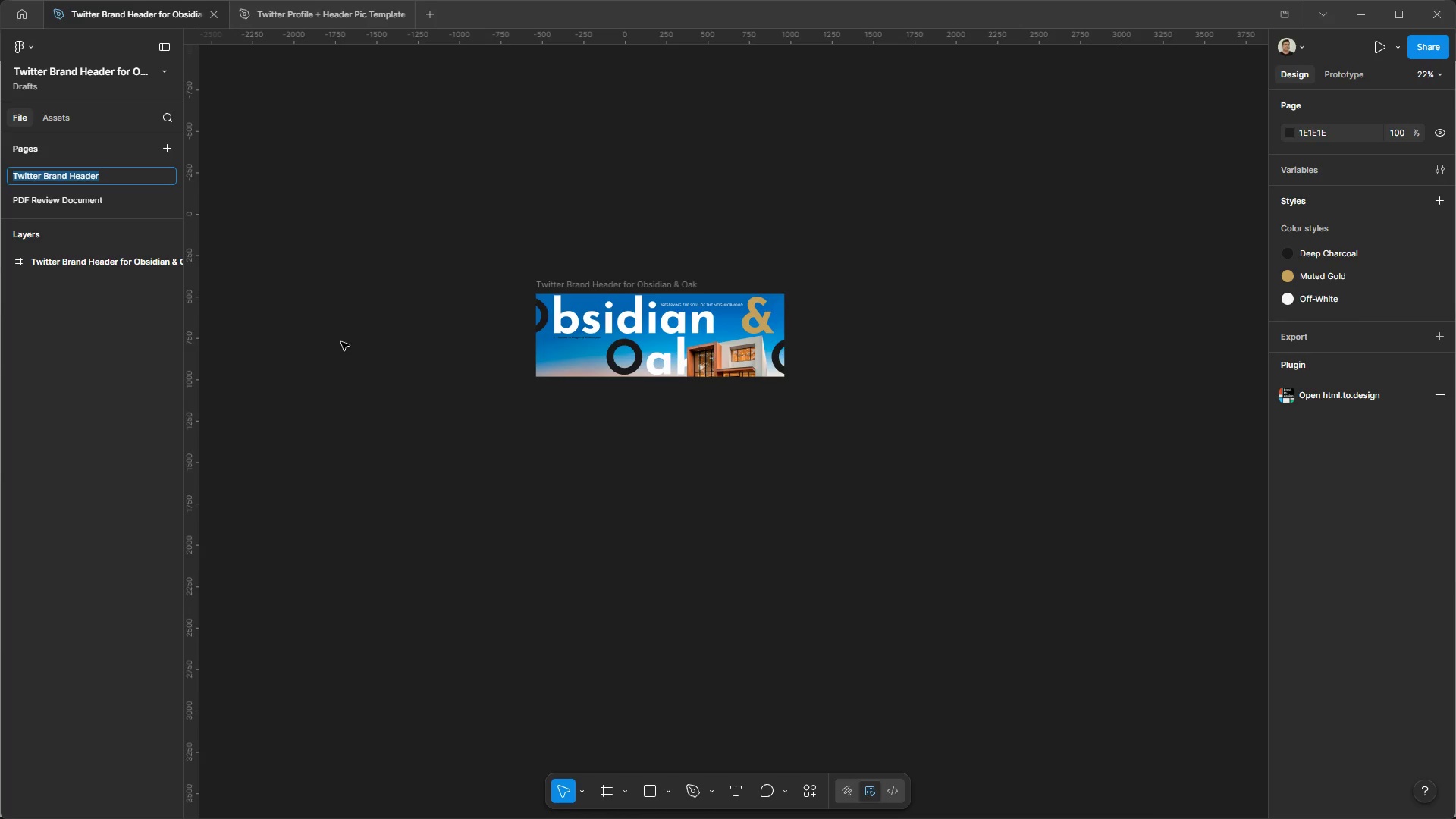 
key(Control+C)
 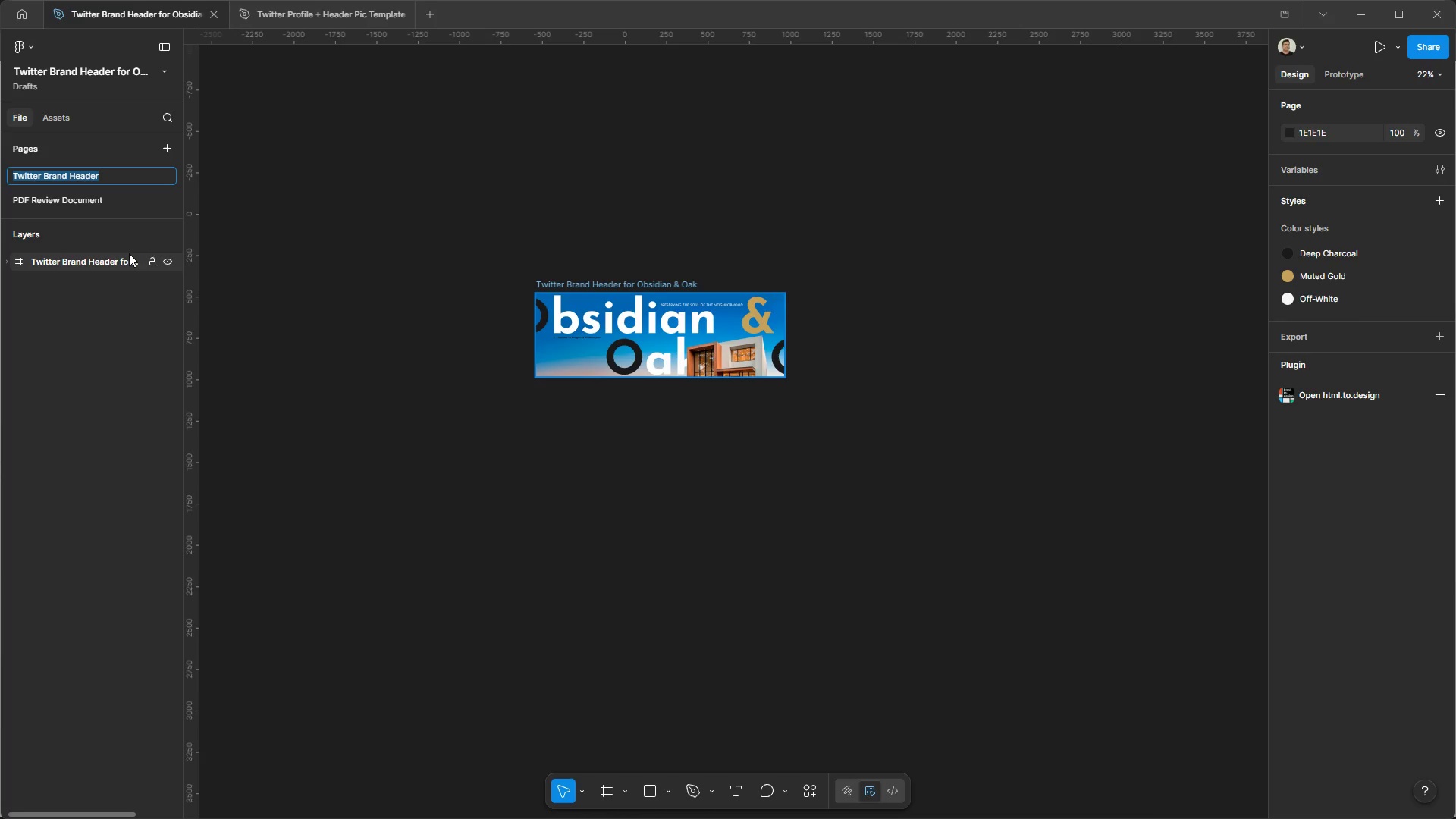 
left_click([129, 253])
 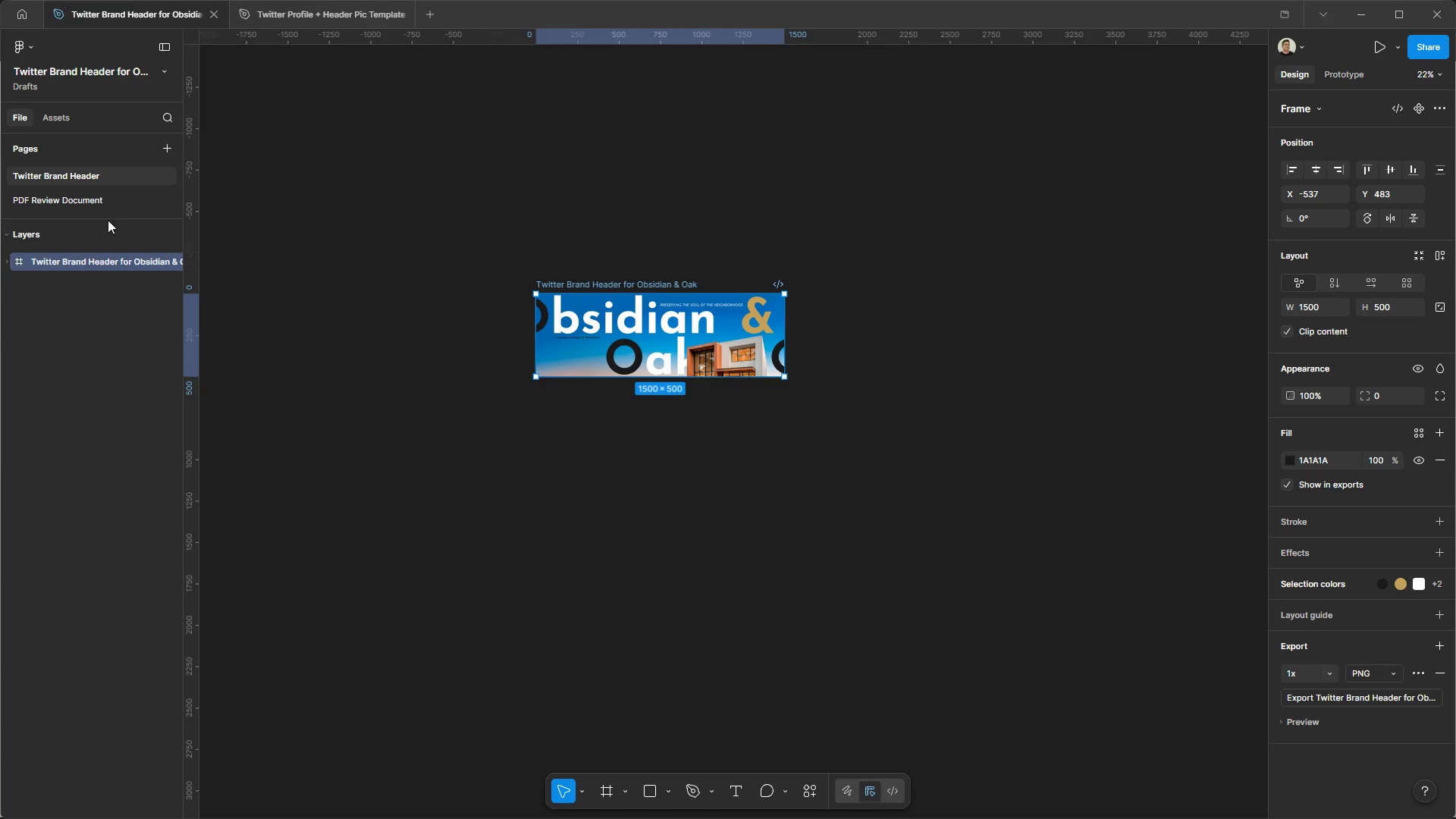 
left_click([98, 204])
 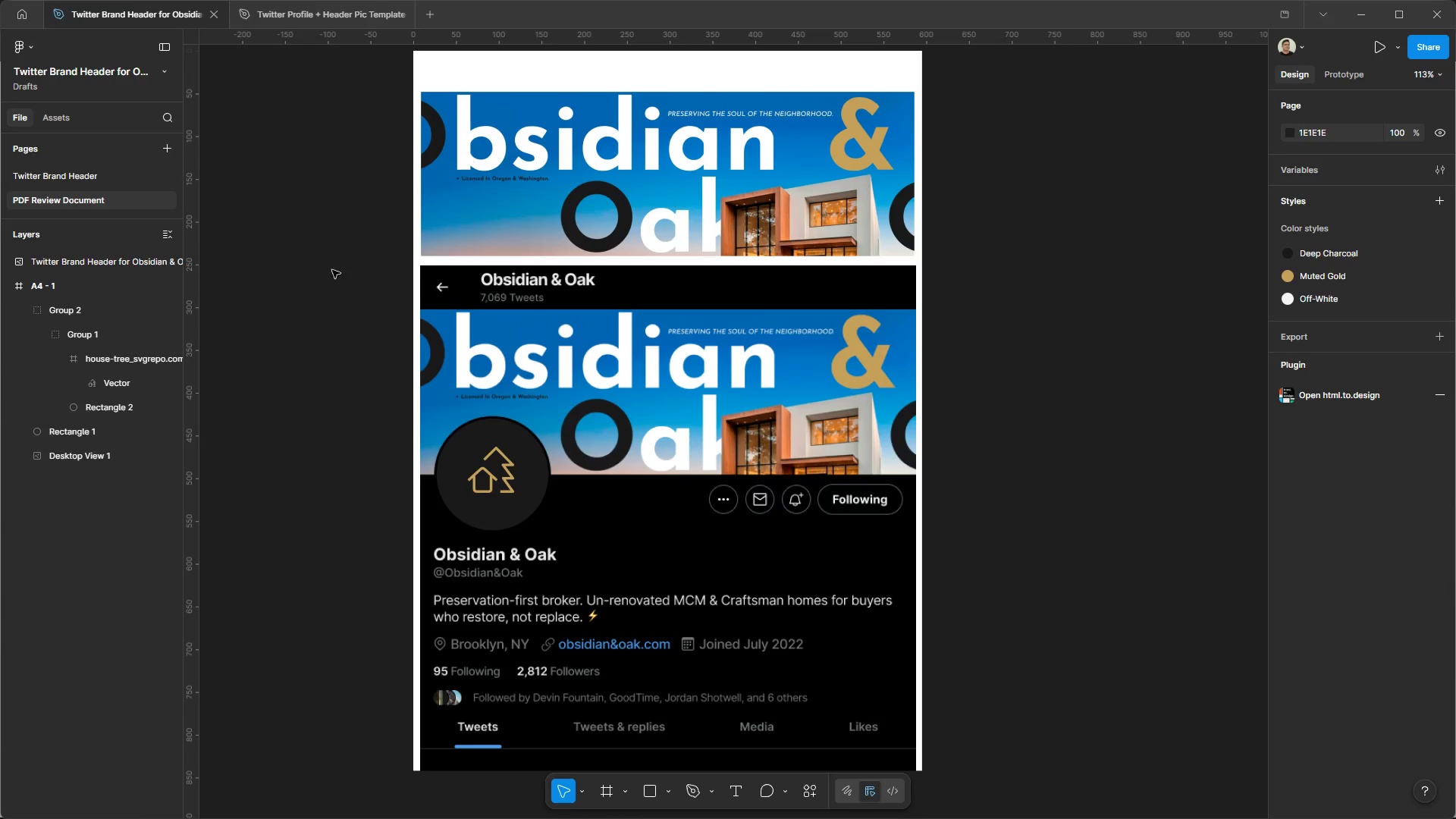 
scroll: coordinate [450, 297], scroll_direction: up, amount: 4.0
 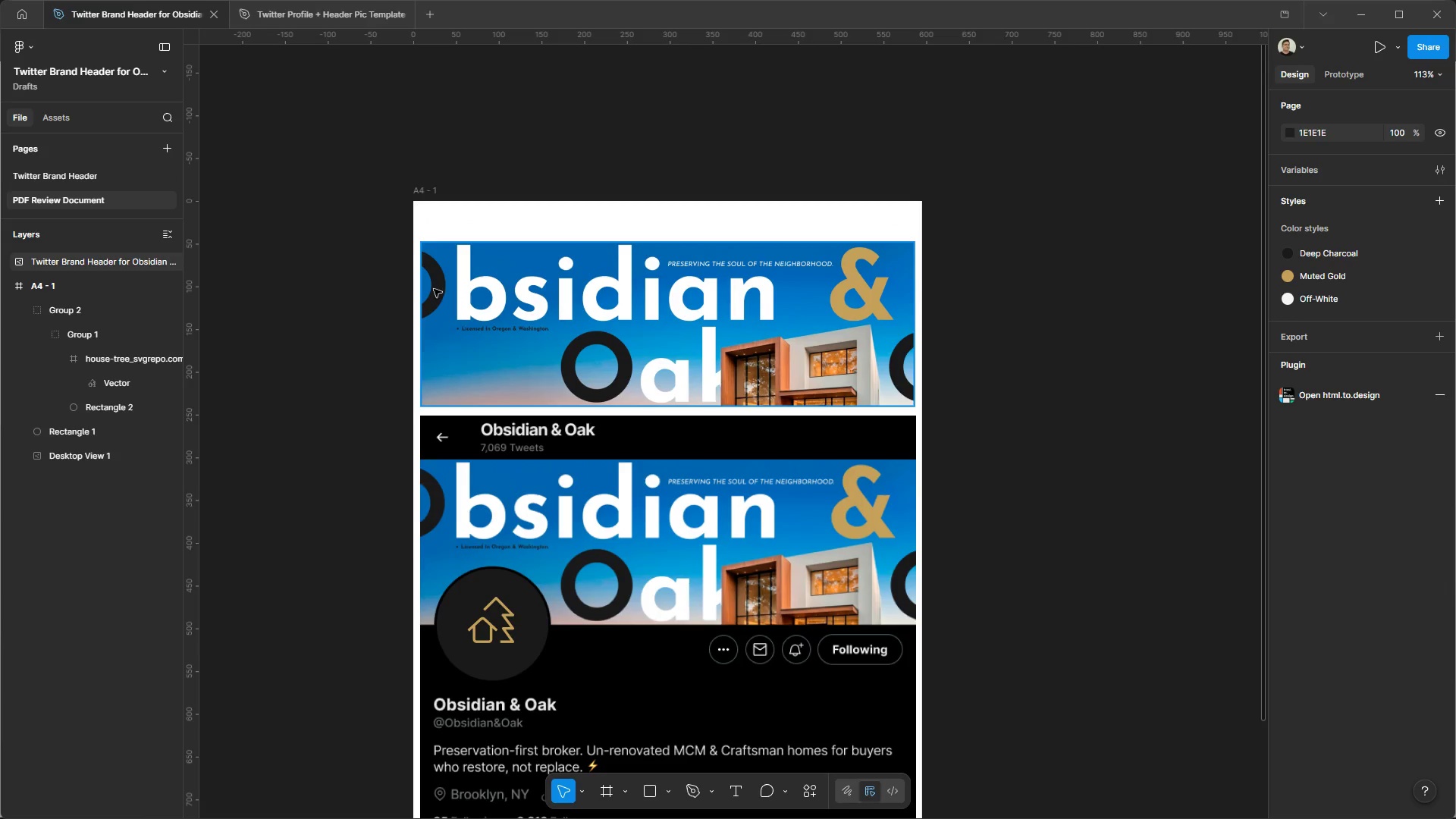 
key(Control+V)
 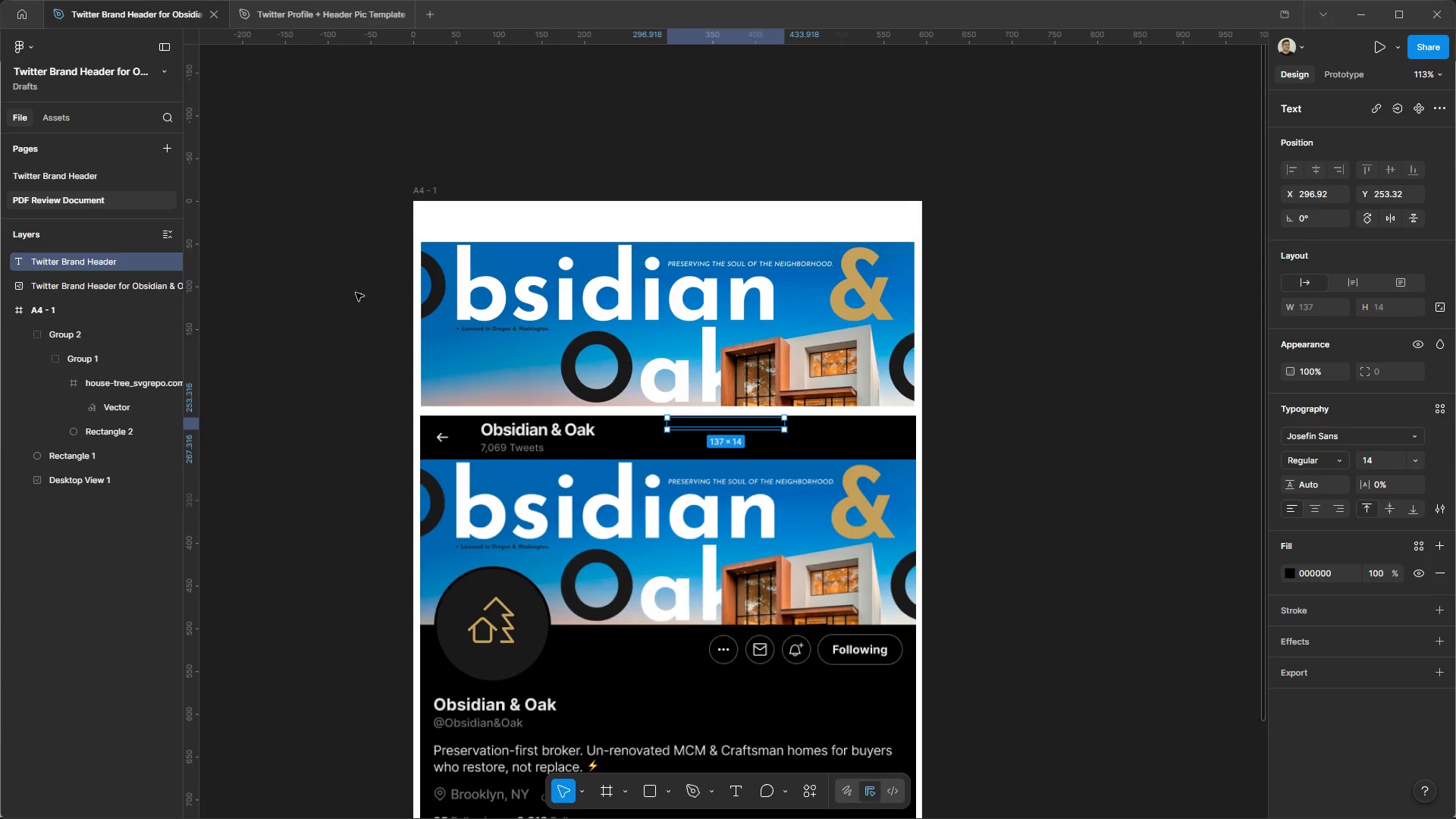 
left_click([352, 292])
 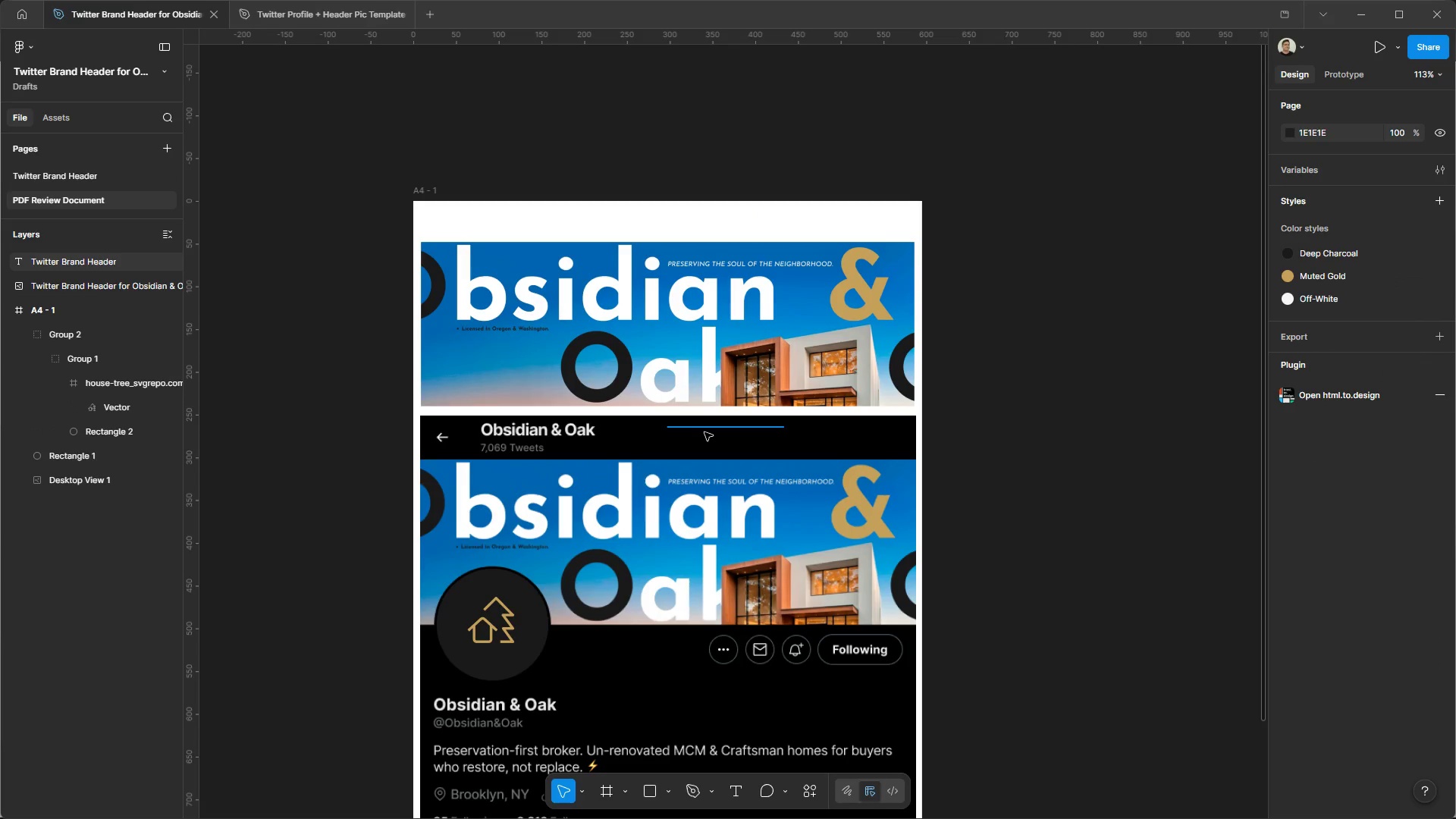 
left_click_drag(start_coordinate=[704, 431], to_coordinate=[460, 230])
 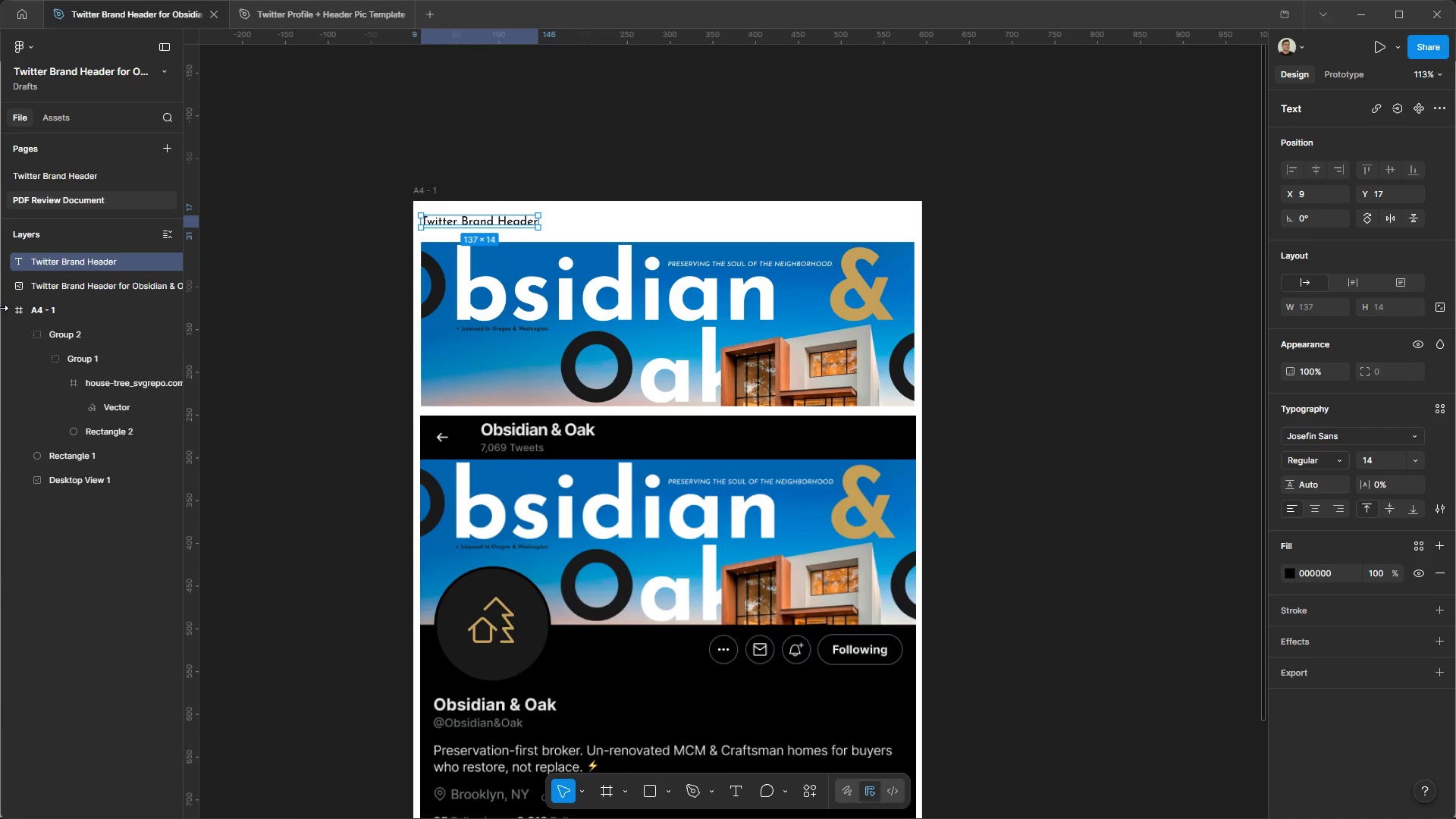 
left_click([304, 255])
 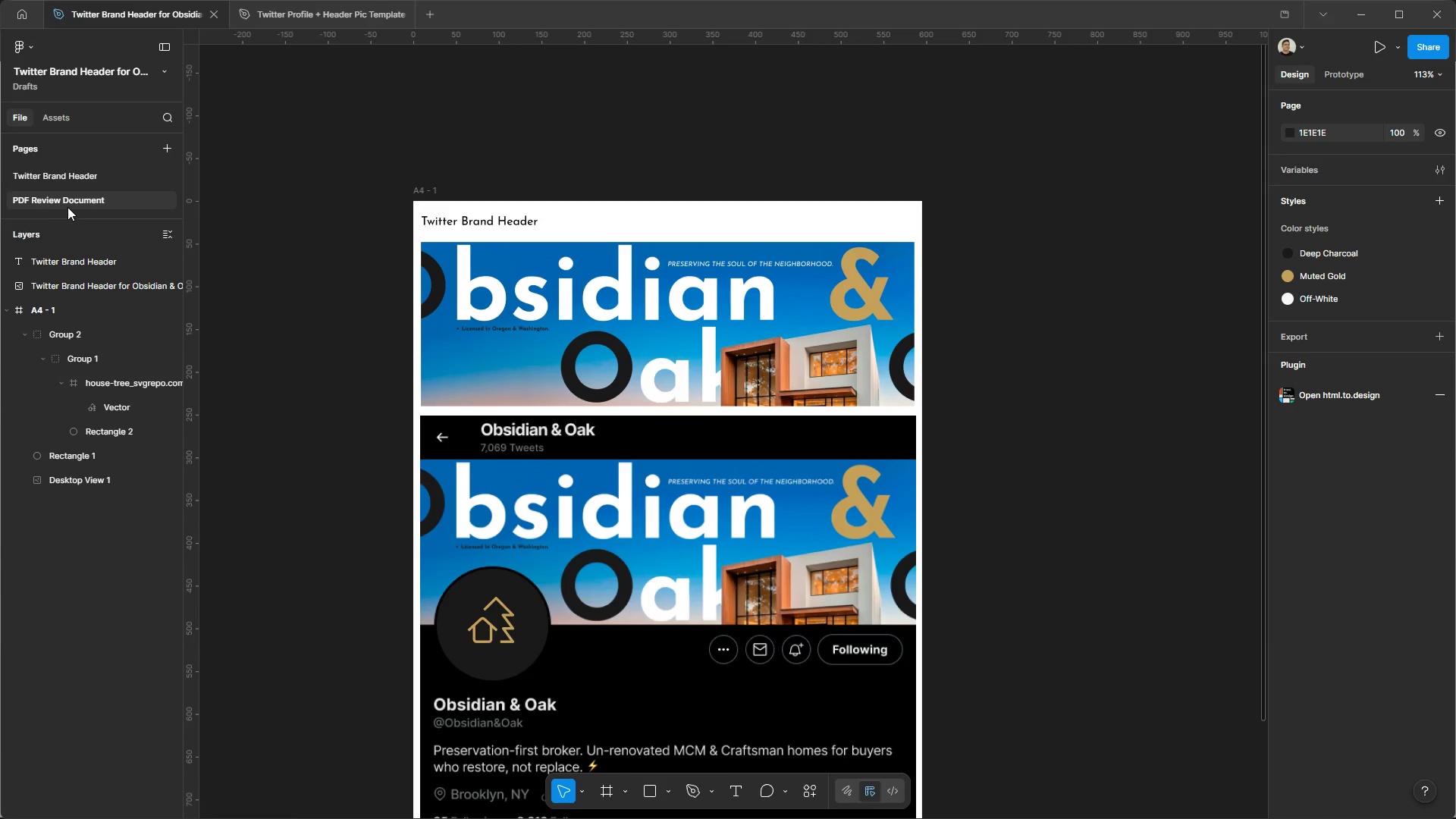 
double_click([67, 204])
 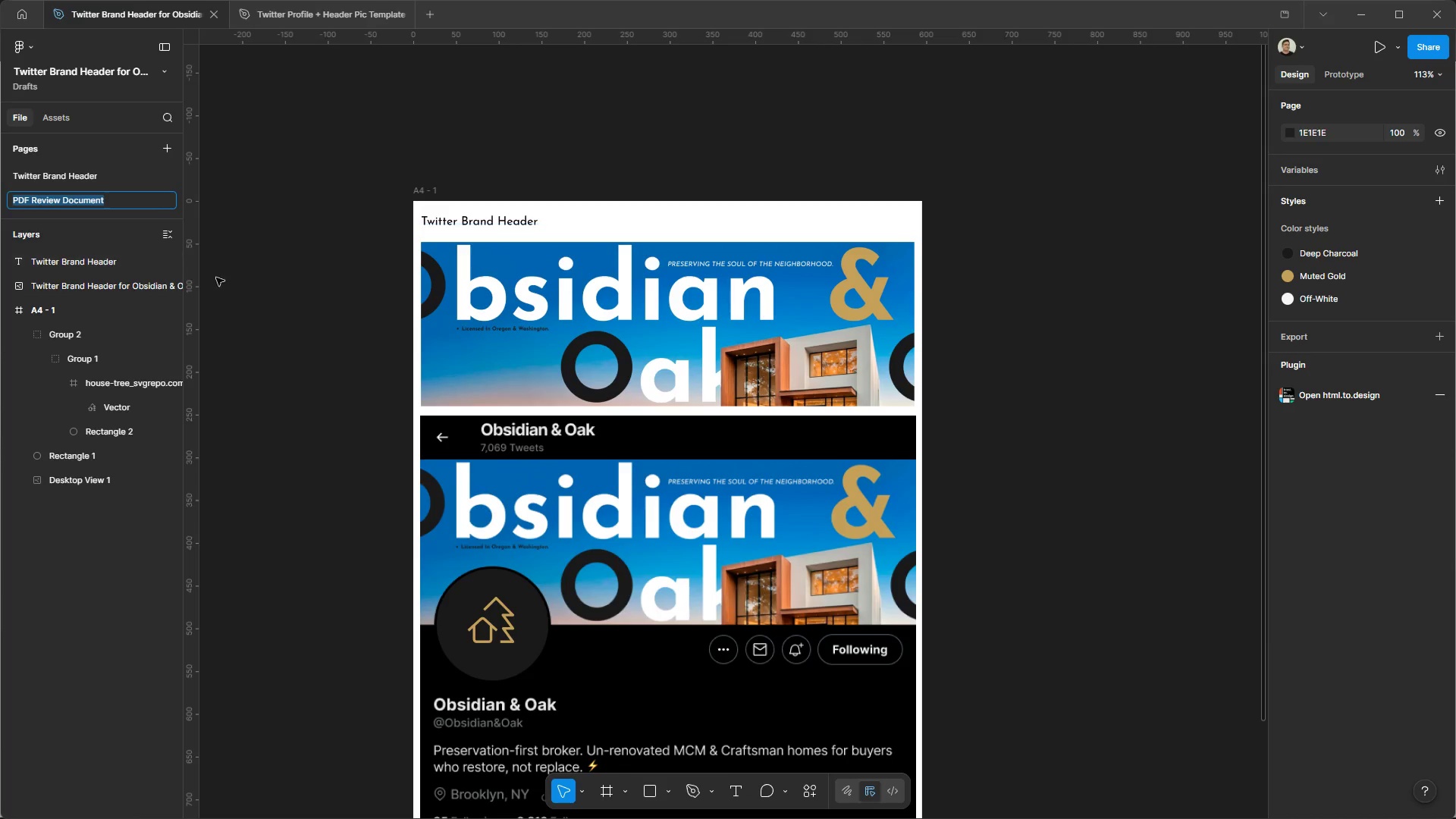 
key(Control+C)
 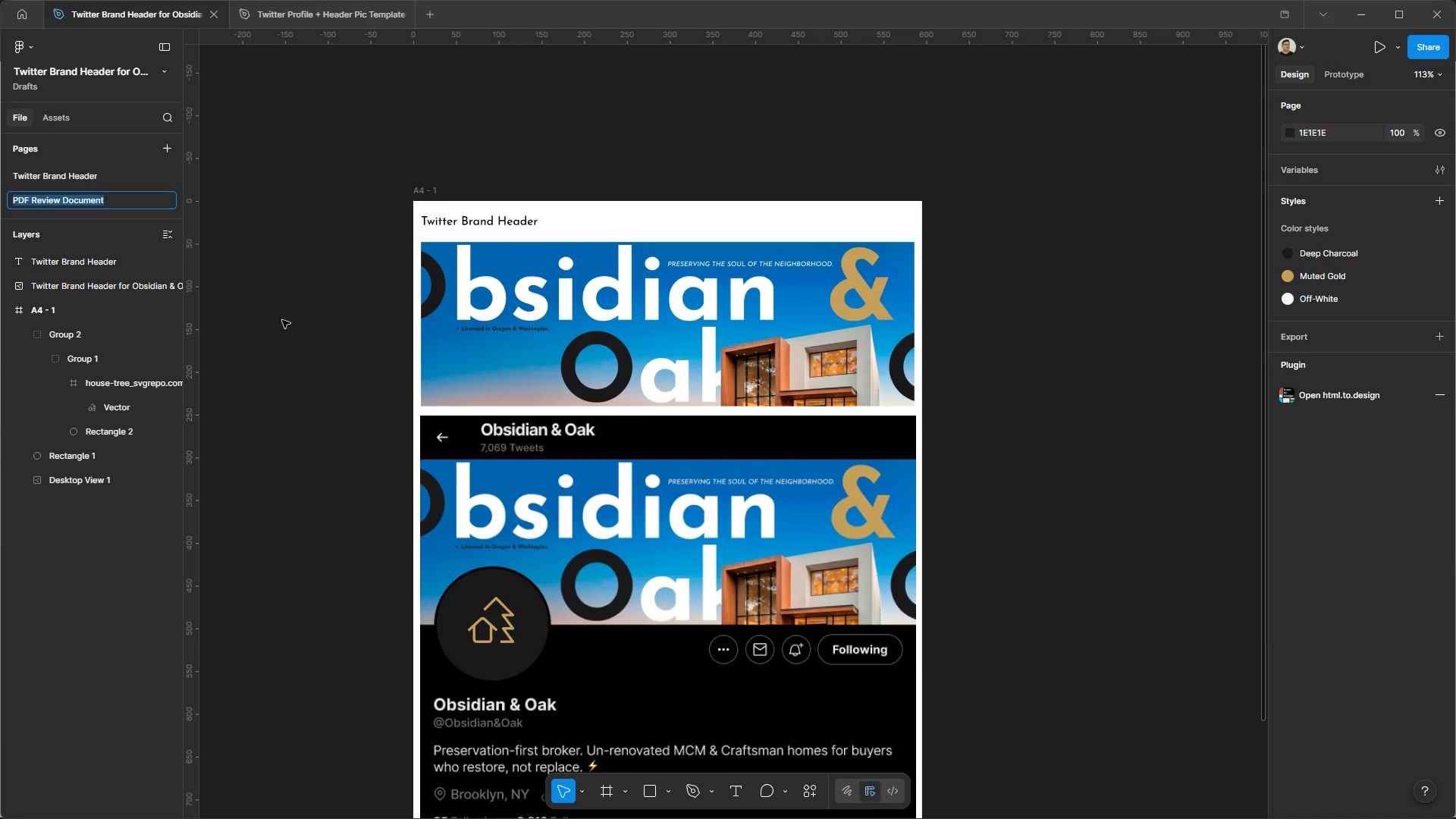 
left_click([282, 320])
 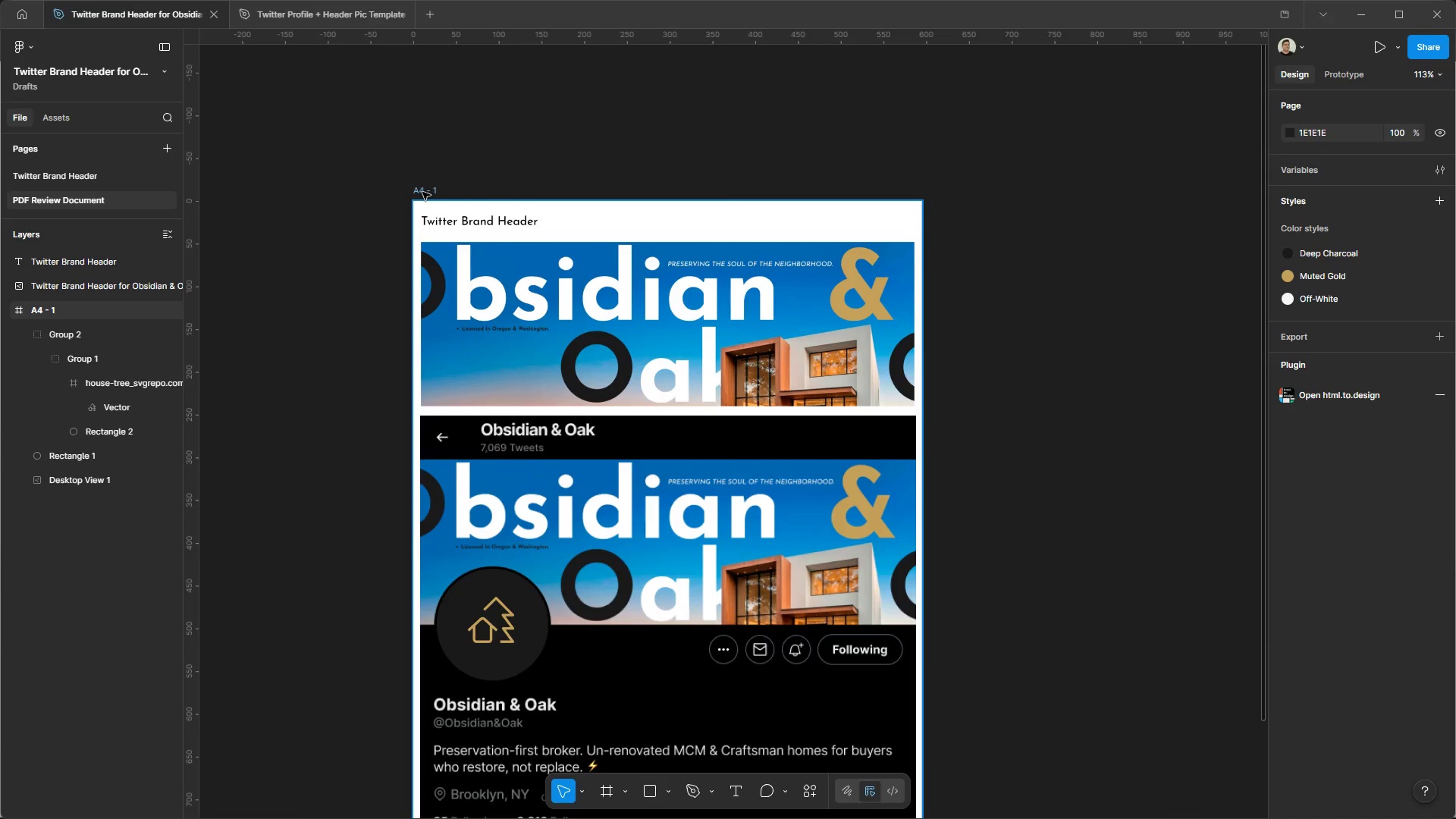 
double_click([422, 192])
 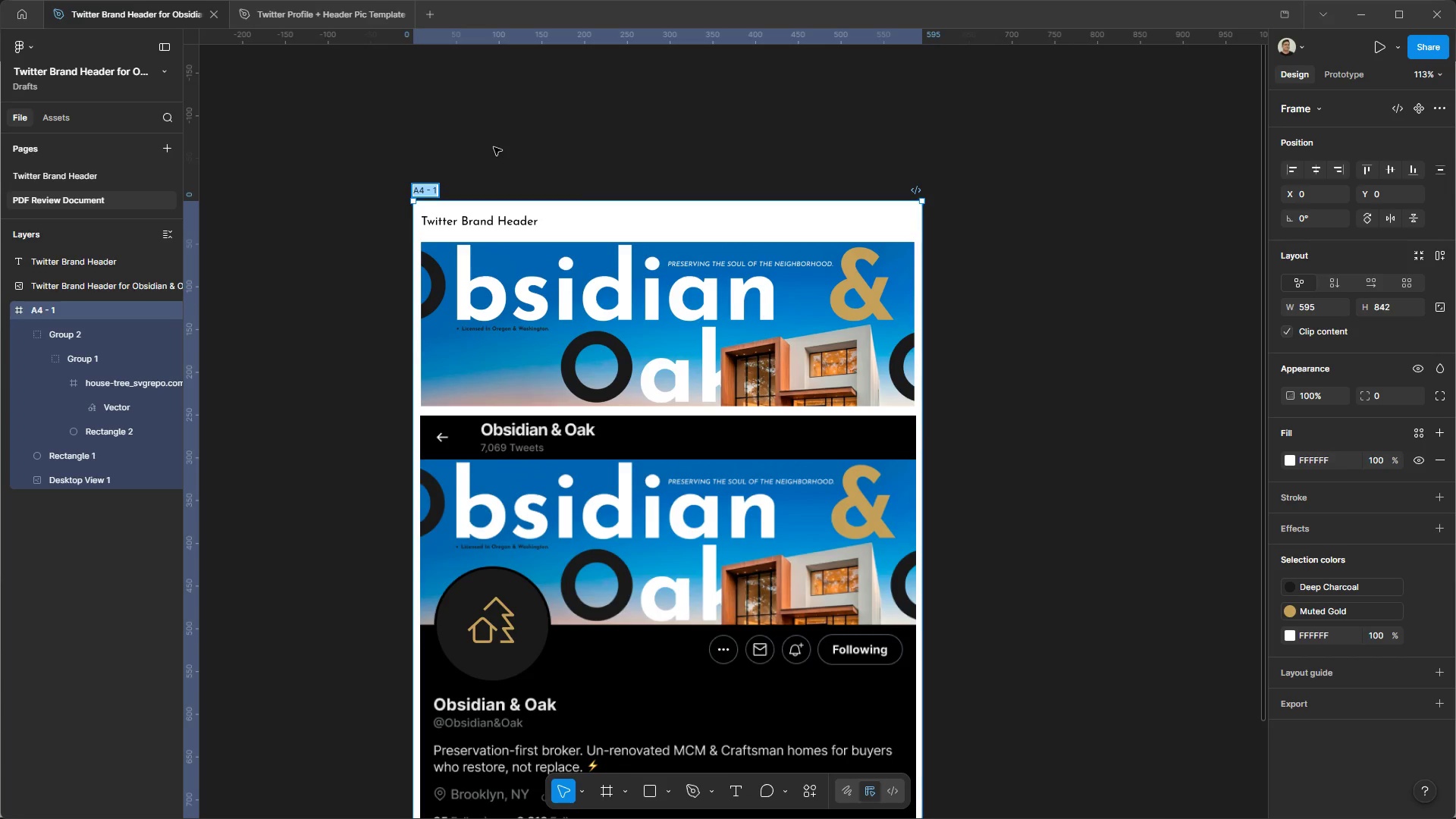 
key(Control+V)
 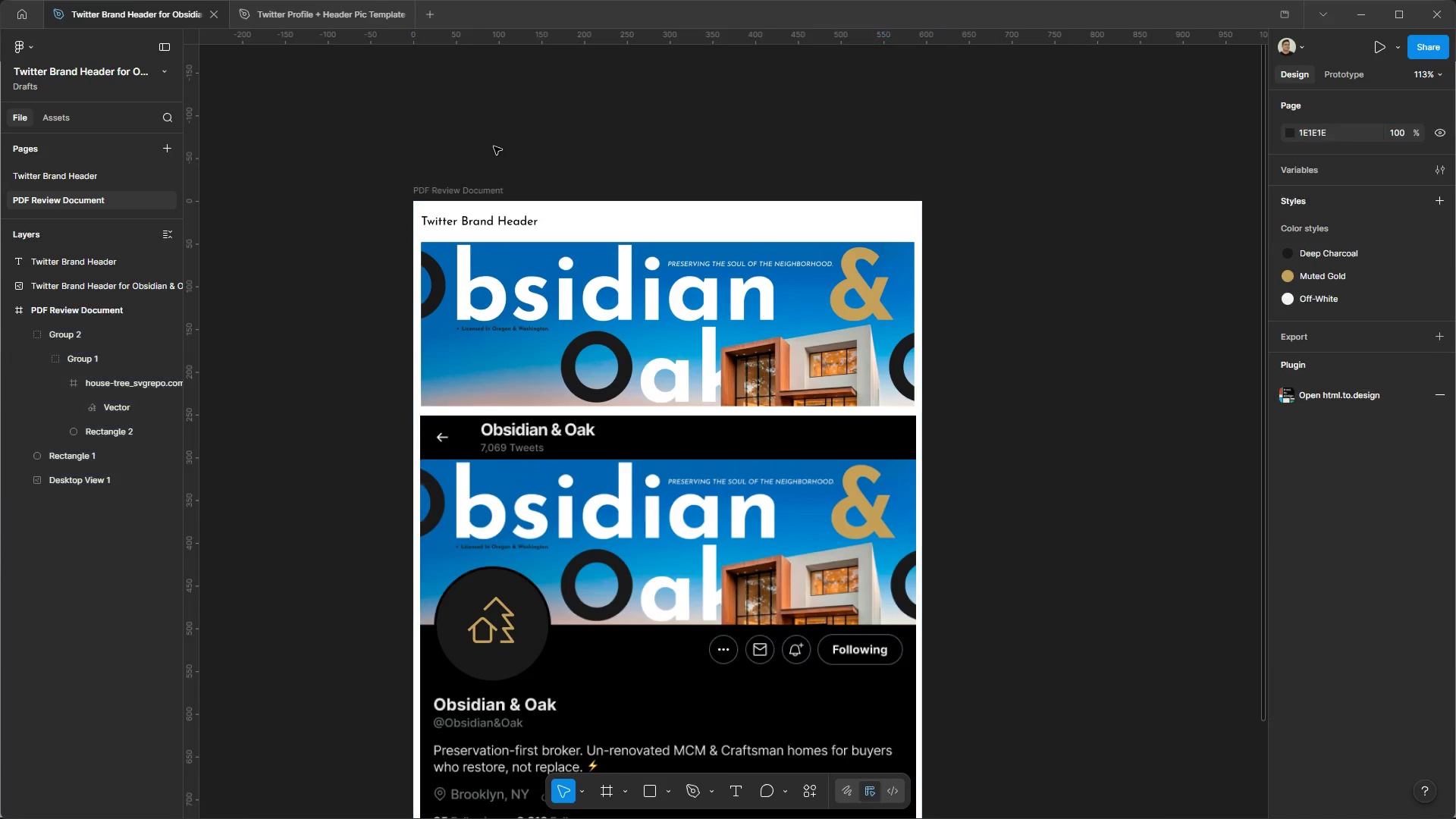 
left_click([494, 146])
 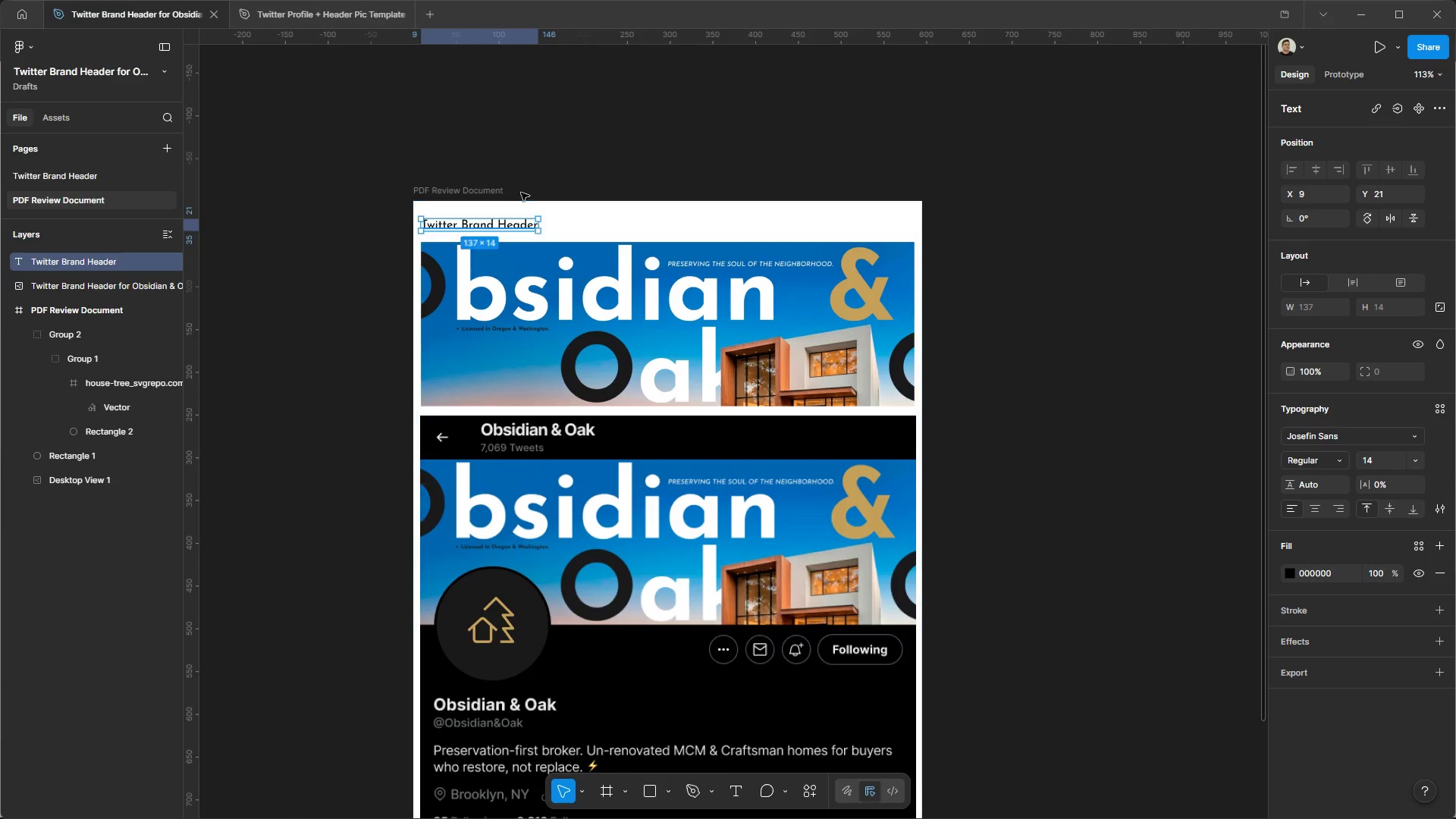 
hold_key(key=ControlLeft, duration=2.58)
hold_key(key=AltLeft, duration=1.5)
scroll: coordinate [585, 306], scroll_direction: down, amount: 4.0
 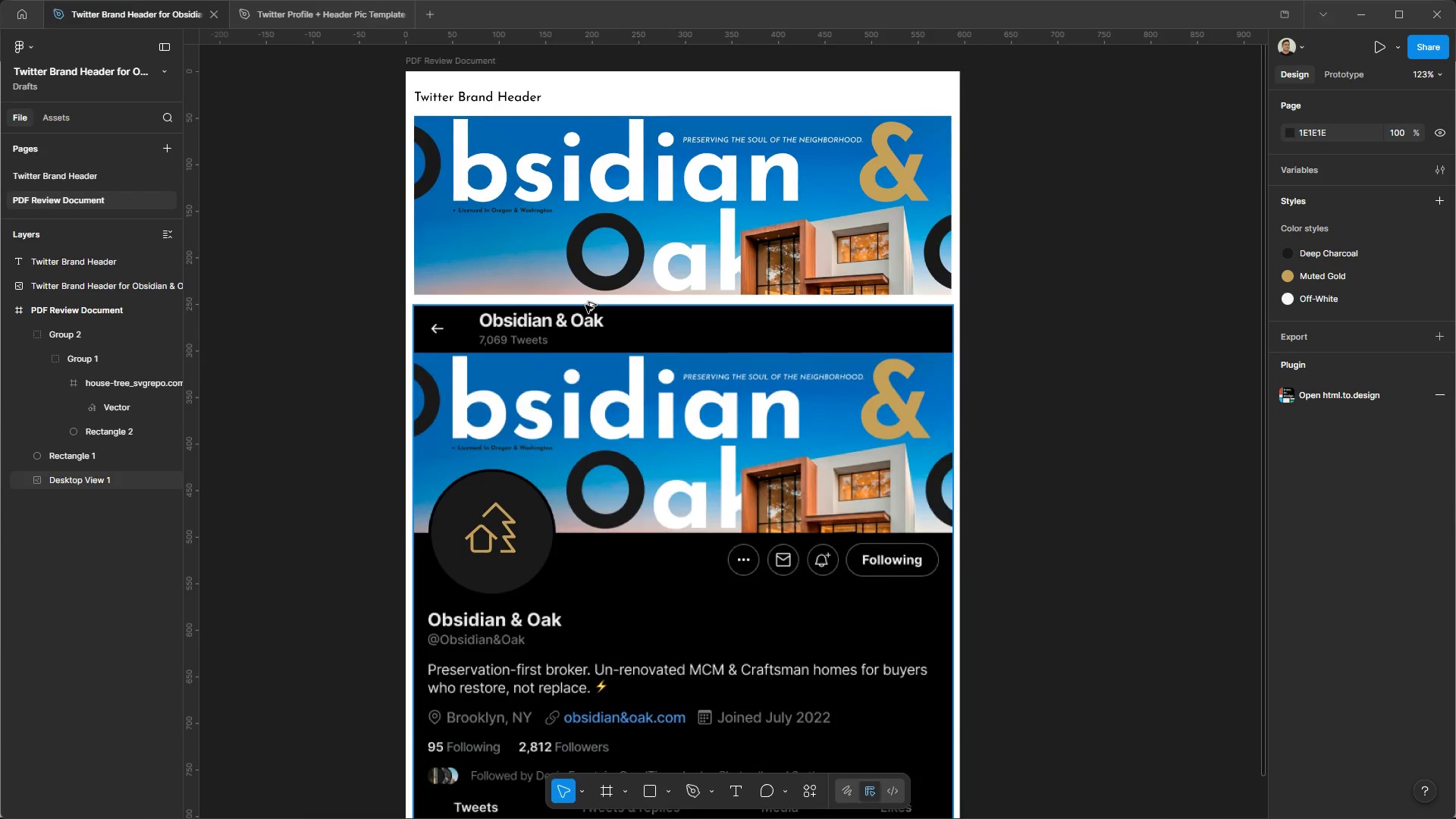 
hold_key(key=AltLeft, duration=1.01)
scroll: coordinate [585, 305], scroll_direction: down, amount: 3.0
 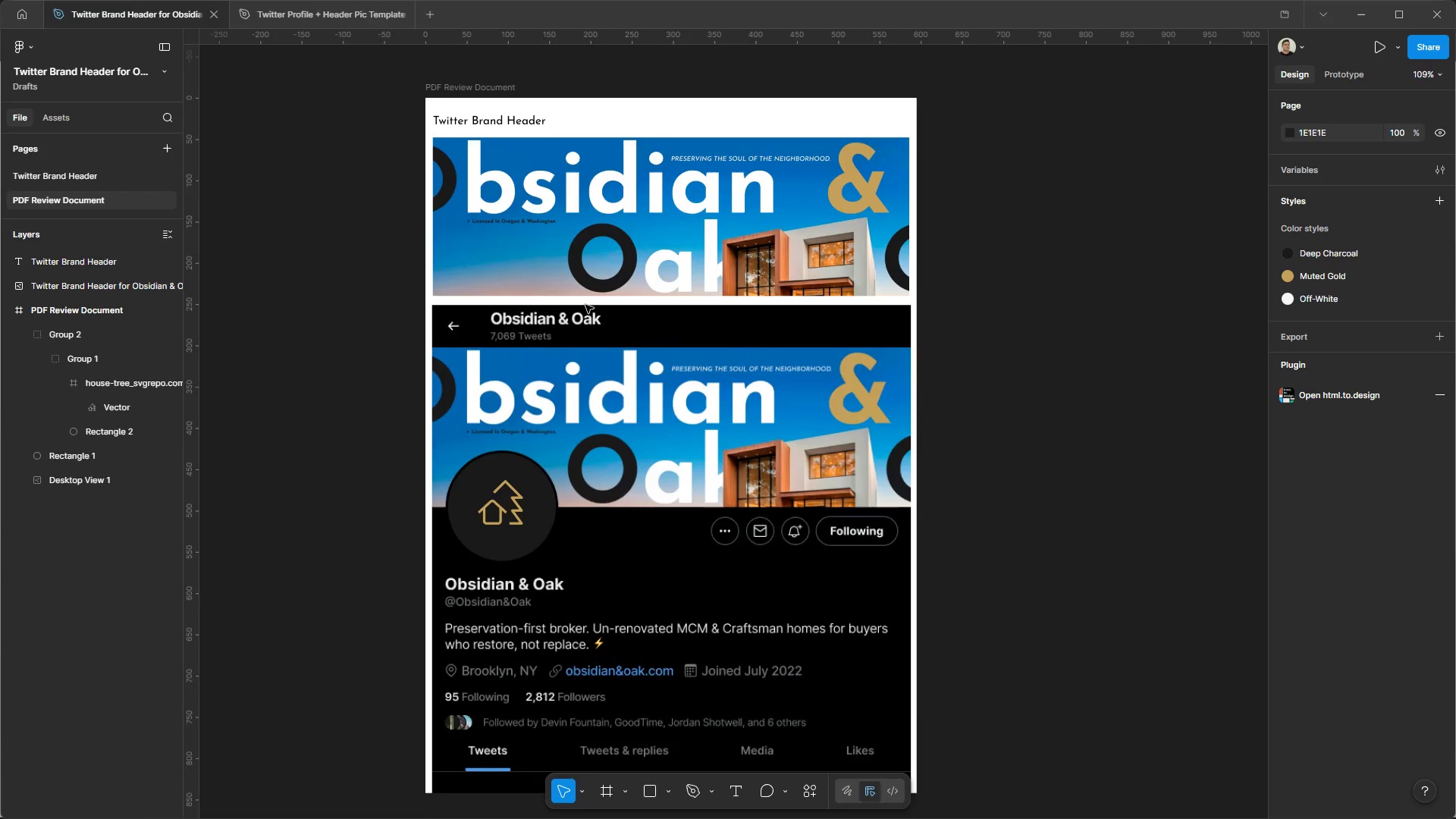 
scroll: coordinate [585, 305], scroll_direction: up, amount: 1.0
 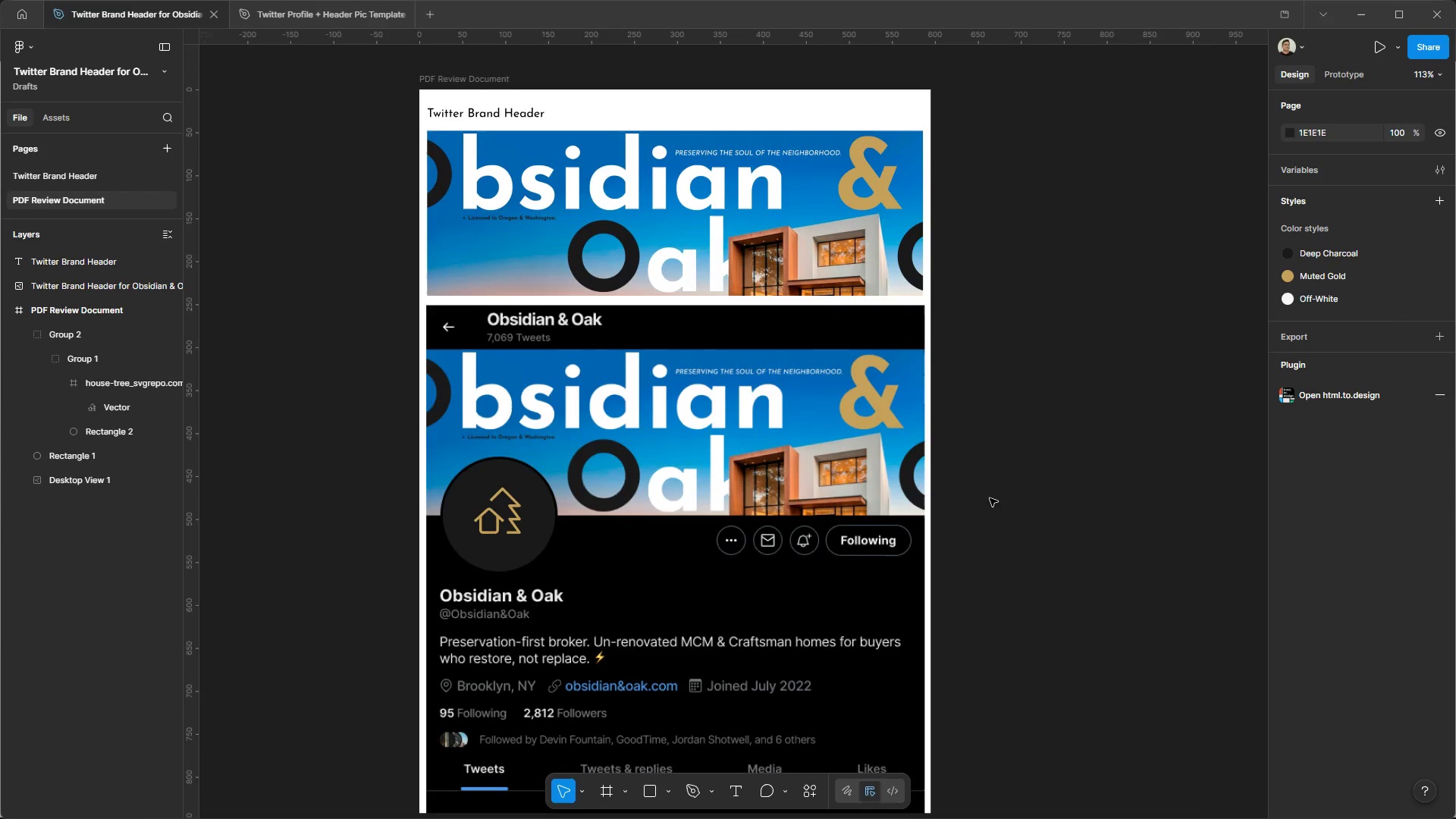 
scroll: coordinate [994, 504], scroll_direction: down, amount: 2.0
 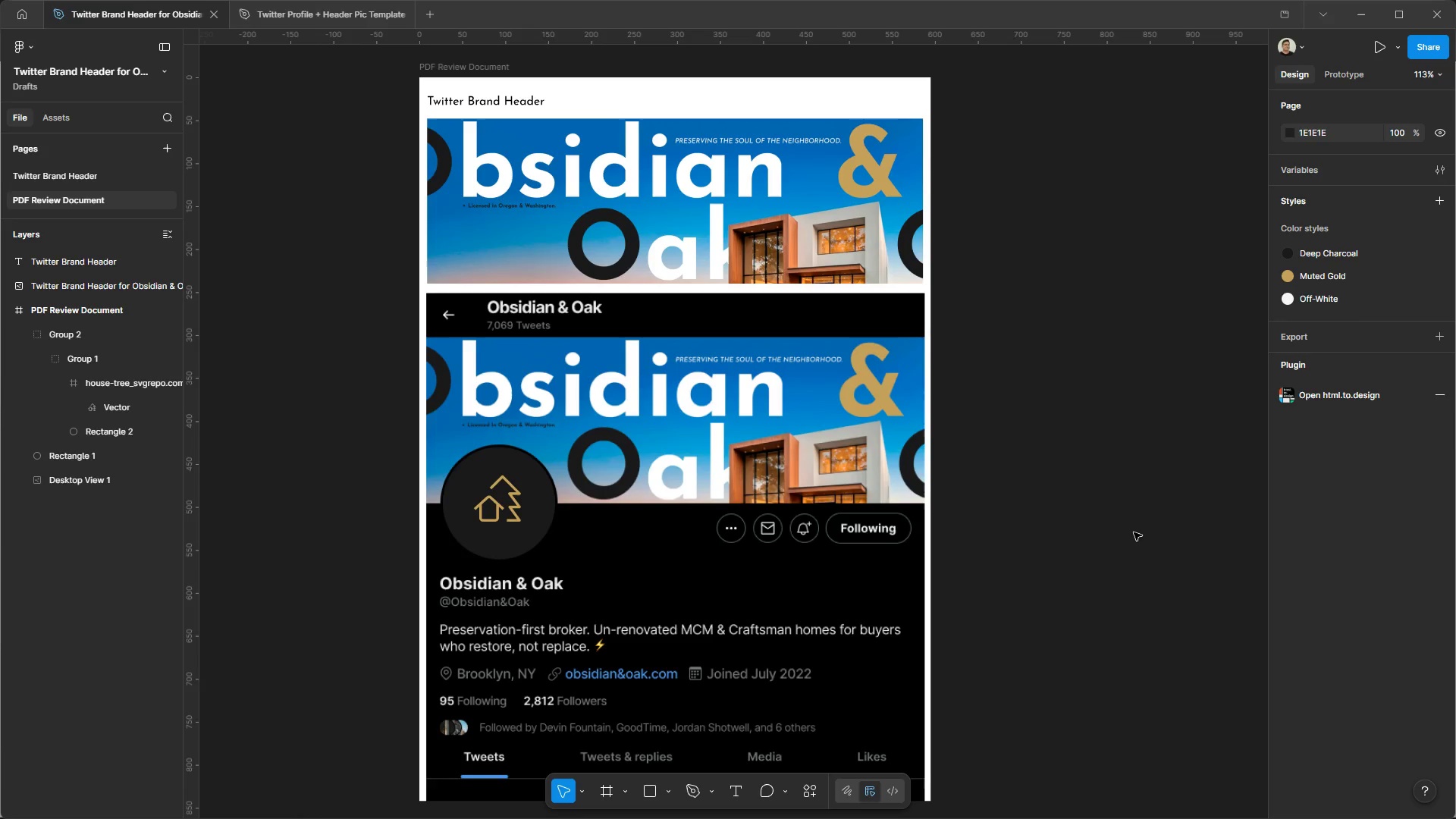 
wait(116.85)
 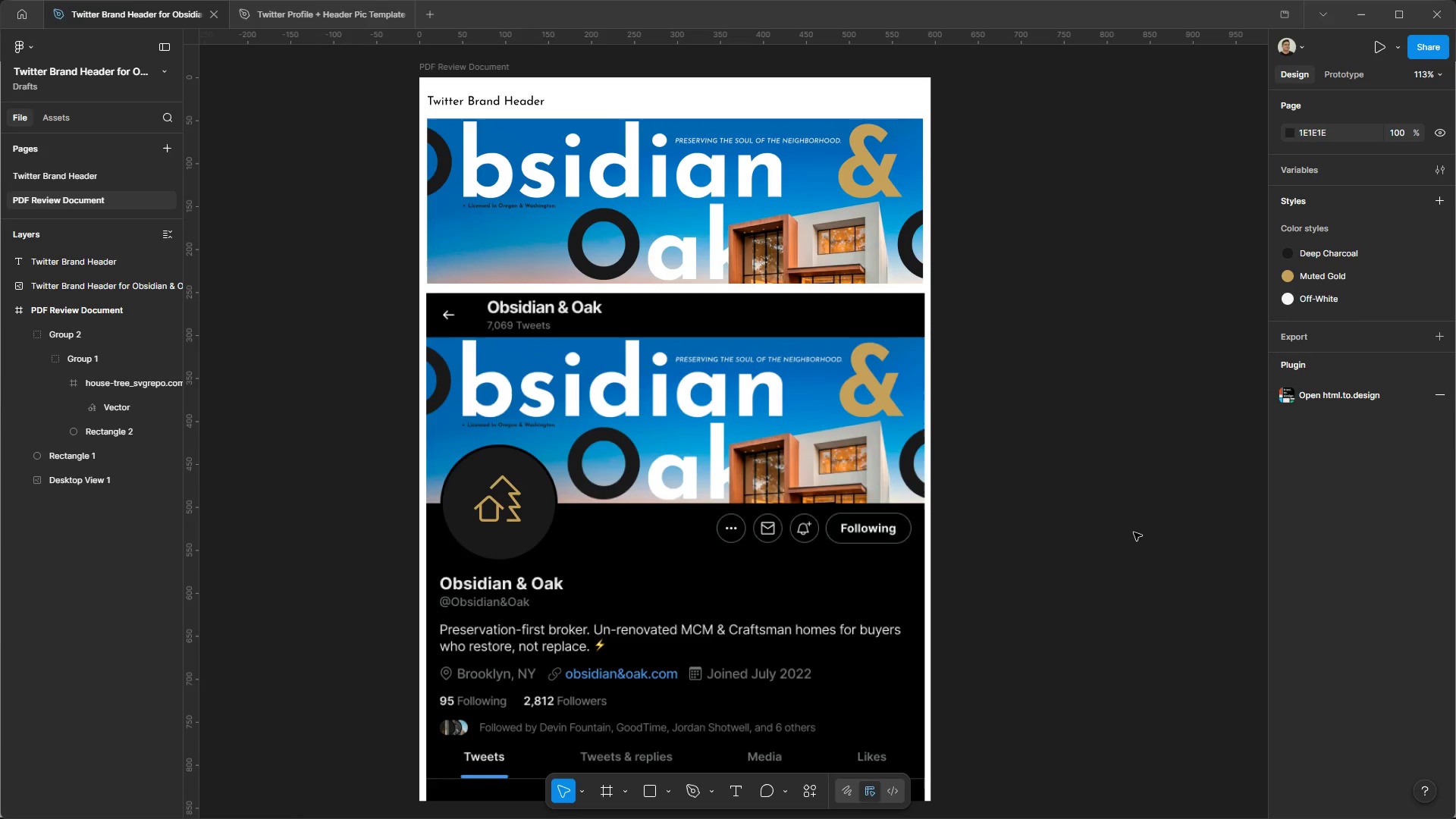 
key(Alt+Control+AltLeft)
 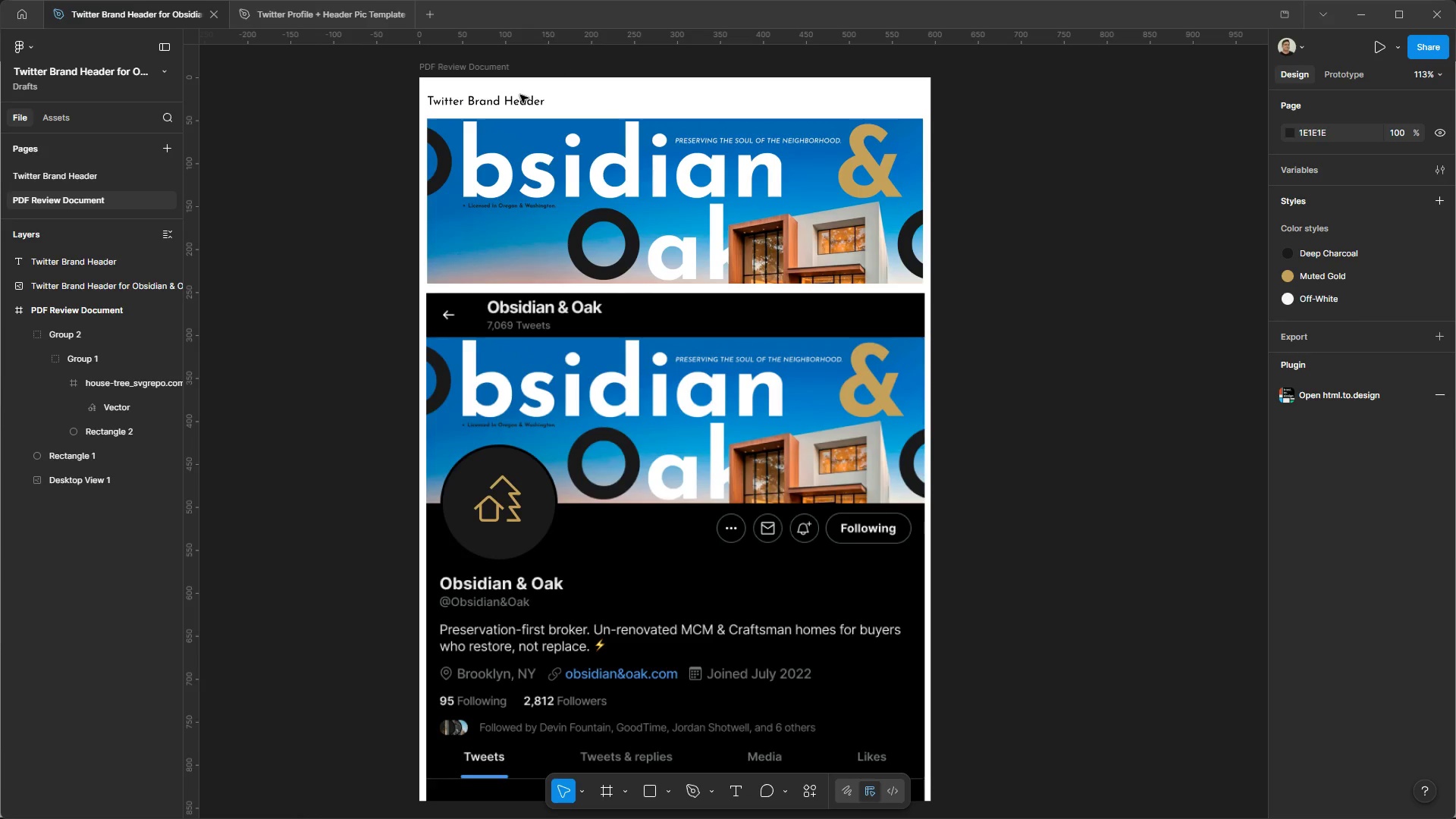 
key(Control+ControlLeft)
 